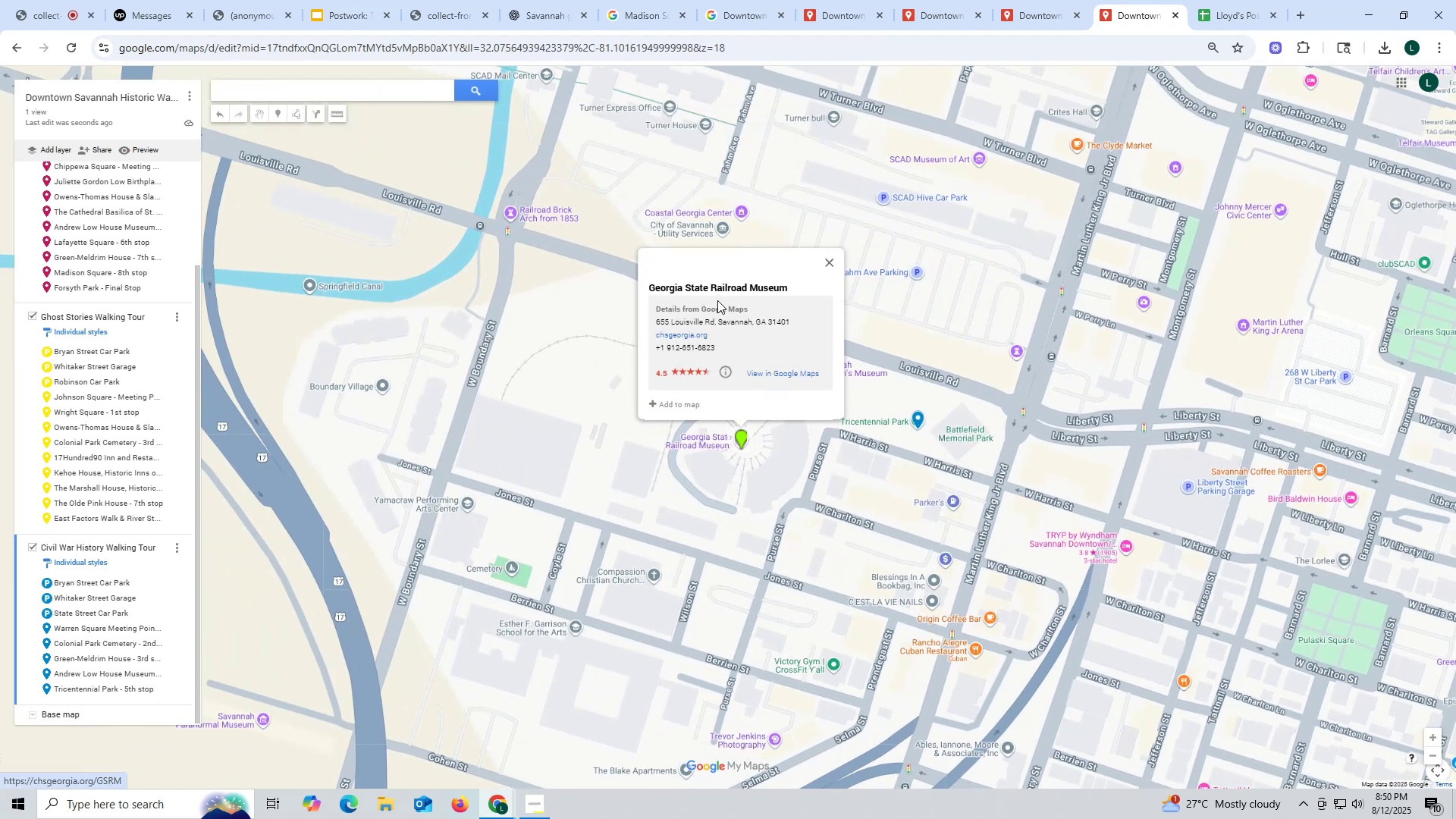 
scroll: coordinate [121, 247], scroll_direction: down, amount: 1.0
 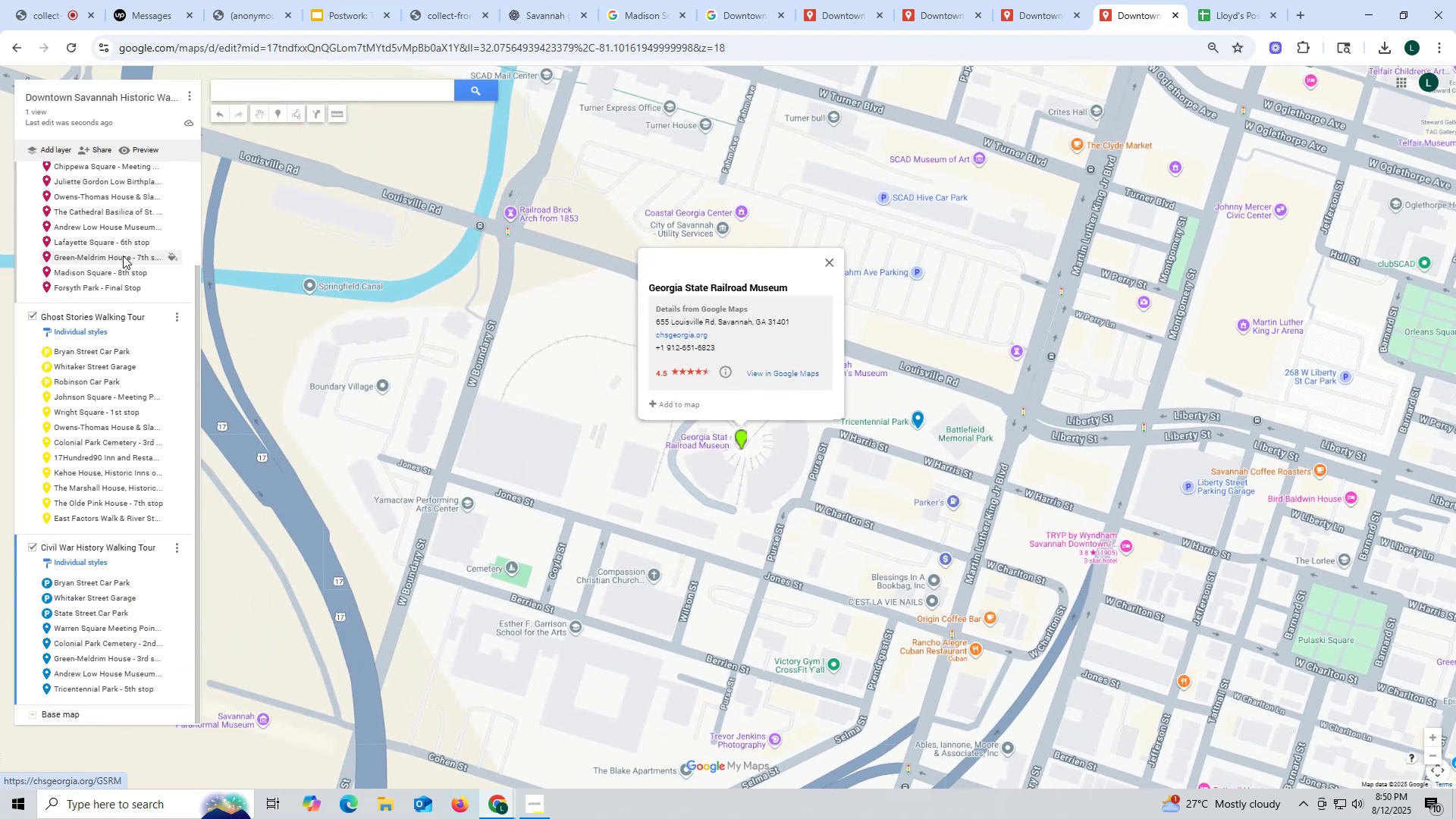 
scroll: coordinate [123, 256], scroll_direction: up, amount: 11.0
 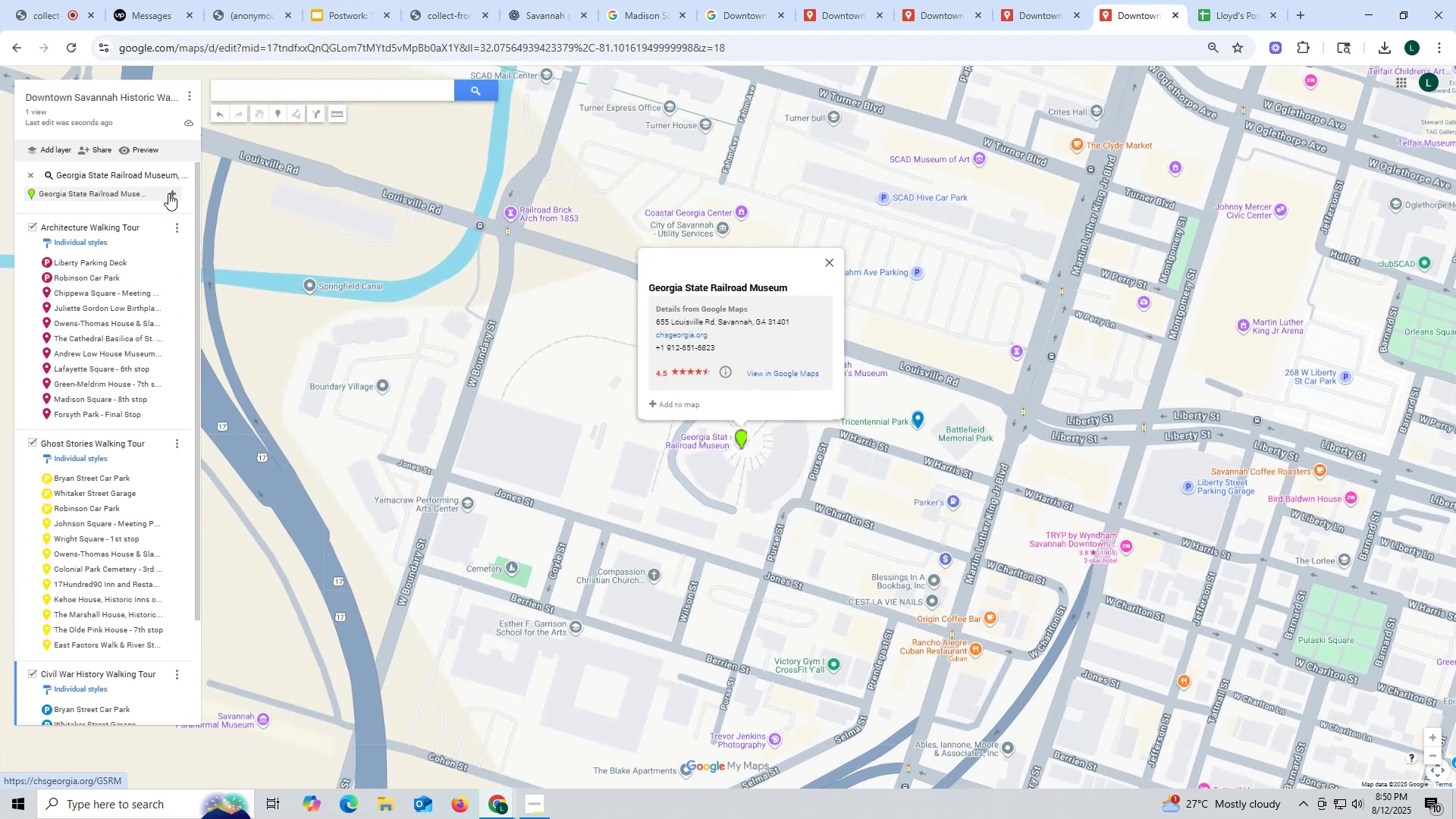 
left_click([171, 192])
 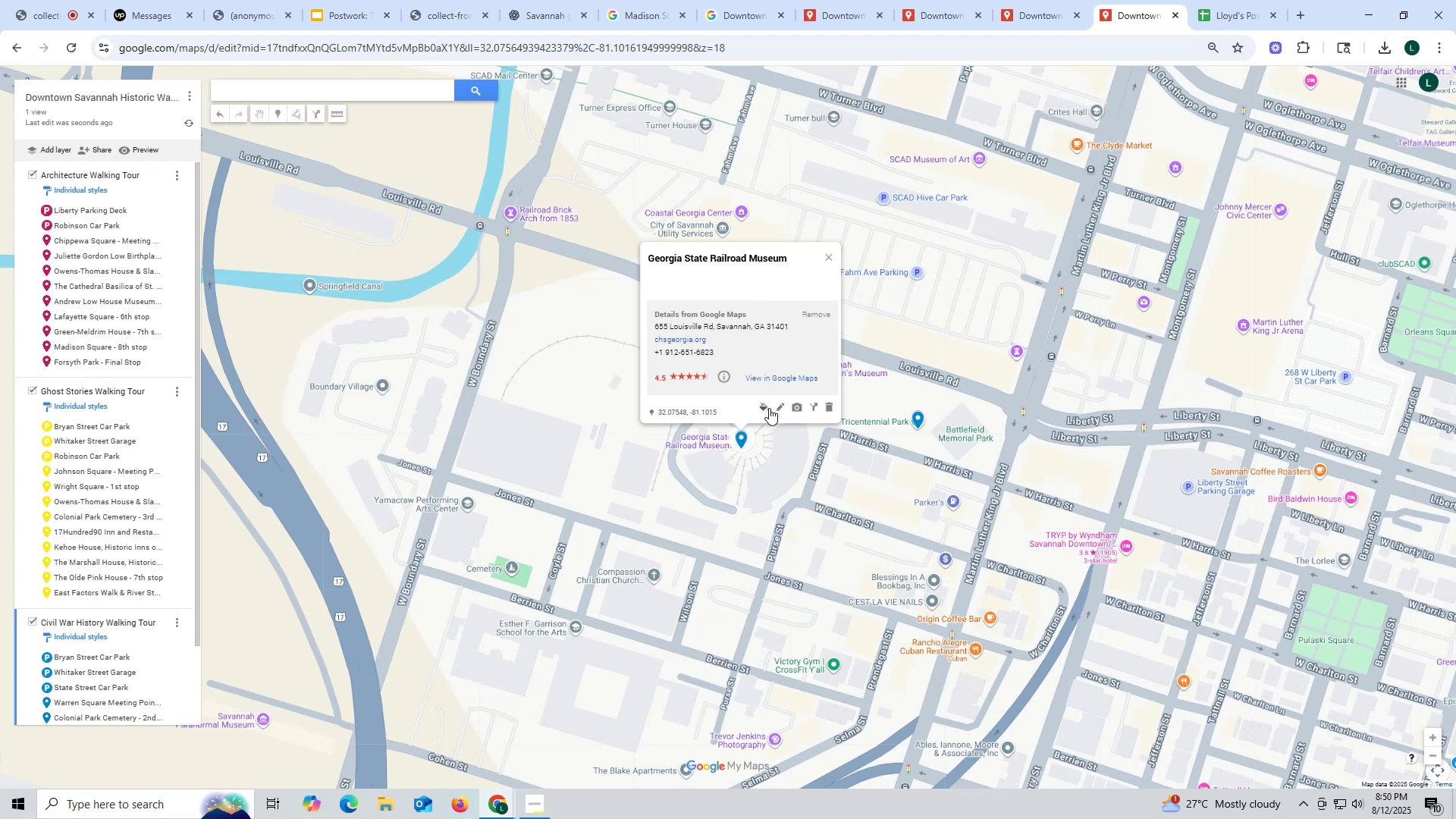 
left_click([779, 405])
 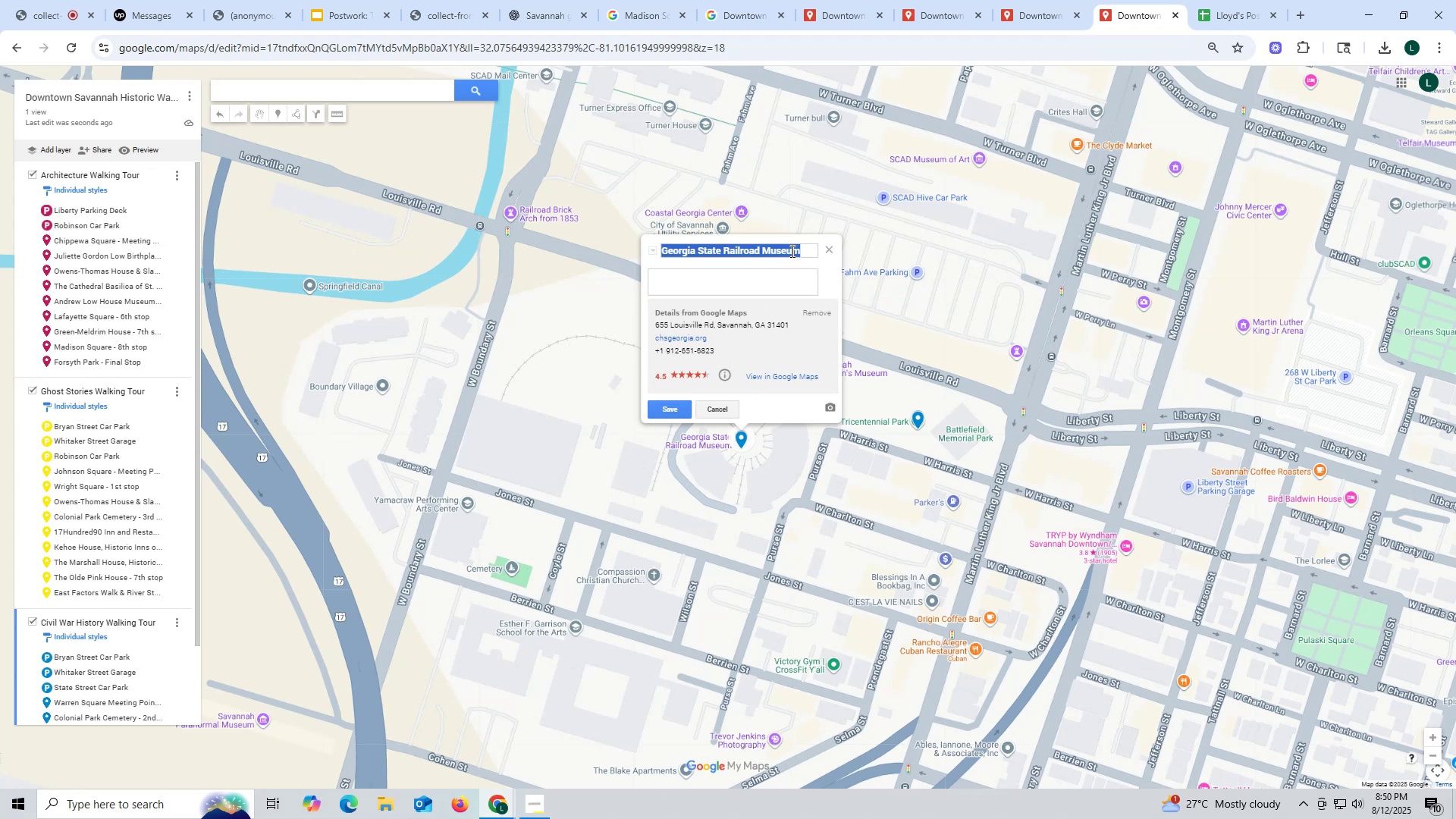 
left_click([801, 249])
 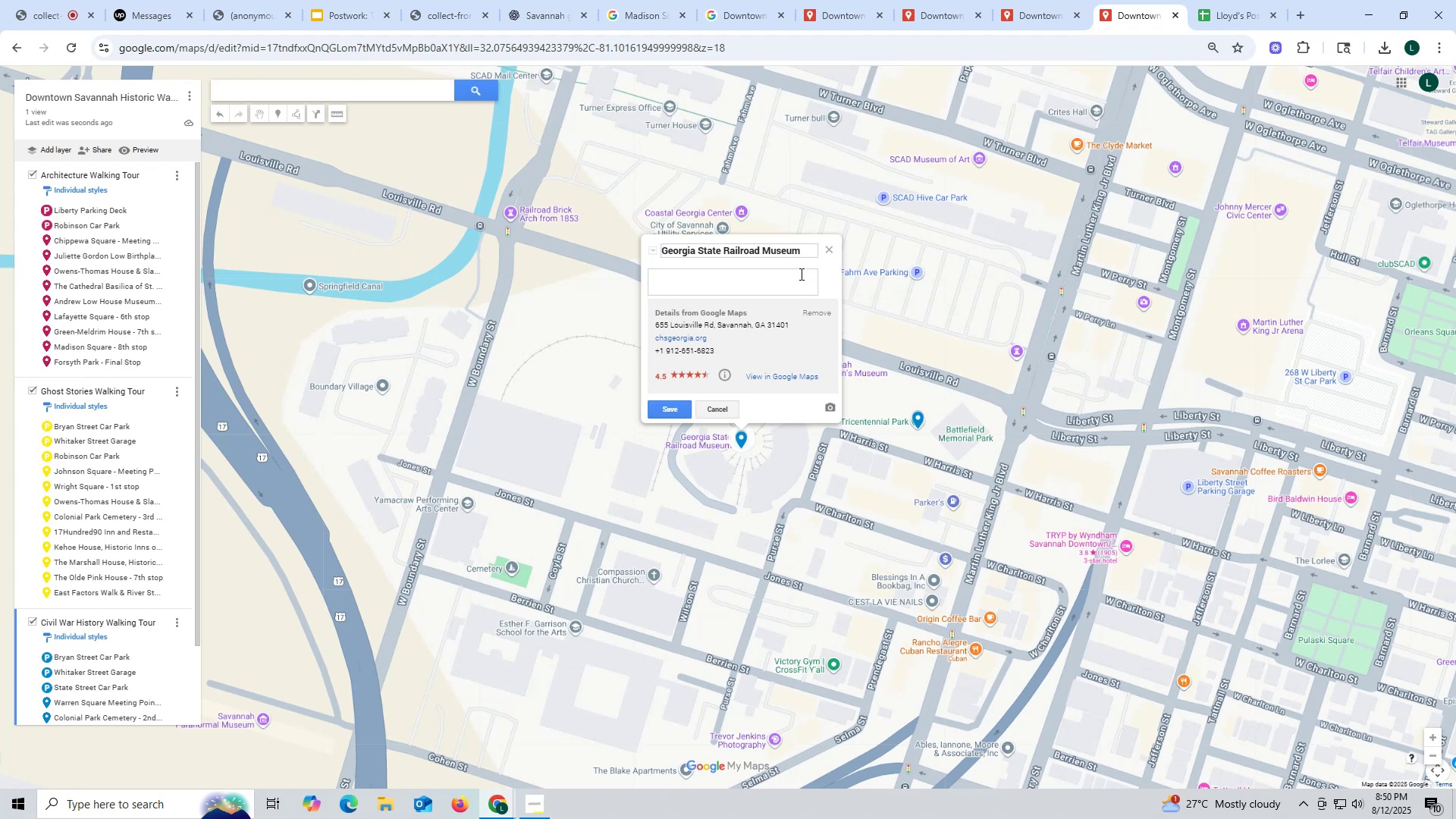 
type( - 6h)
key(Backspace)
type(th stop)
 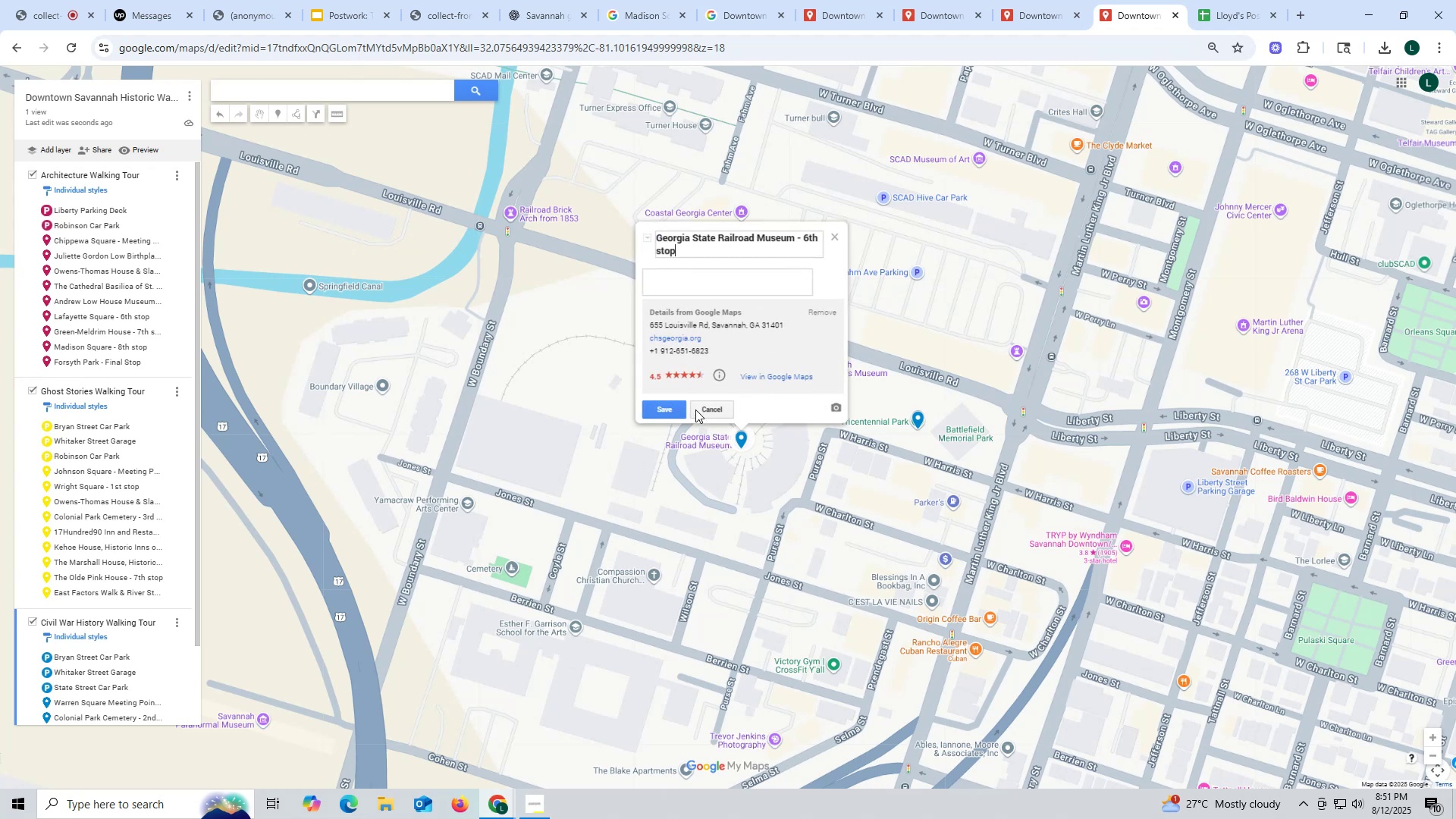 
left_click([667, 412])
 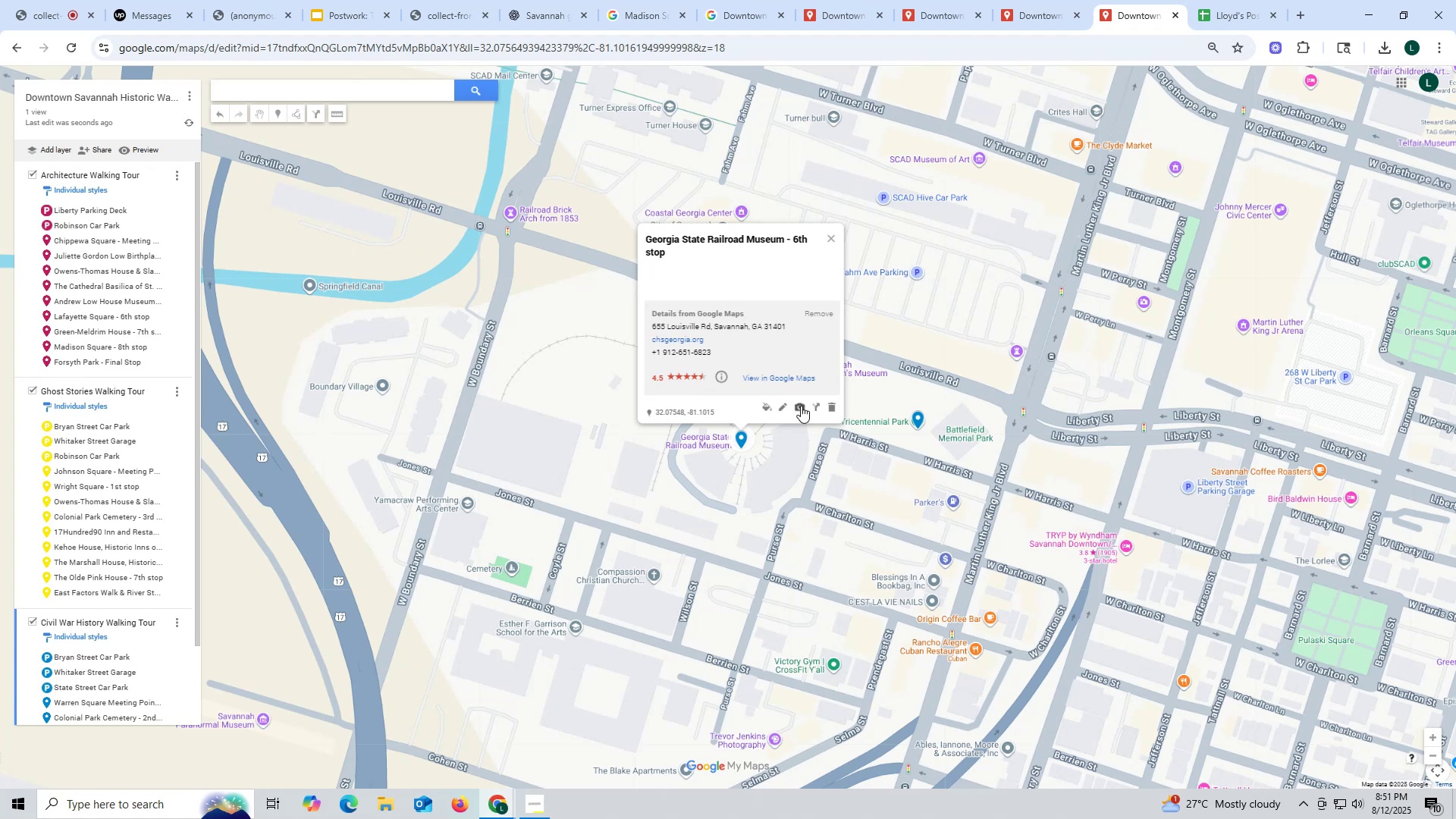 
left_click([805, 406])
 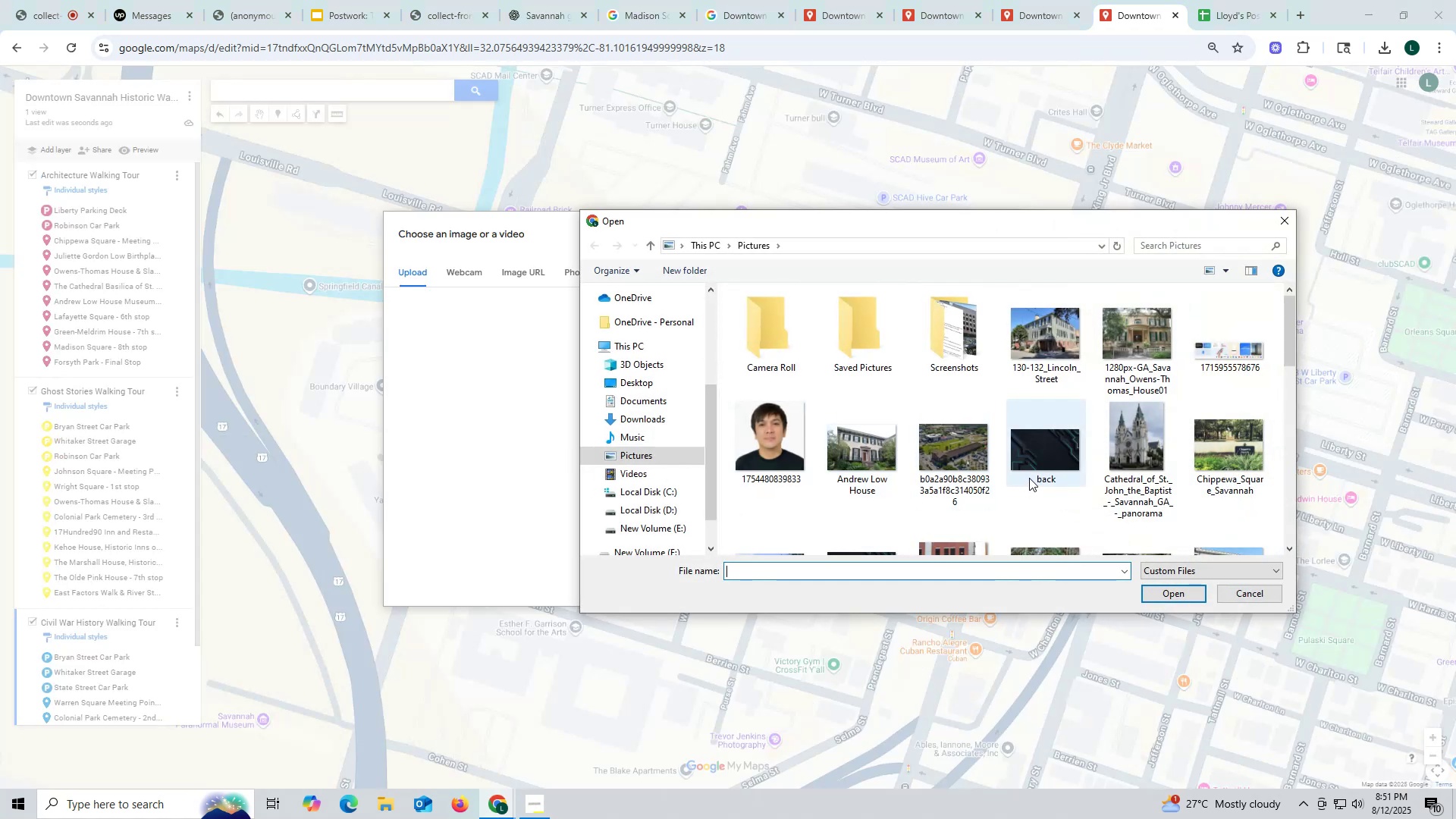 
wait(5.02)
 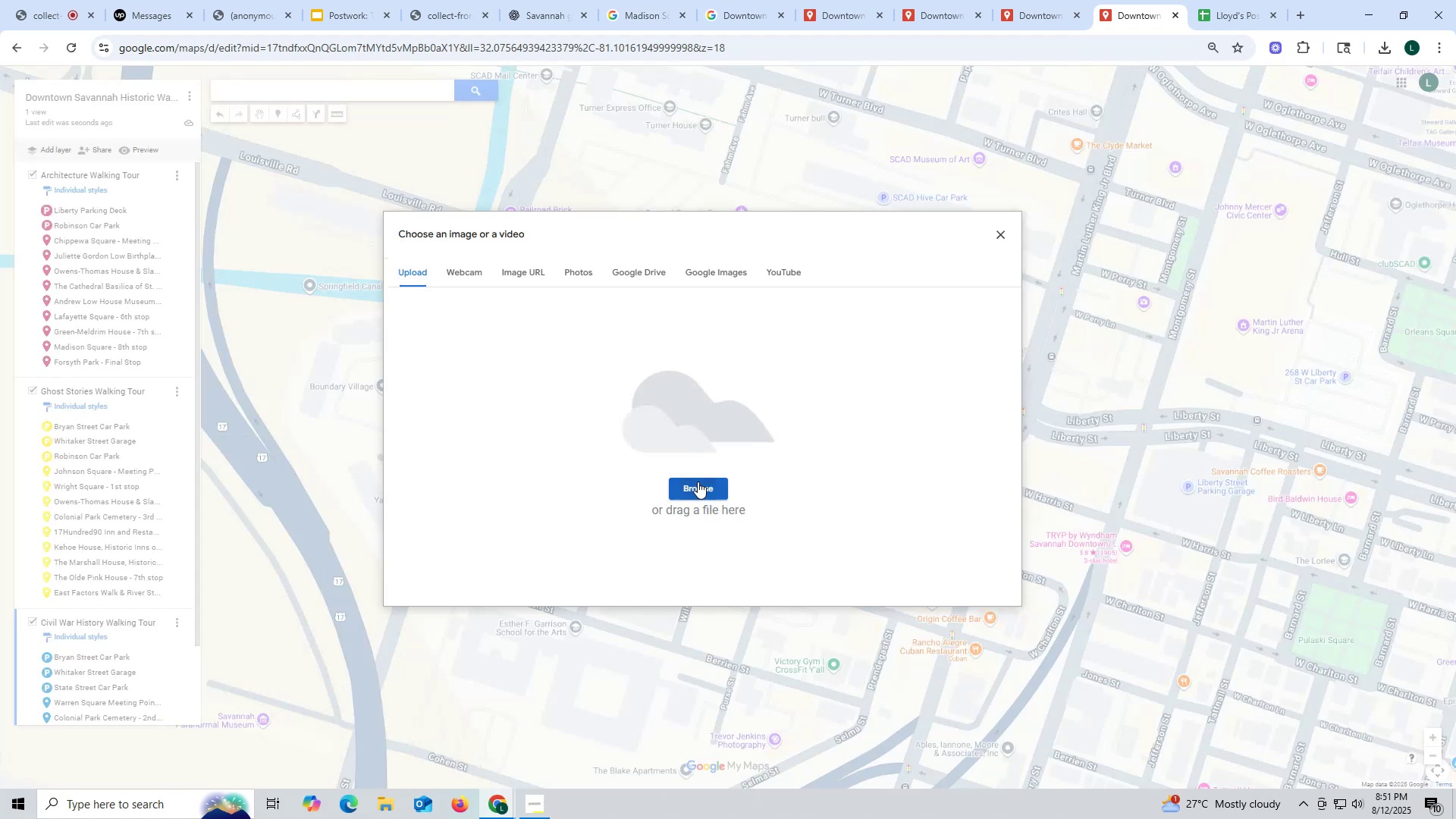 
scroll: coordinate [1029, 480], scroll_direction: down, amount: 6.0
 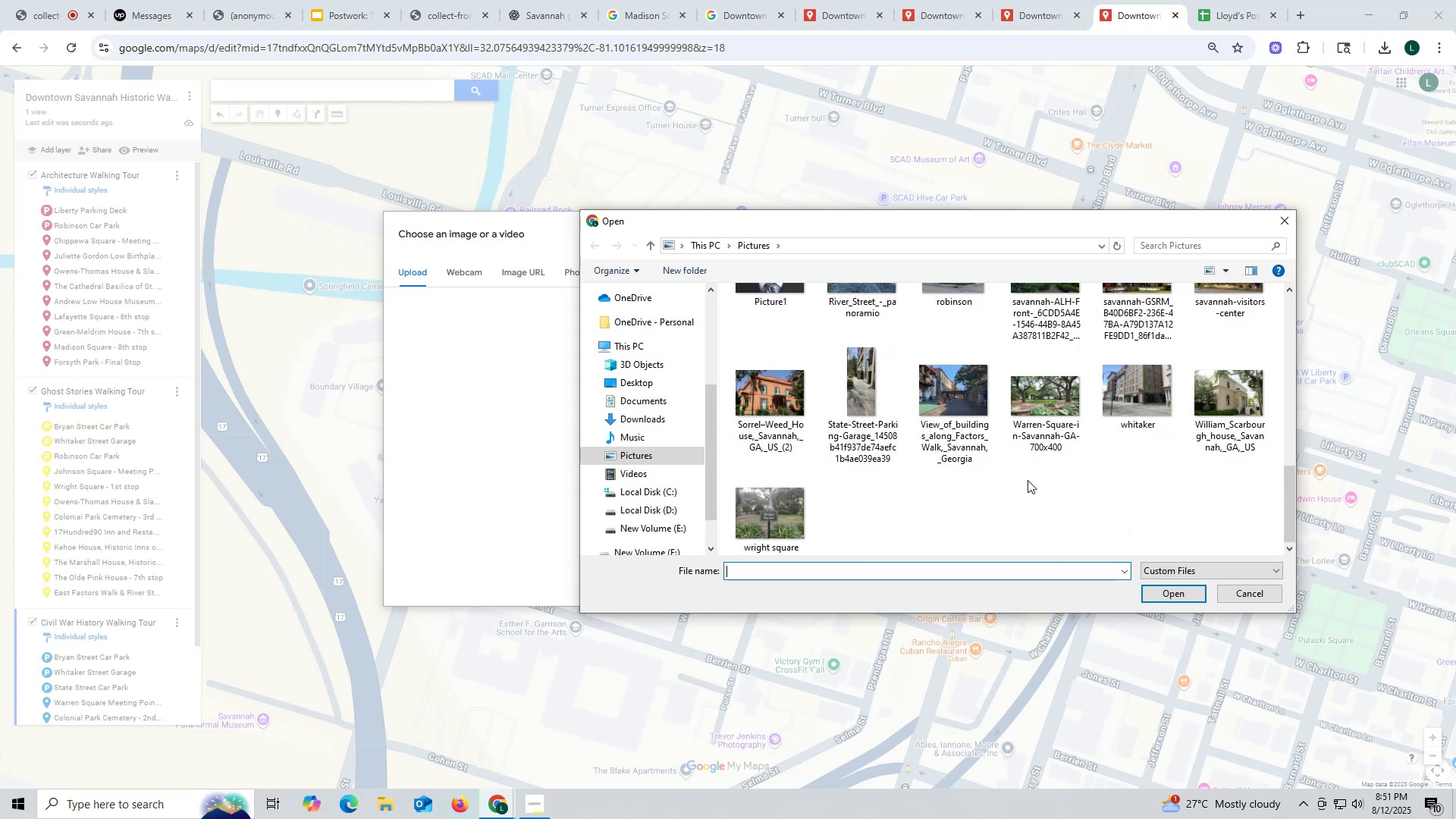 
scroll: coordinate [1028, 480], scroll_direction: up, amount: 1.0
 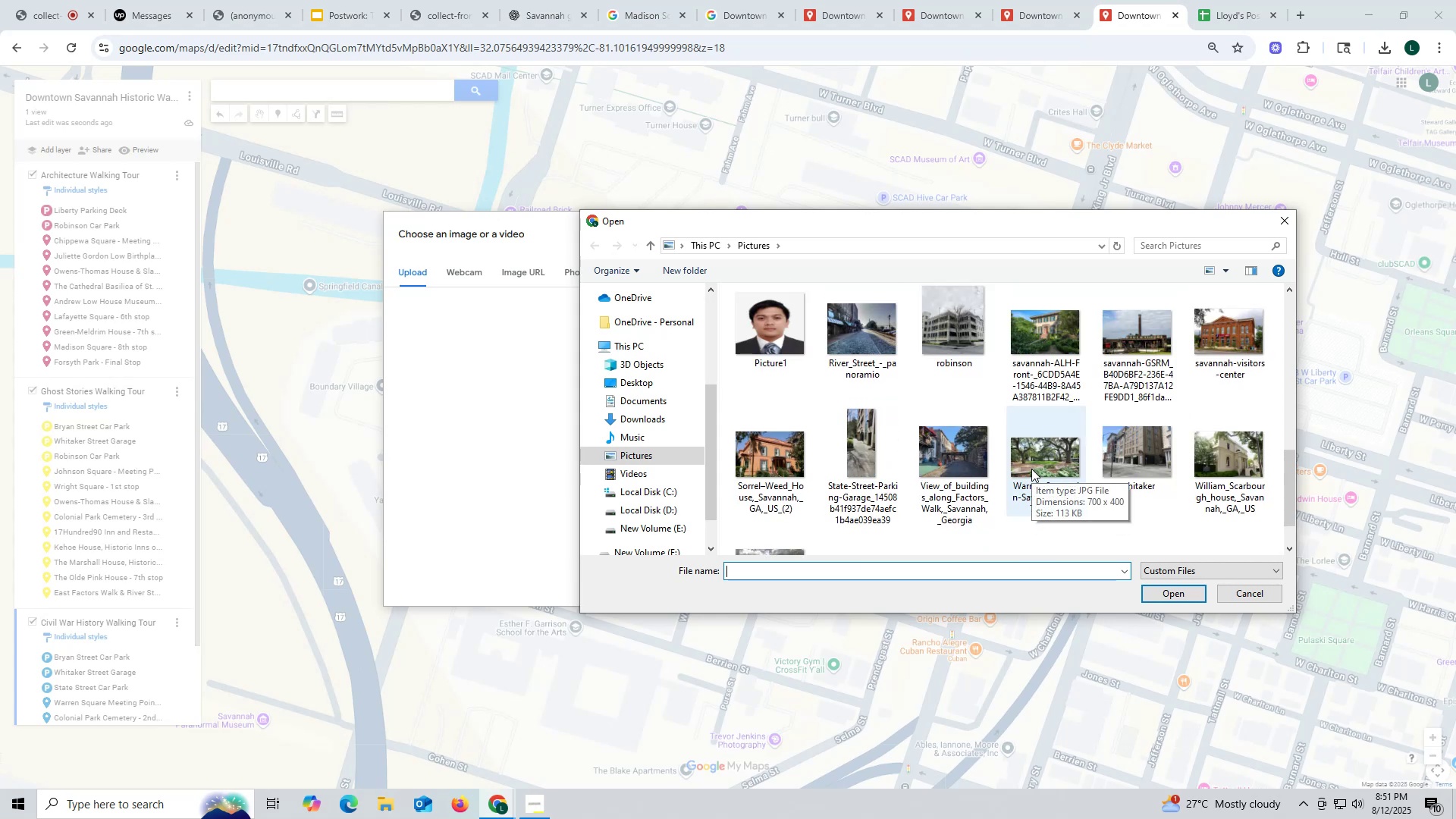 
left_click([1145, 334])
 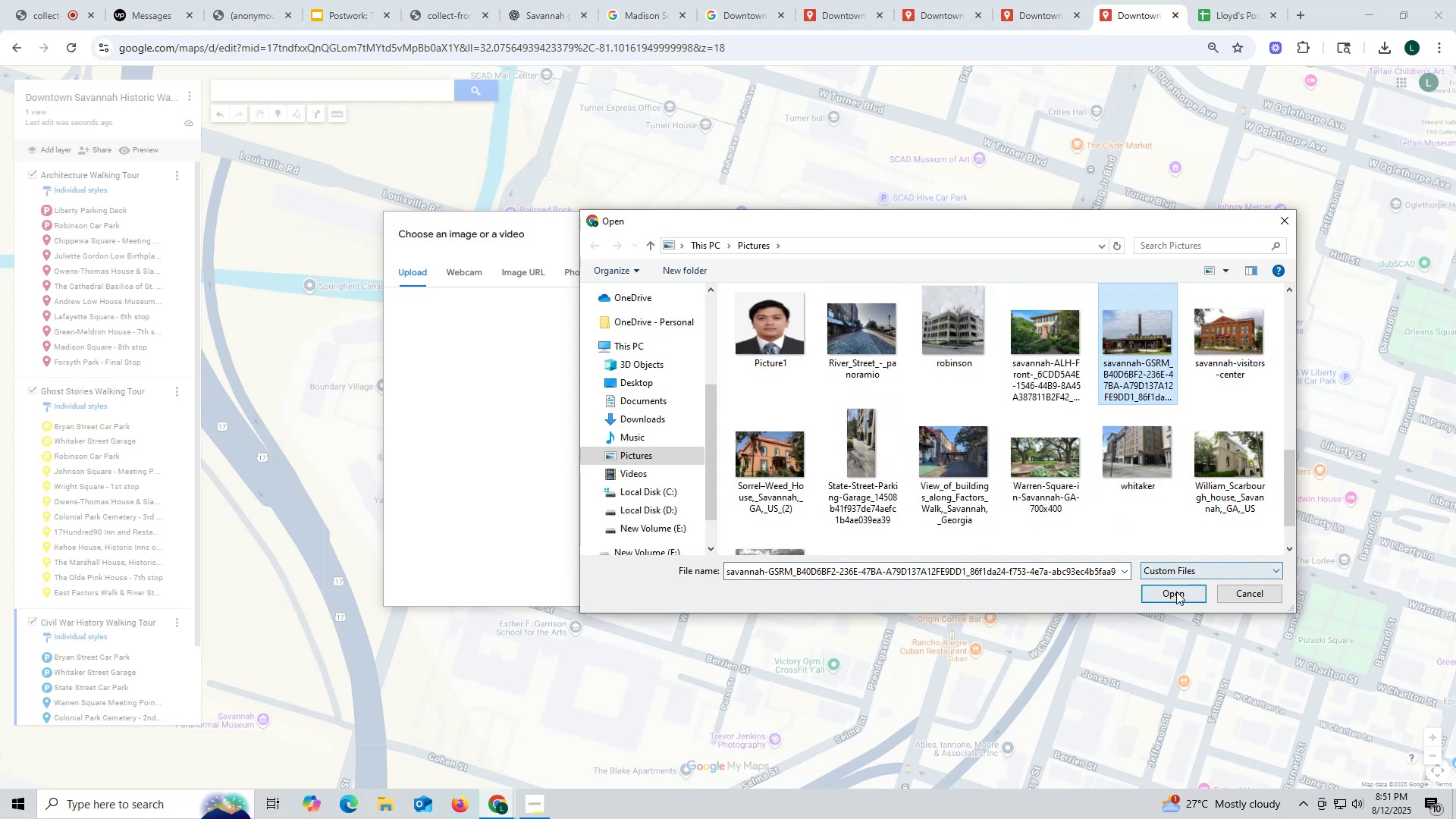 
left_click([1176, 593])
 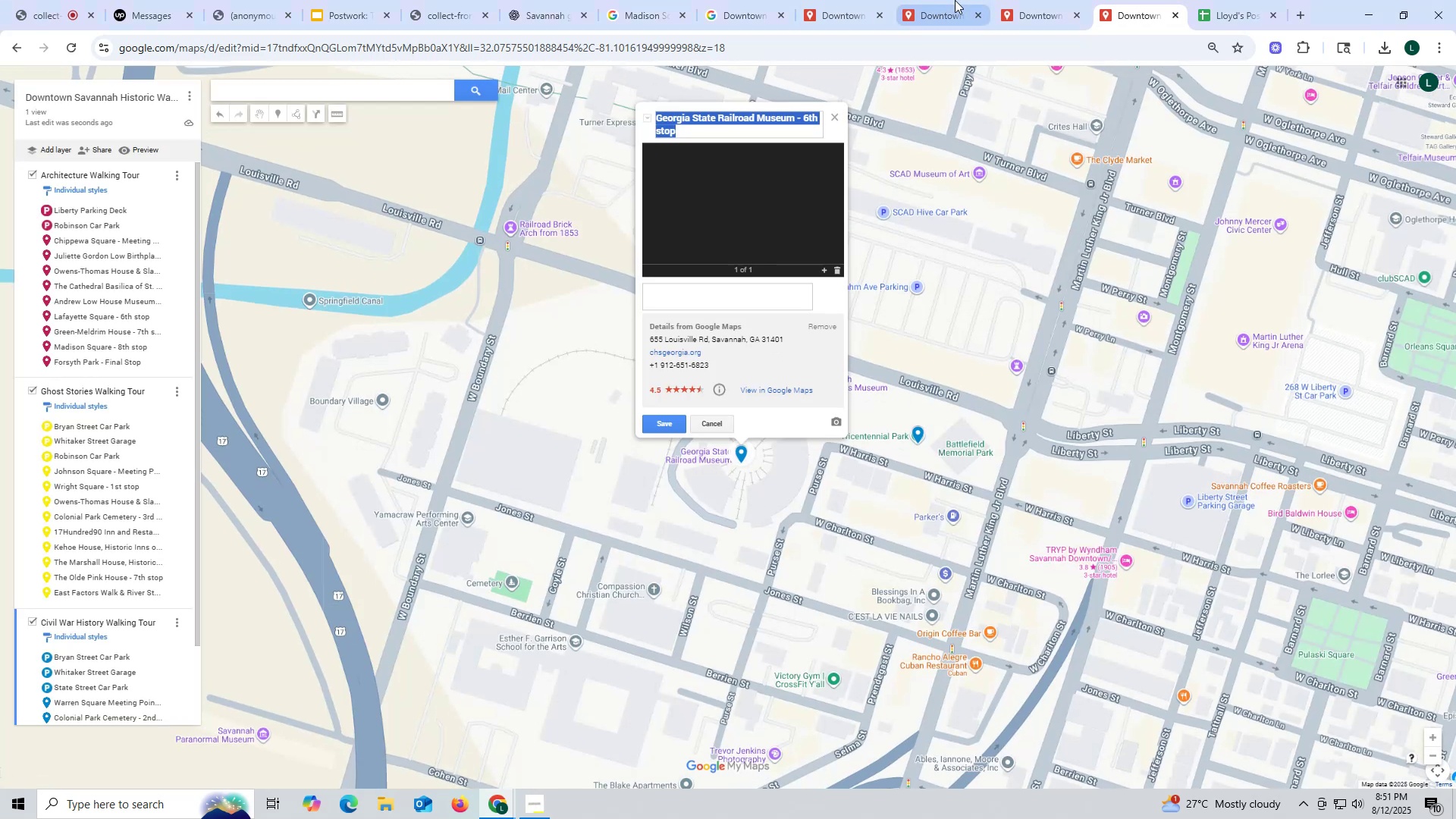 
left_click([949, 17])
 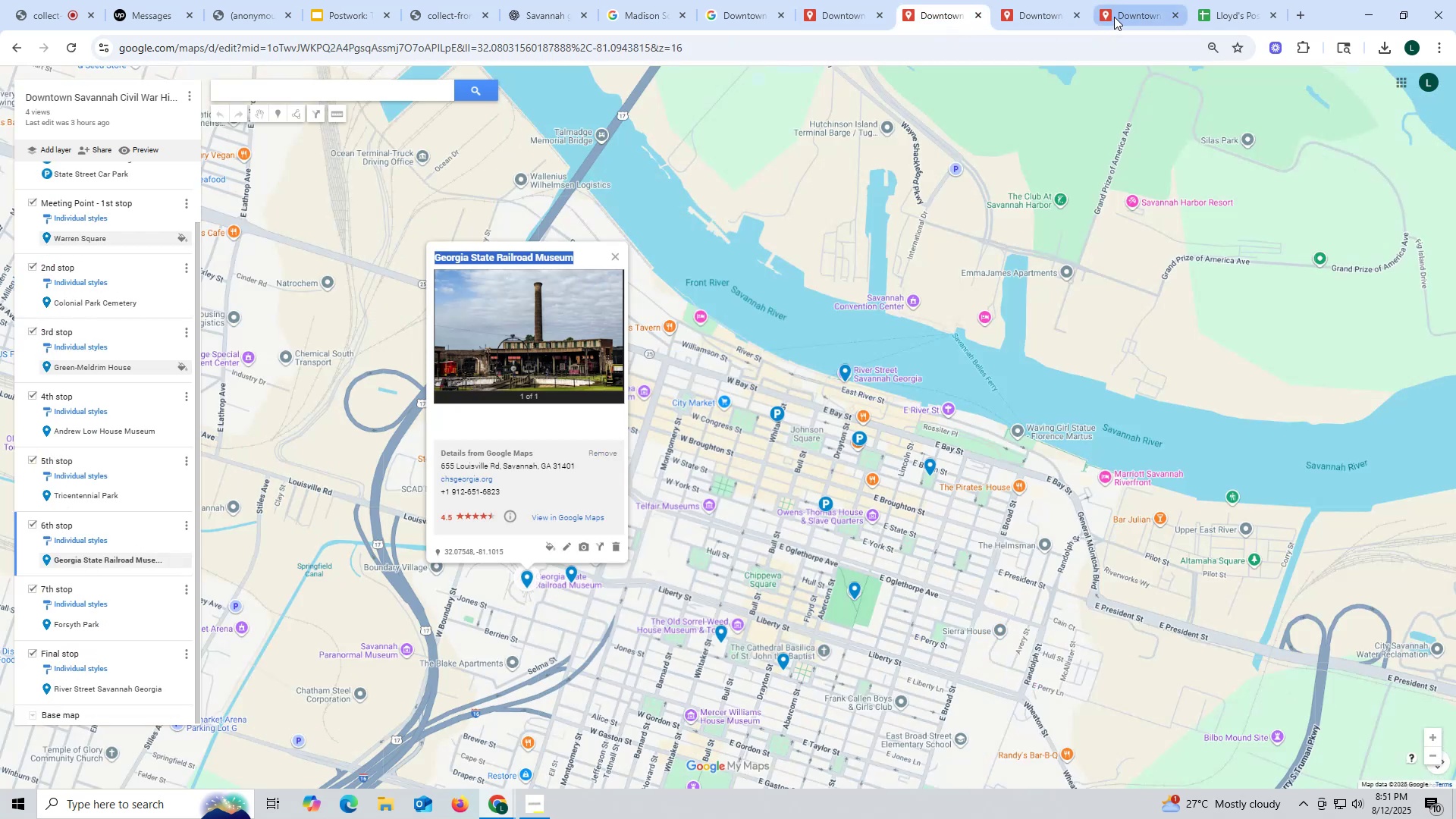 
left_click([1120, 14])
 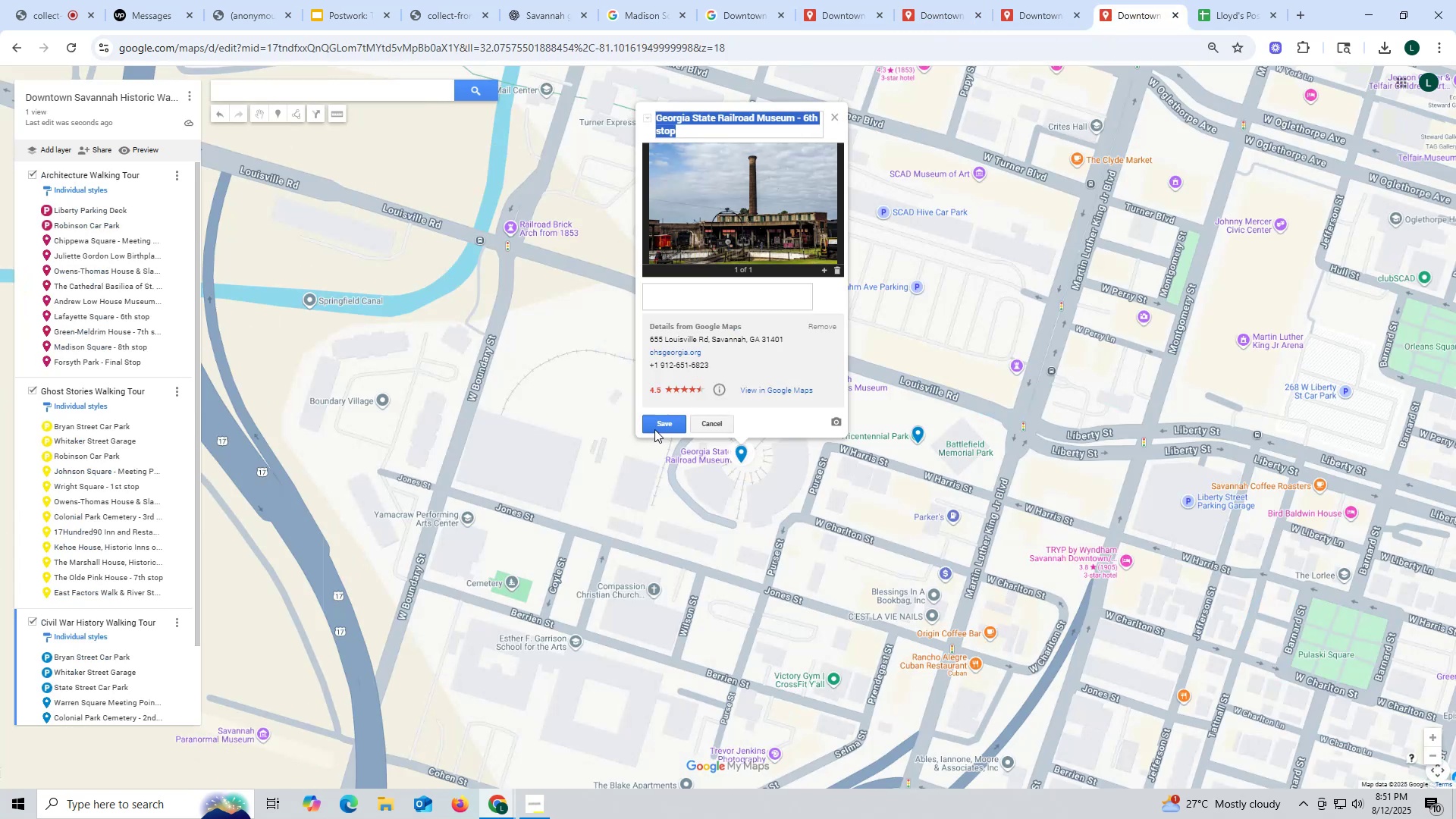 
left_click([661, 425])
 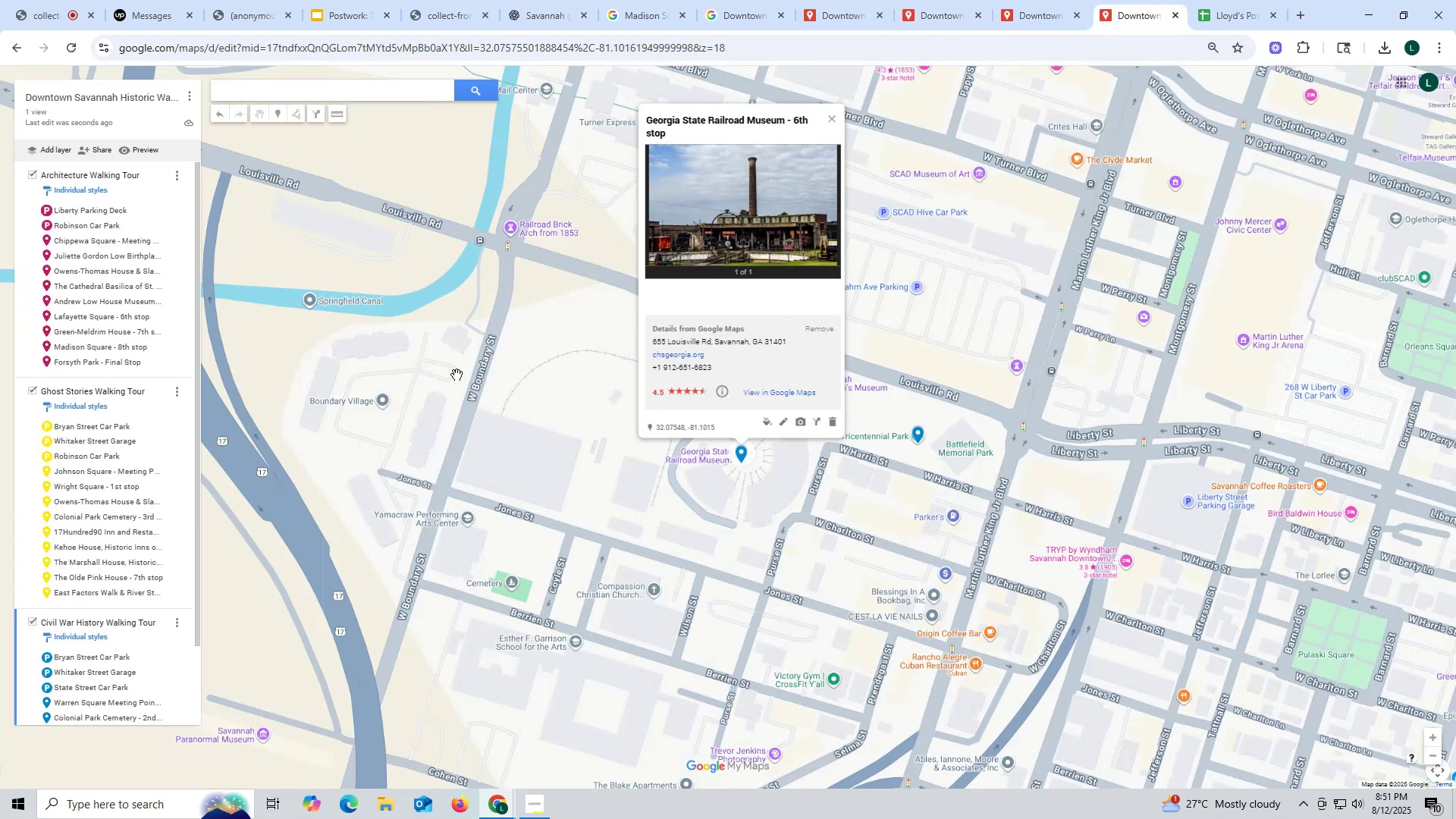 
scroll: coordinate [101, 490], scroll_direction: down, amount: 4.0
 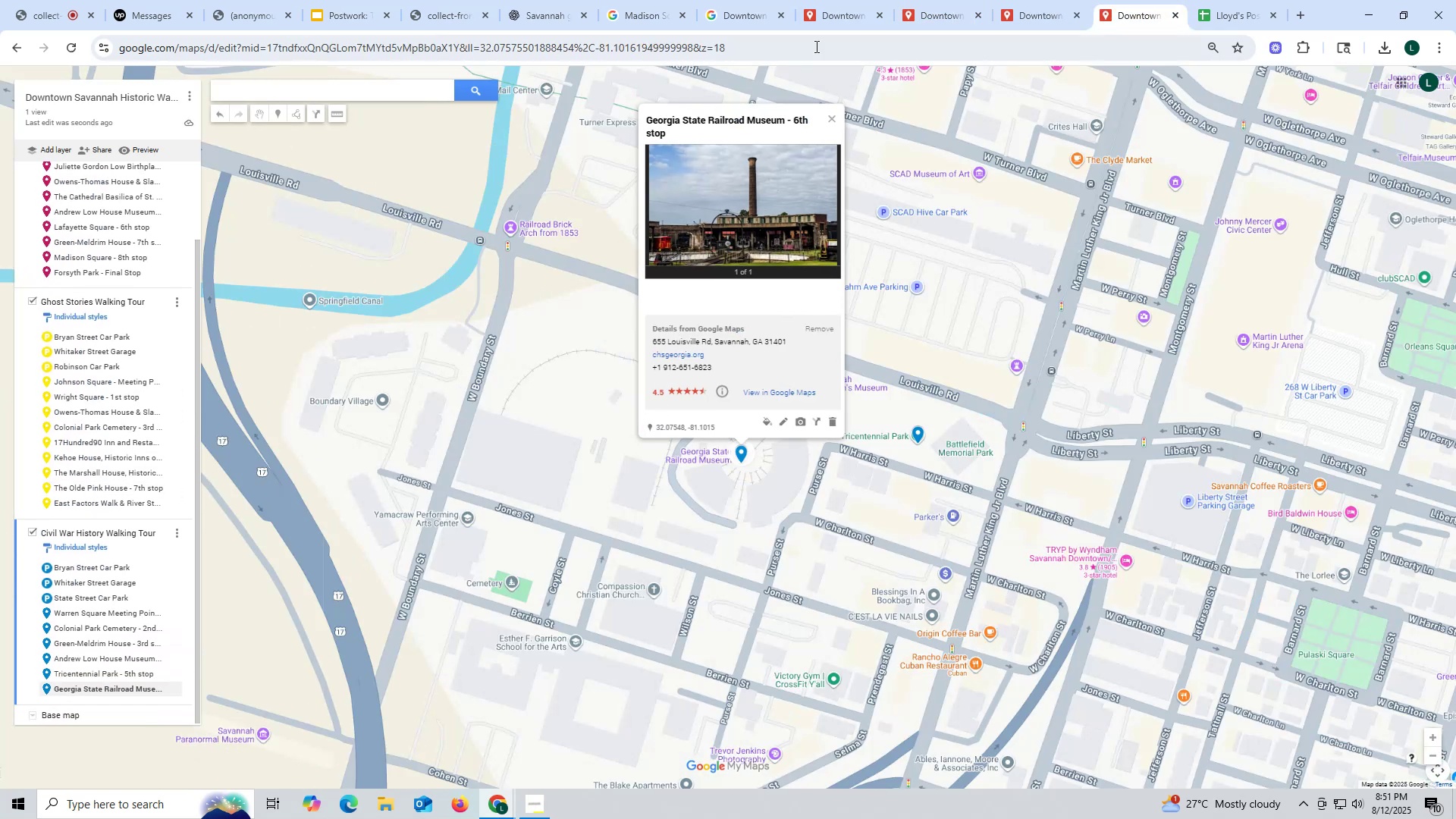 
left_click([927, 15])
 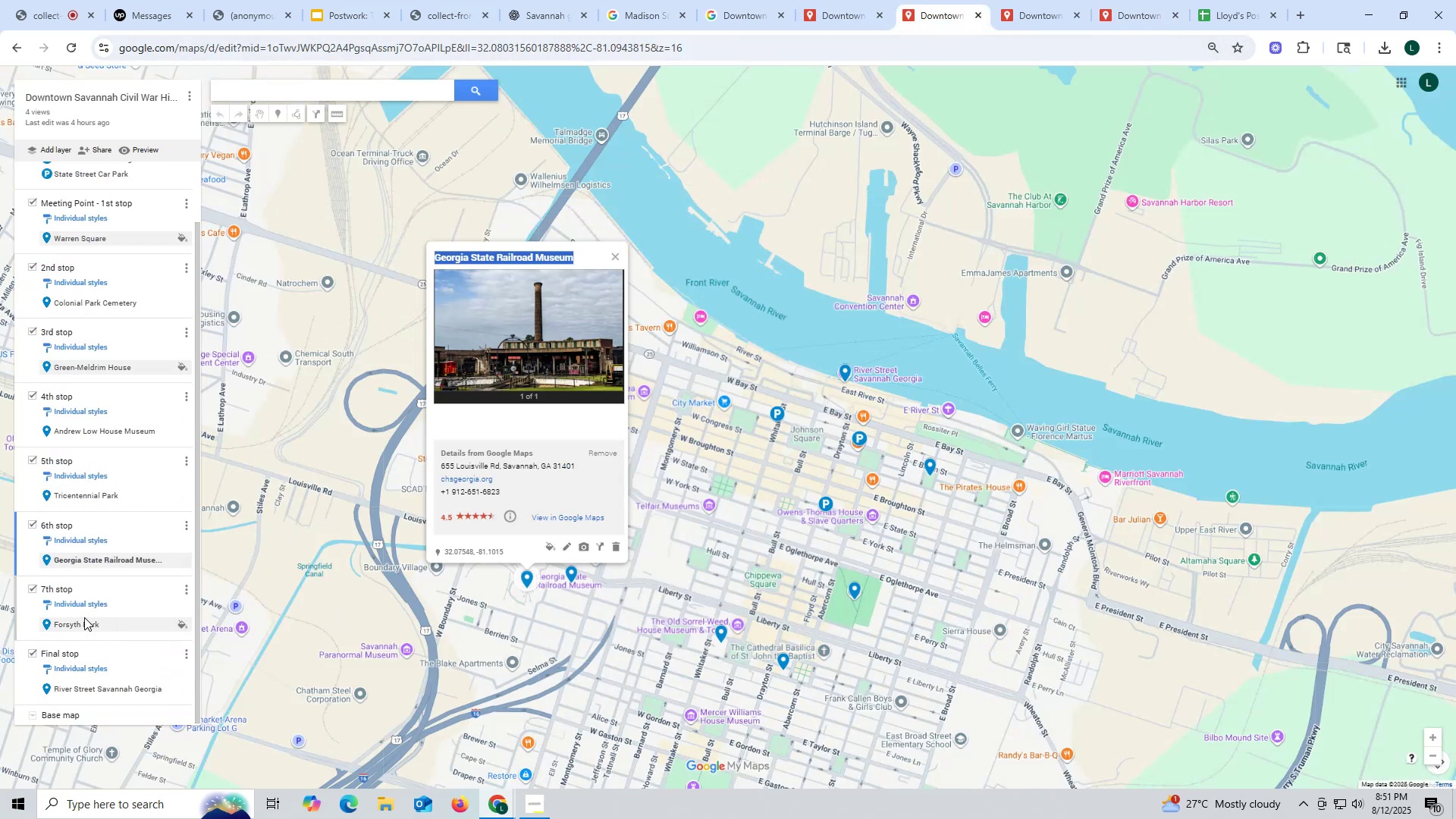 
left_click([84, 617])
 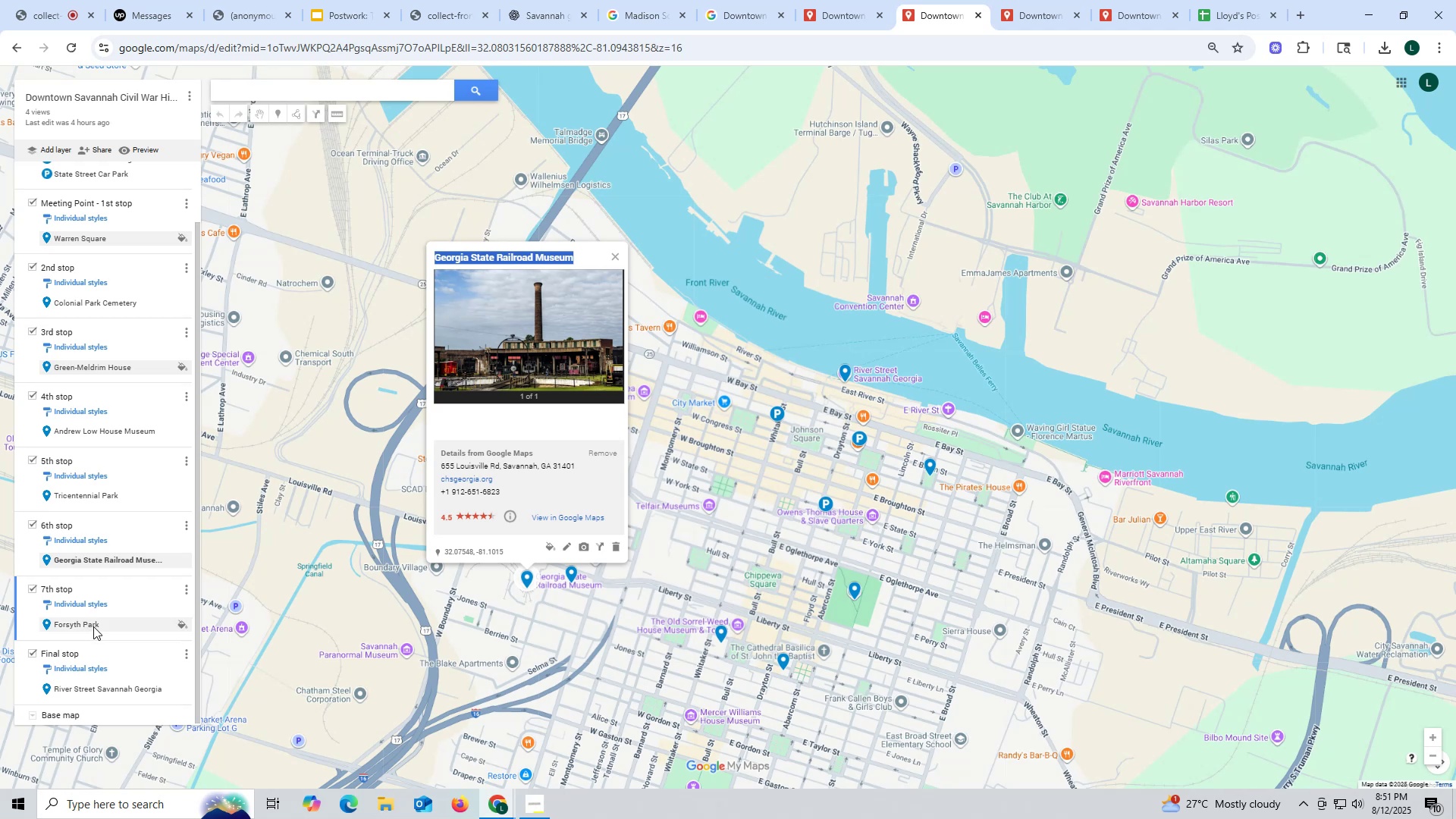 
left_click([93, 625])
 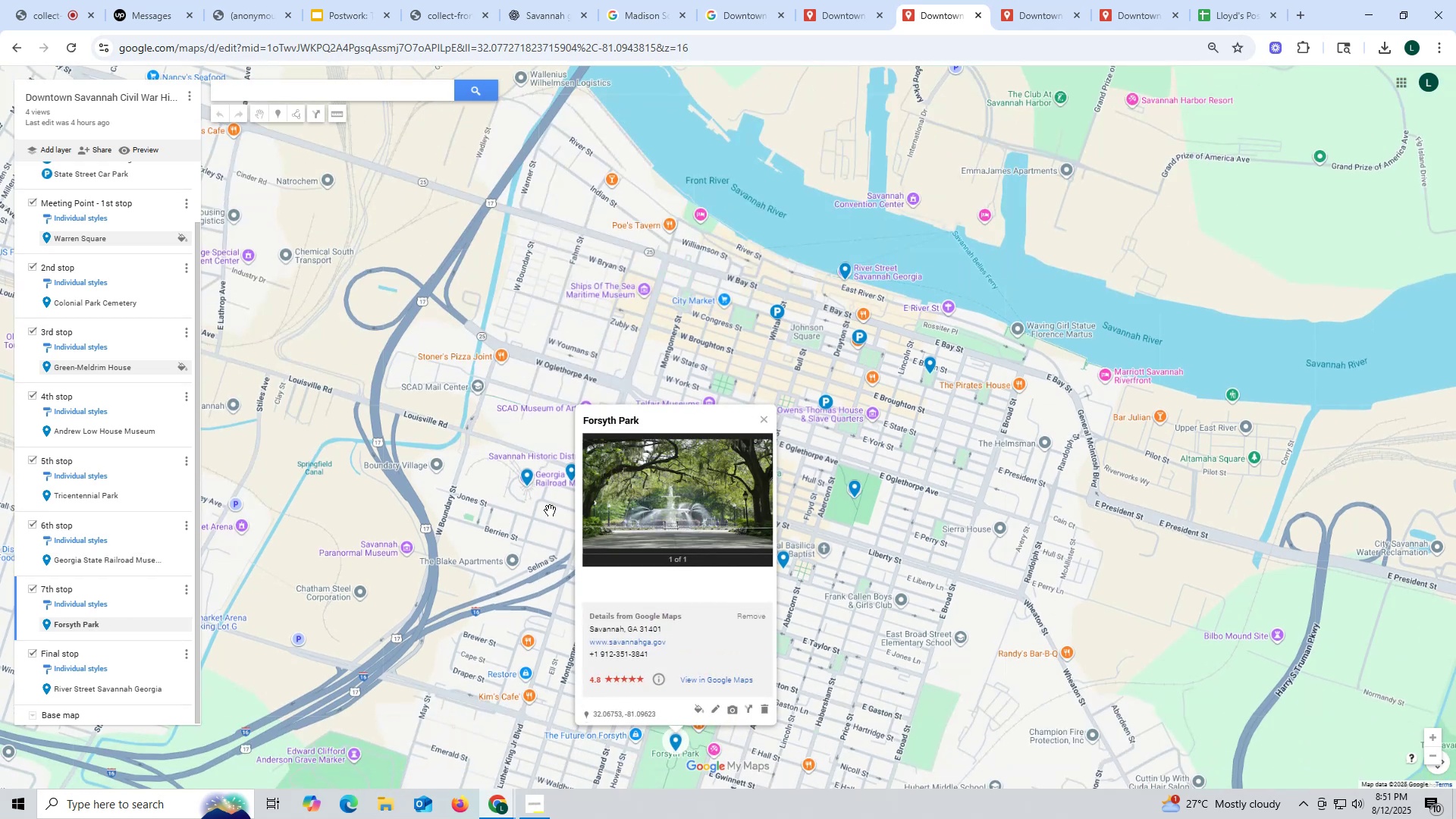 
left_click_drag(start_coordinate=[658, 411], to_coordinate=[566, 424])
 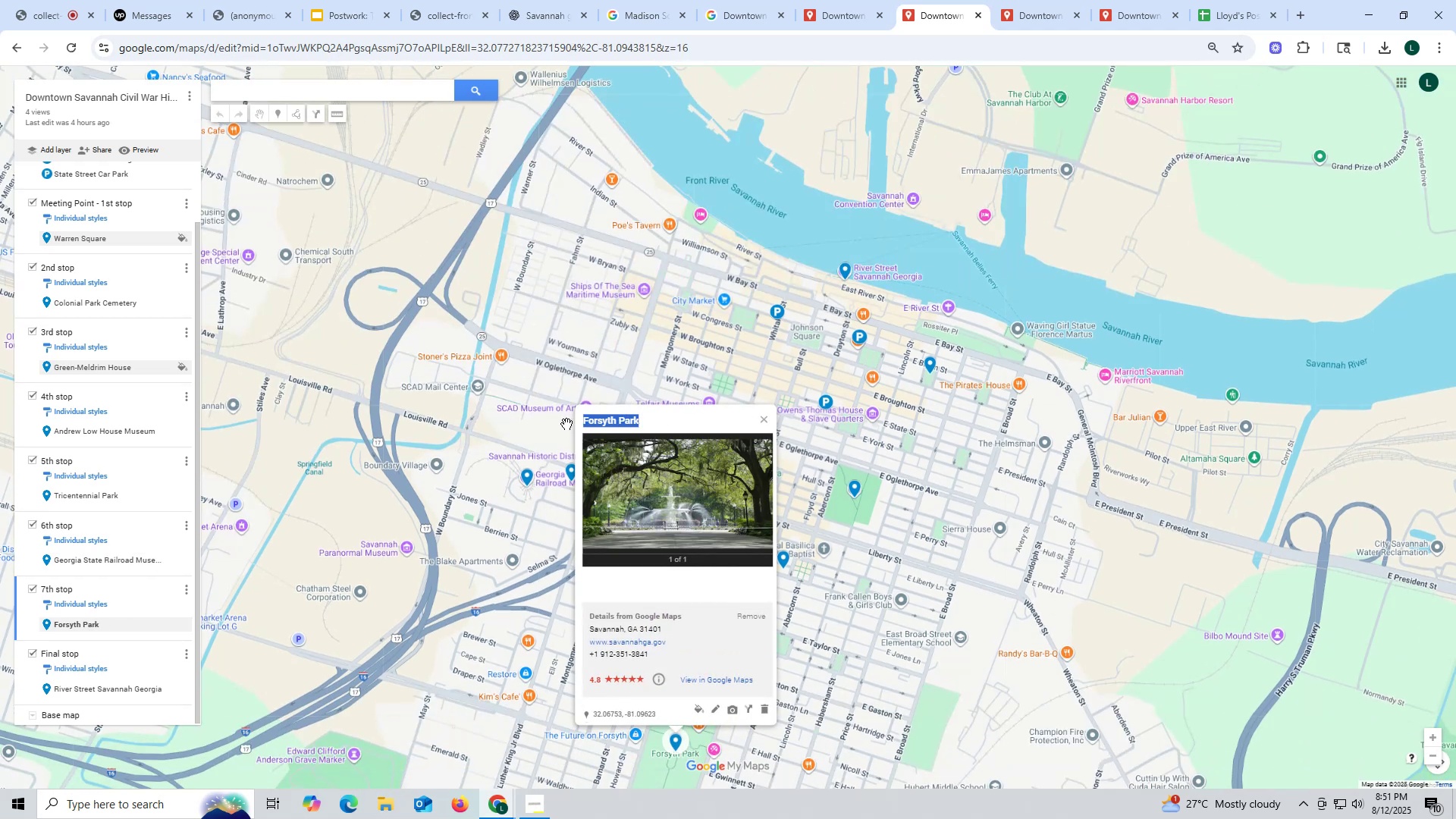 
key(Control+ControlLeft)
 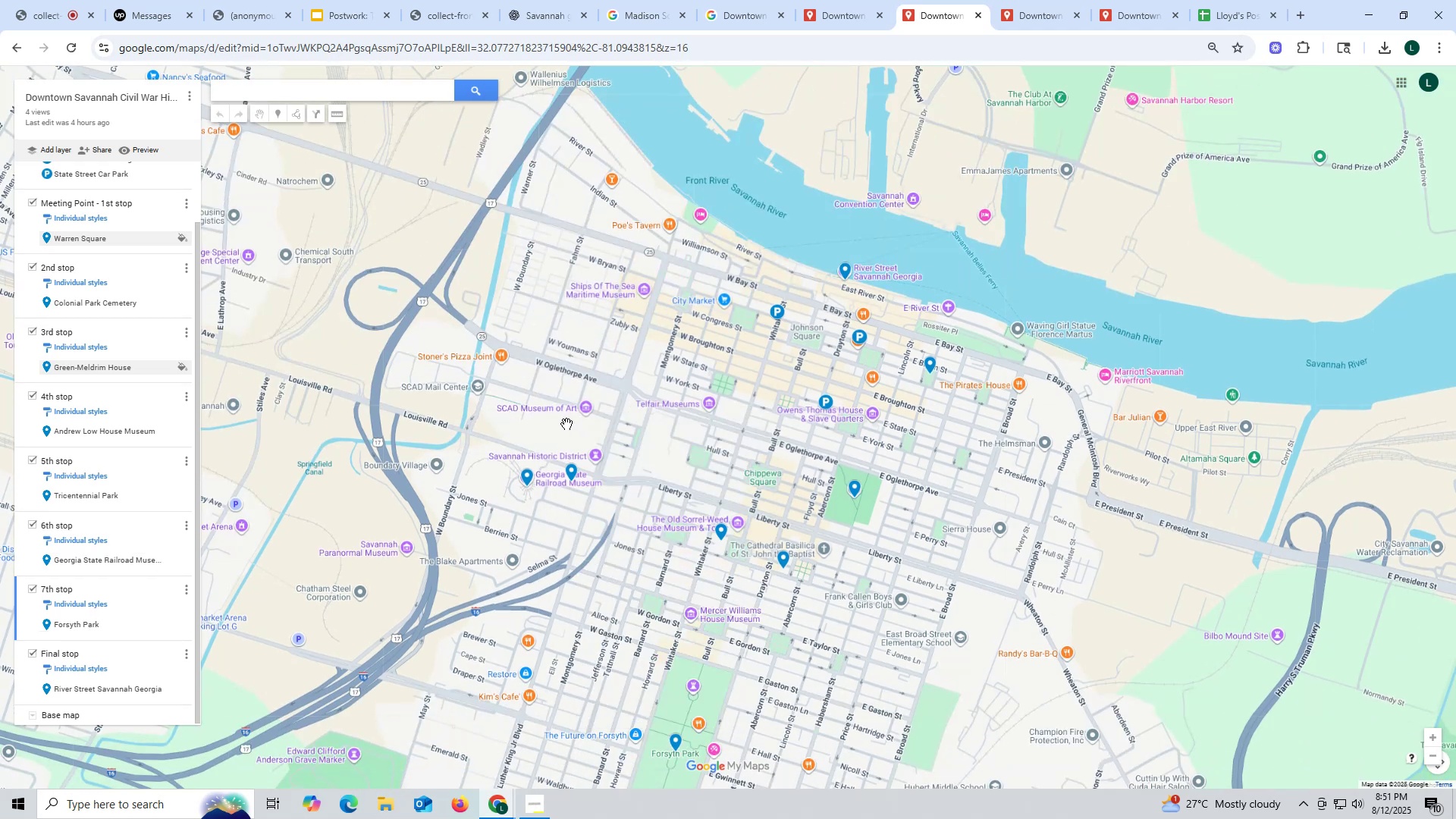 
key(Control+C)
 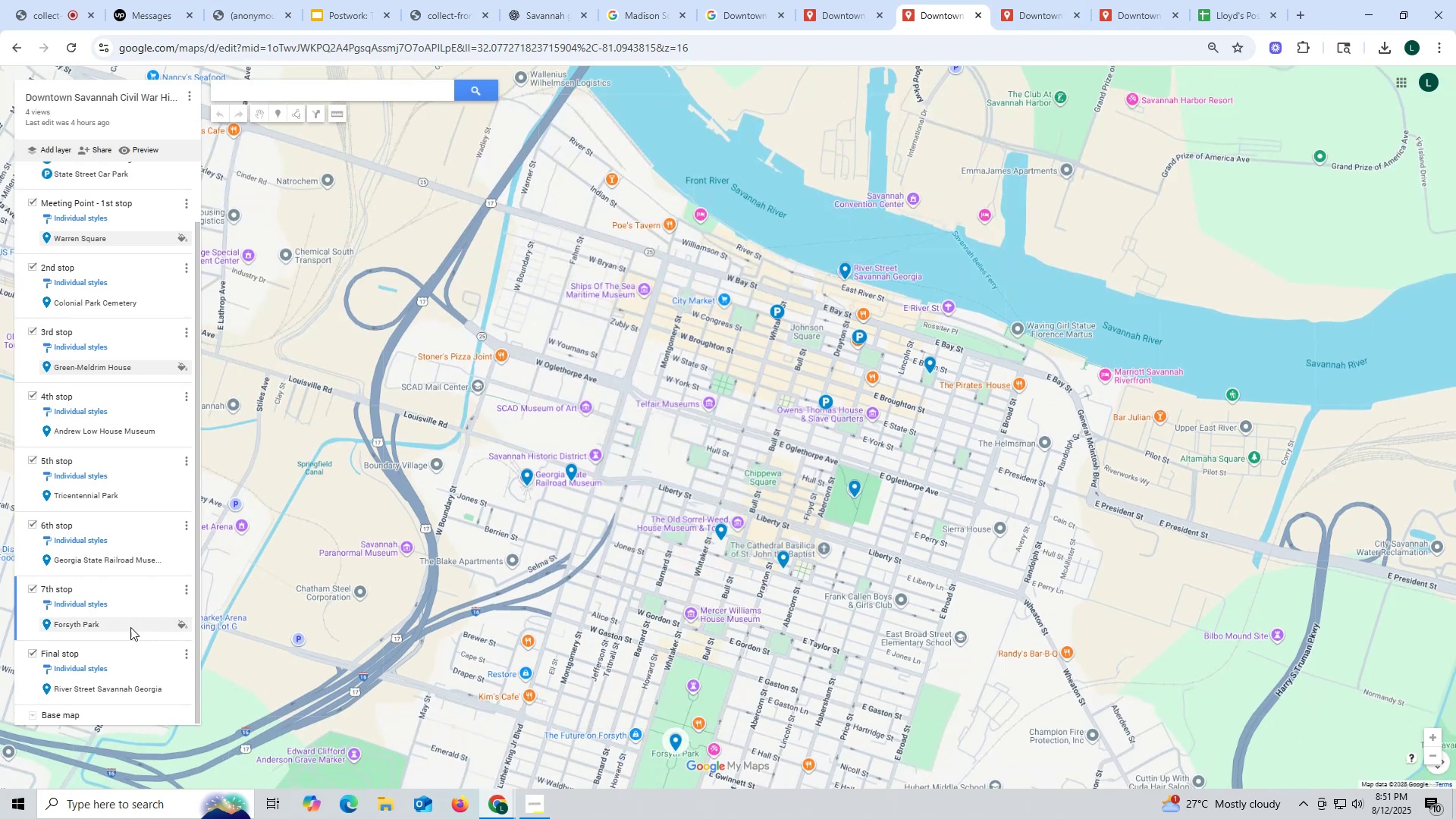 
left_click([96, 624])
 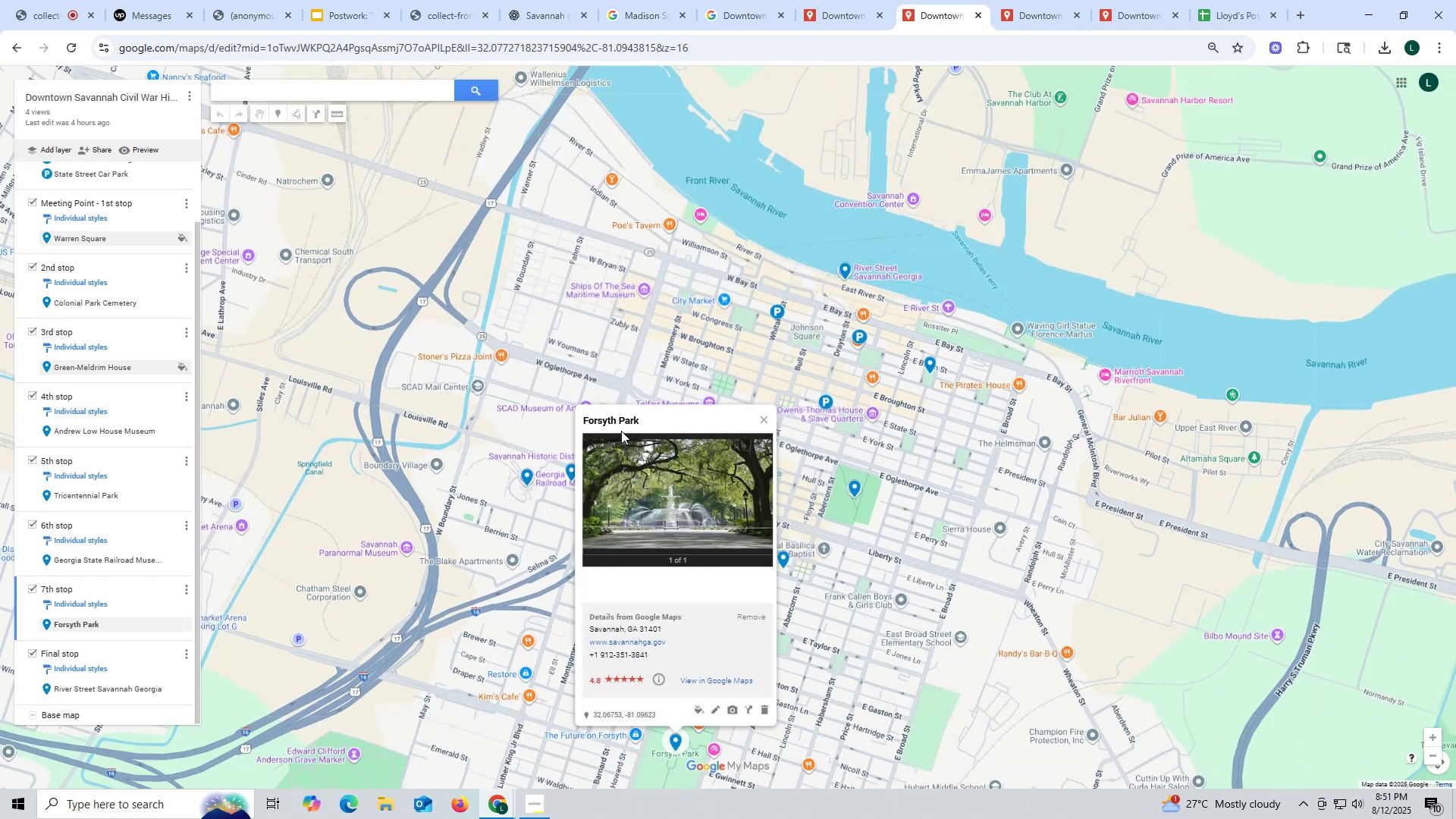 
left_click_drag(start_coordinate=[655, 417], to_coordinate=[585, 425])
 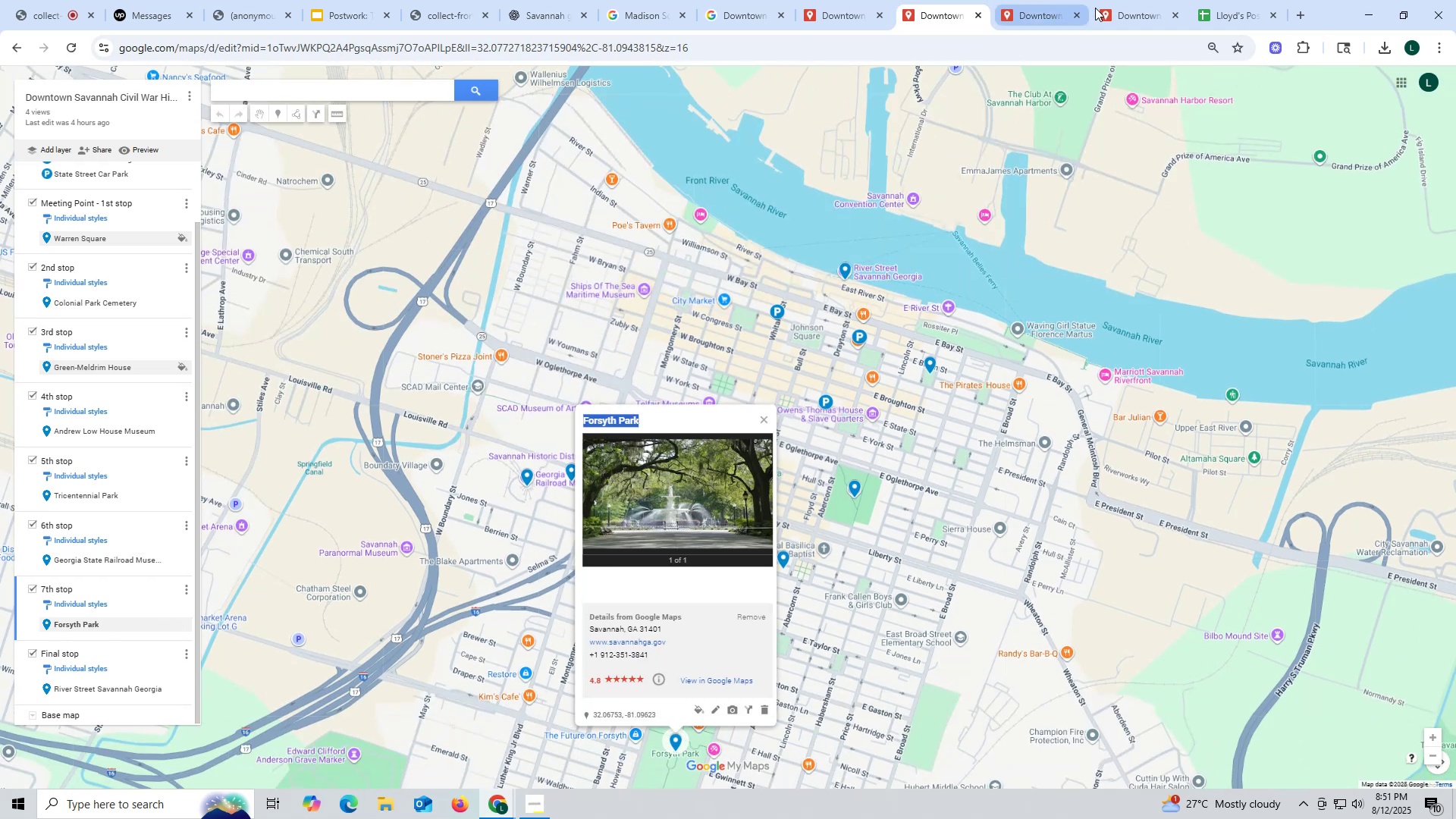 
key(Control+ControlLeft)
 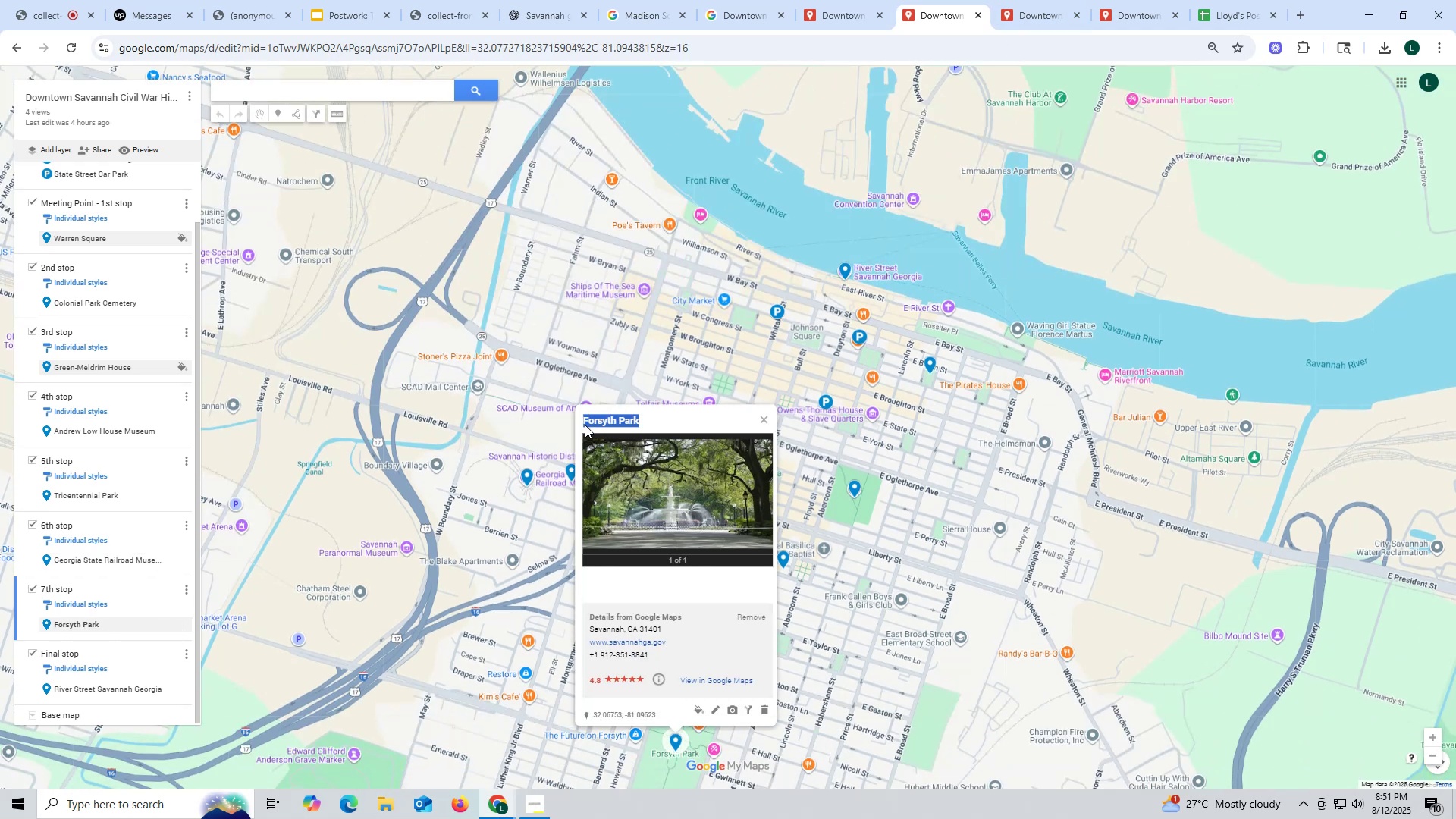 
key(Control+C)
 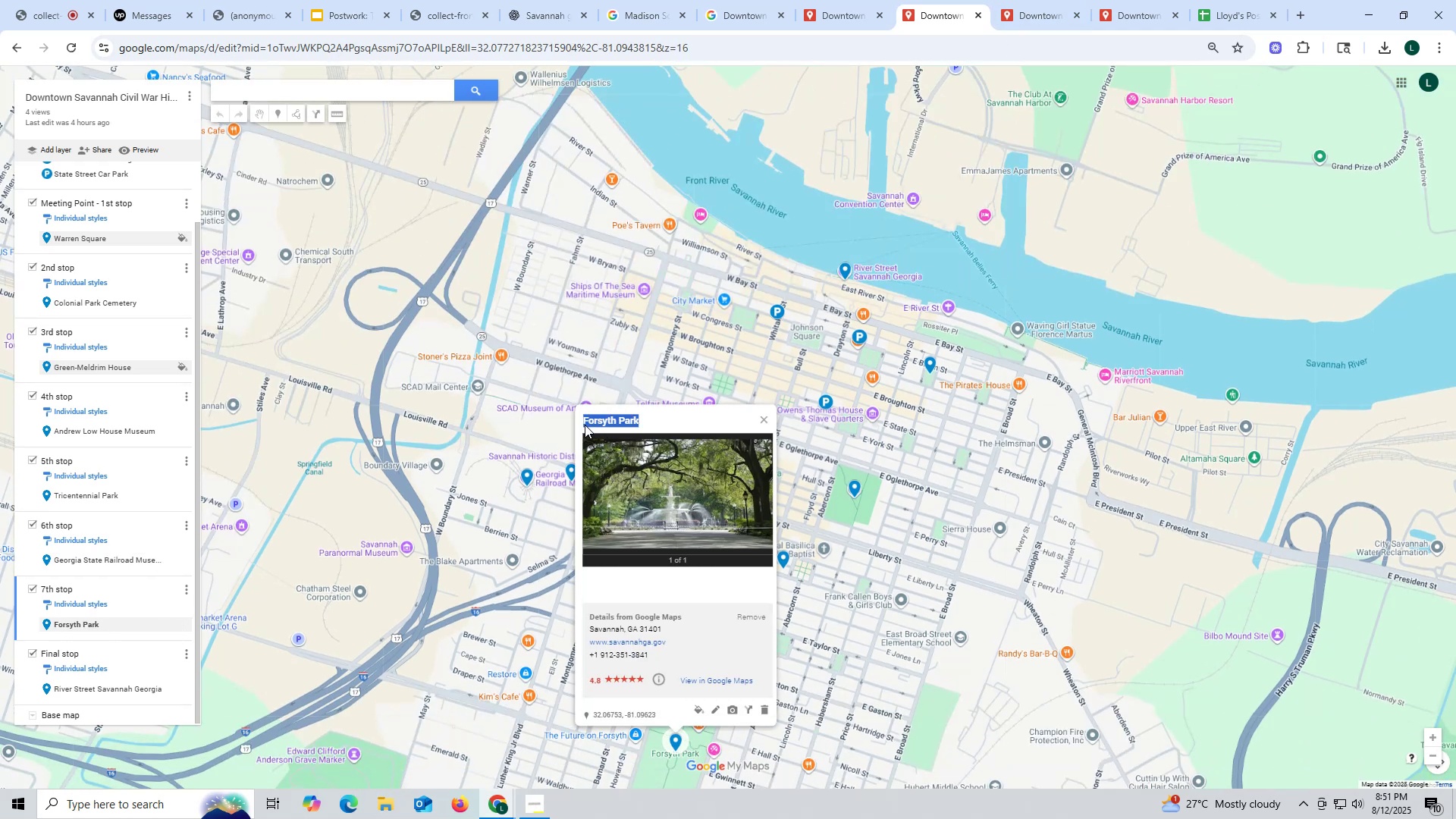 
key(Control+ControlLeft)
 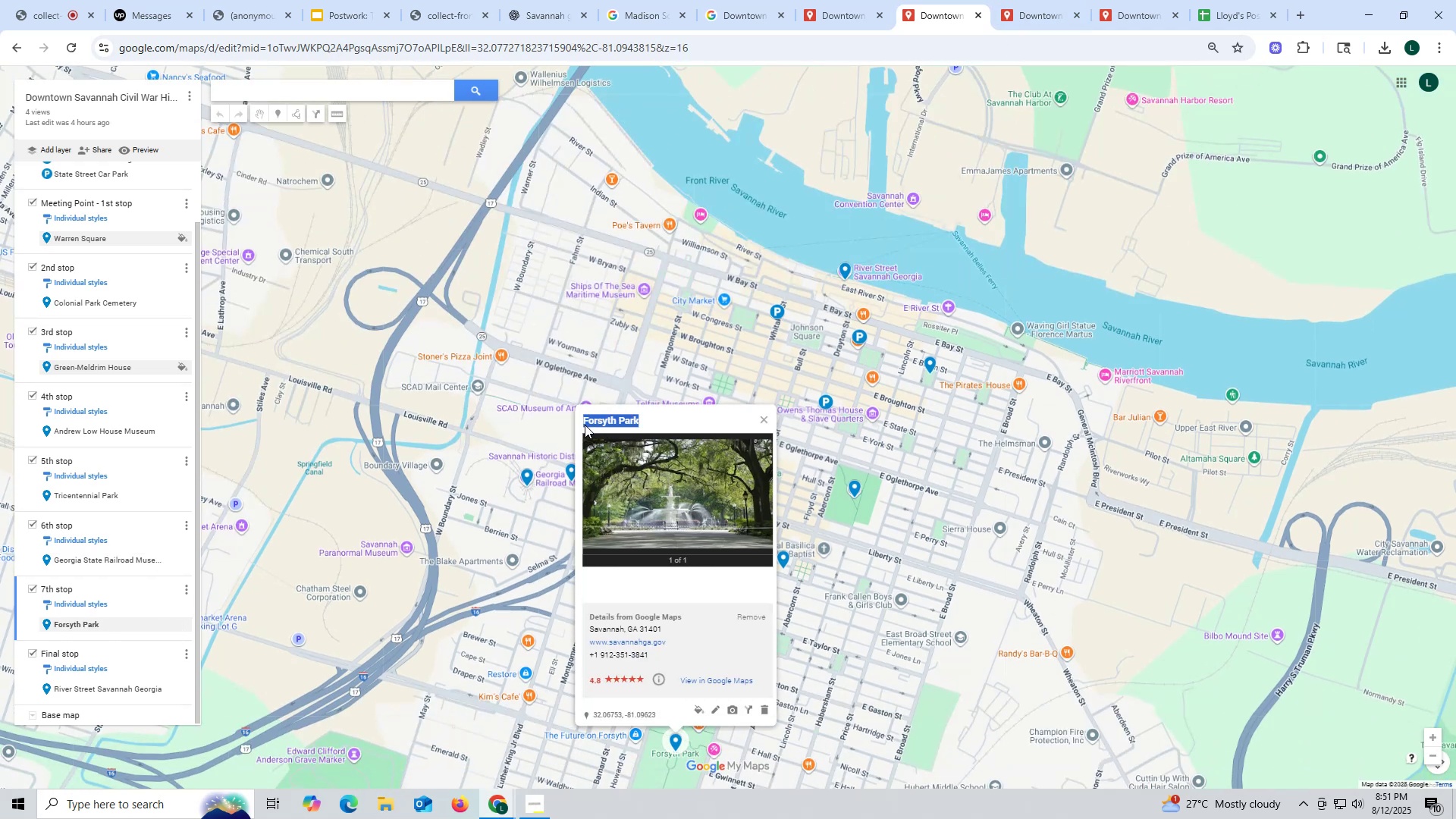 
key(Control+C)
 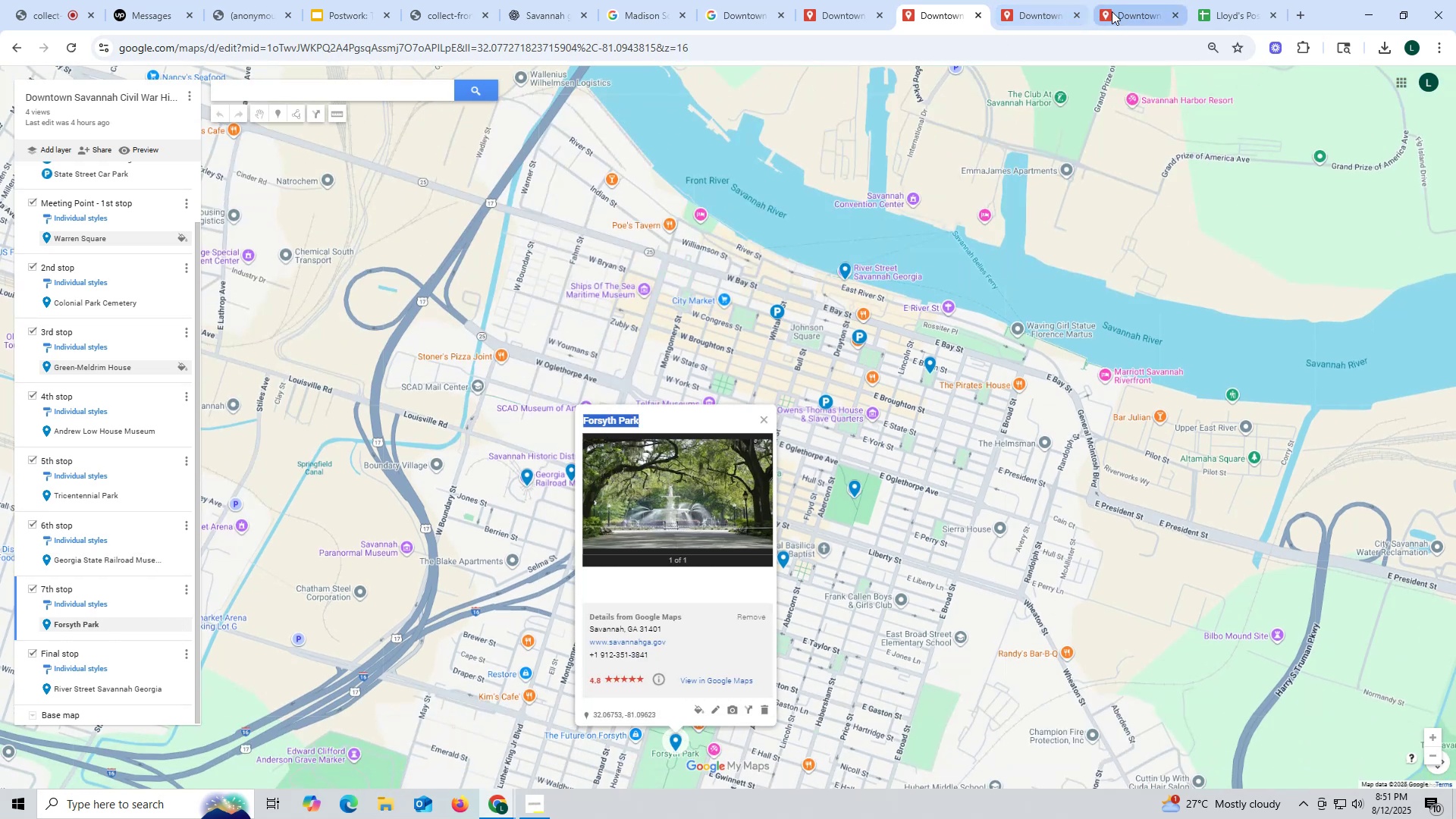 
left_click([1132, 11])
 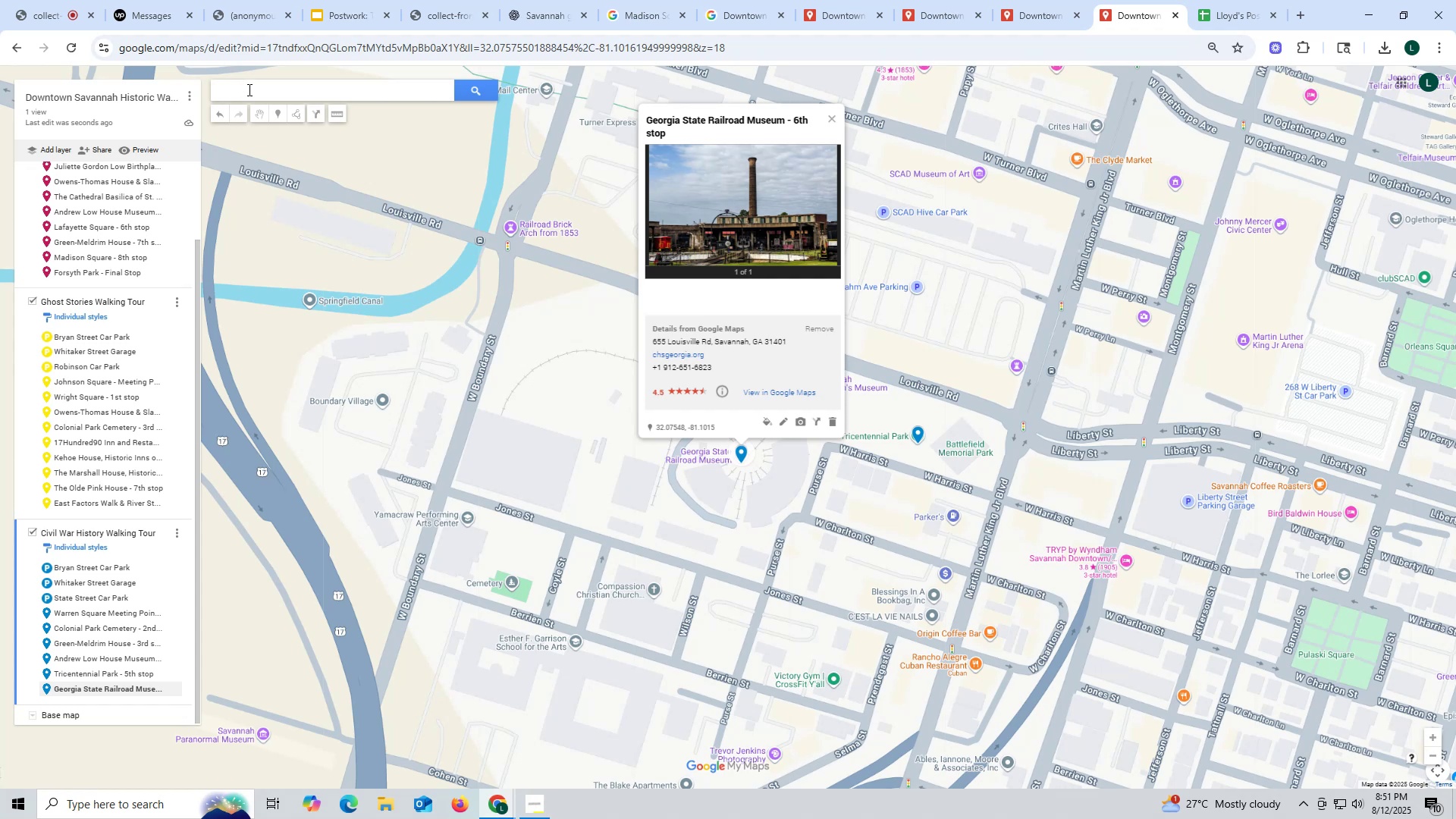 
left_click([253, 89])
 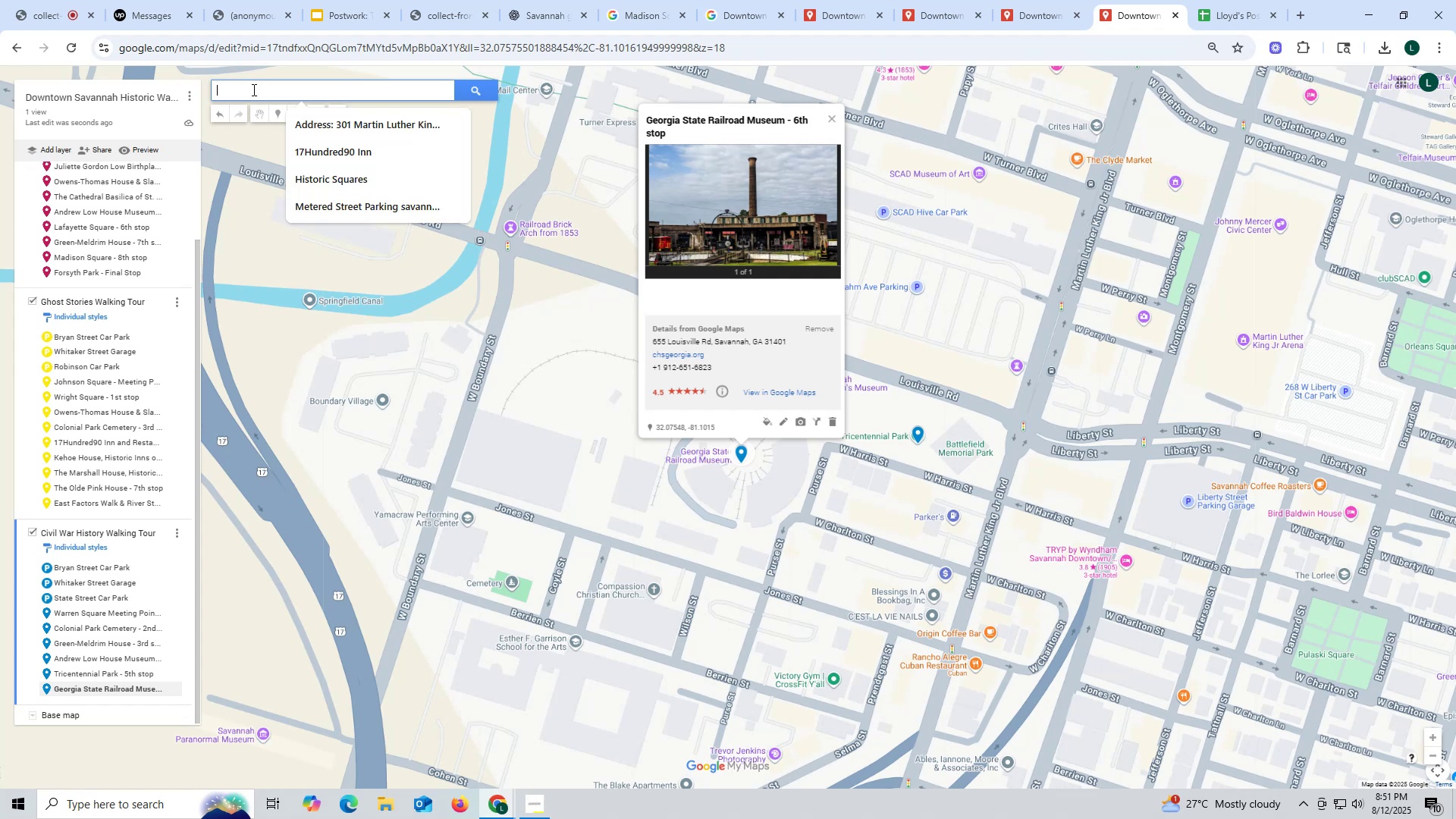 
key(Control+ControlLeft)
 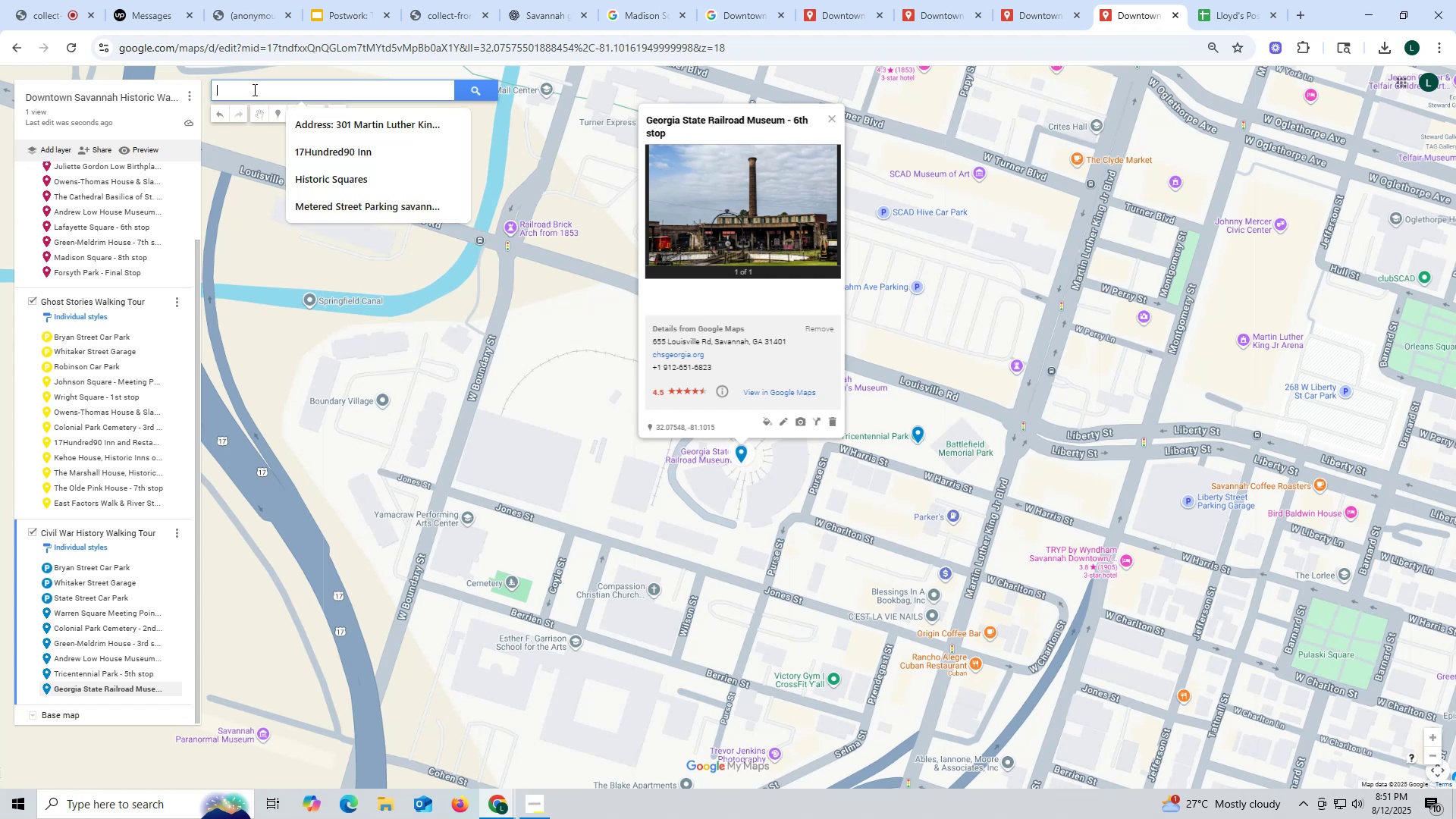 
key(Control+V)
 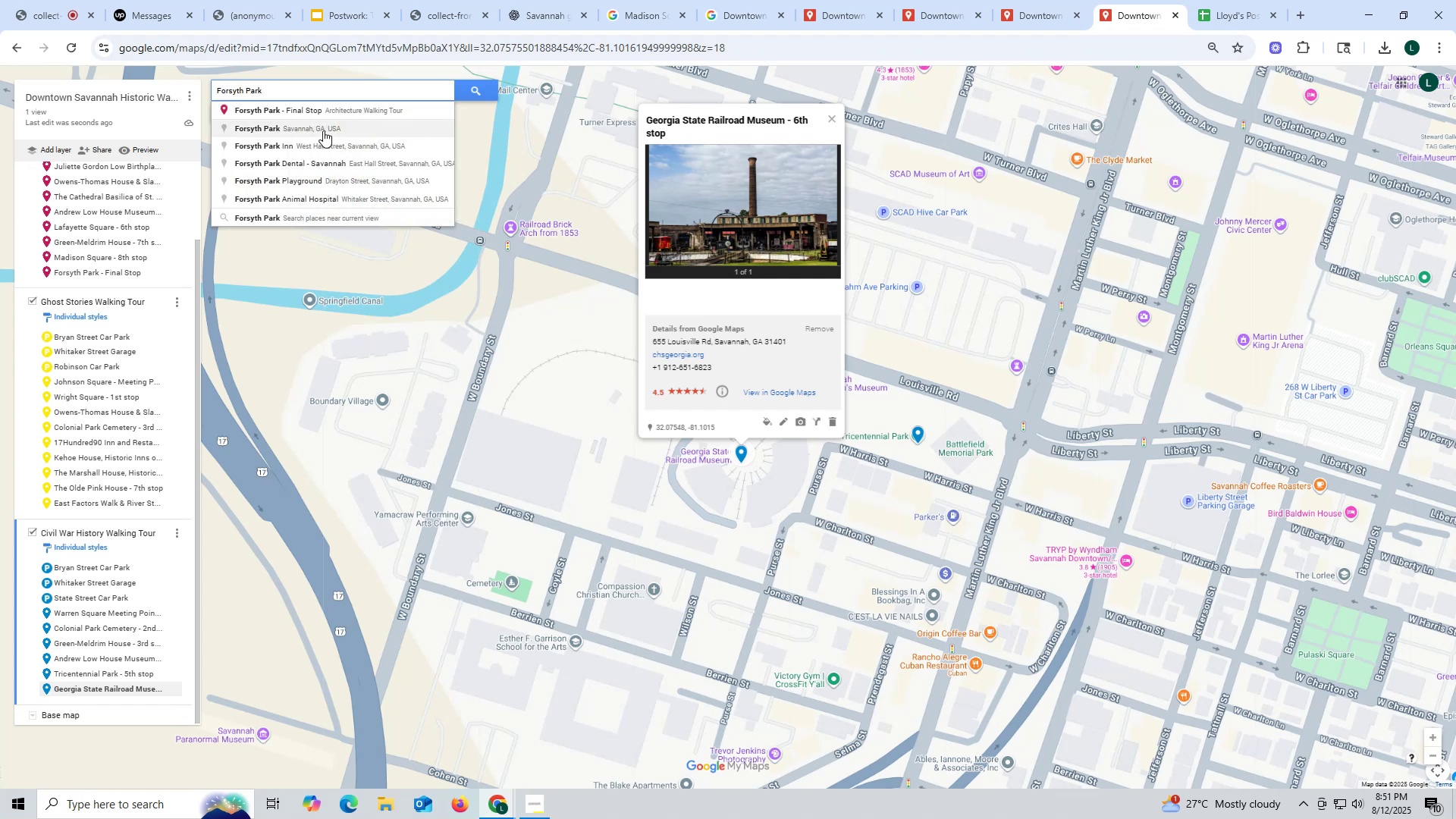 
left_click([323, 130])
 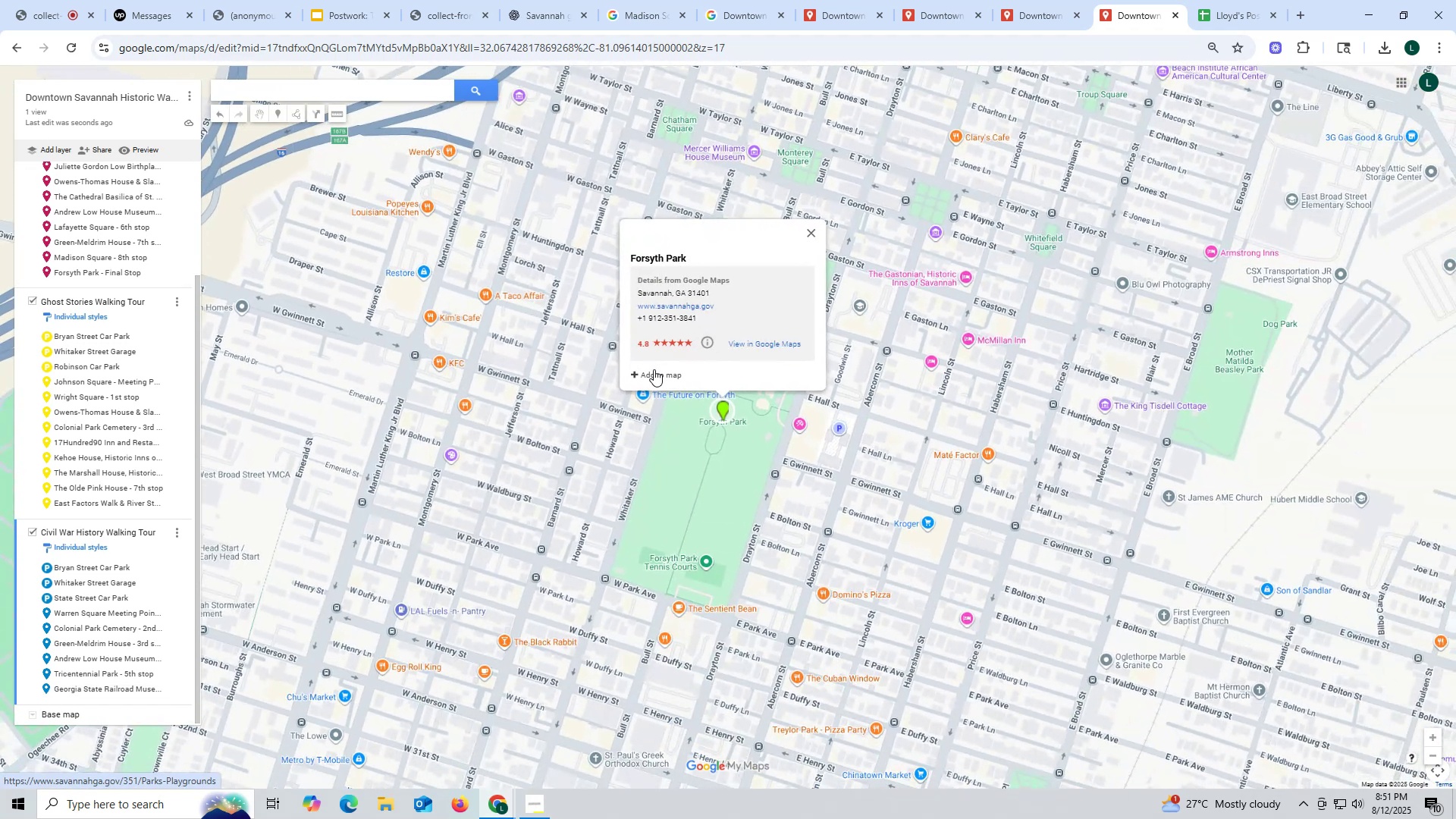 
scroll: coordinate [108, 195], scroll_direction: up, amount: 3.0
 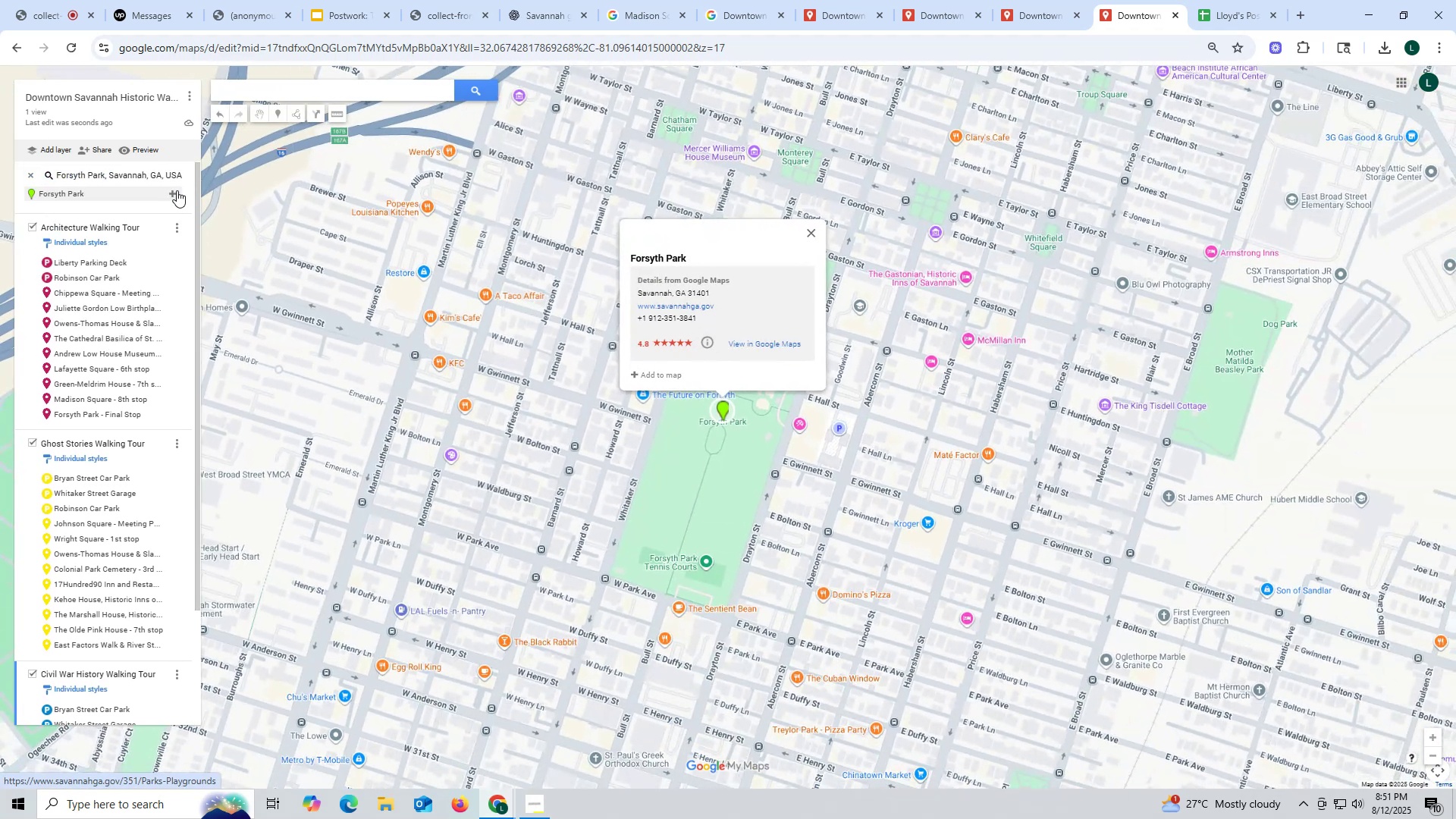 
left_click([174, 190])
 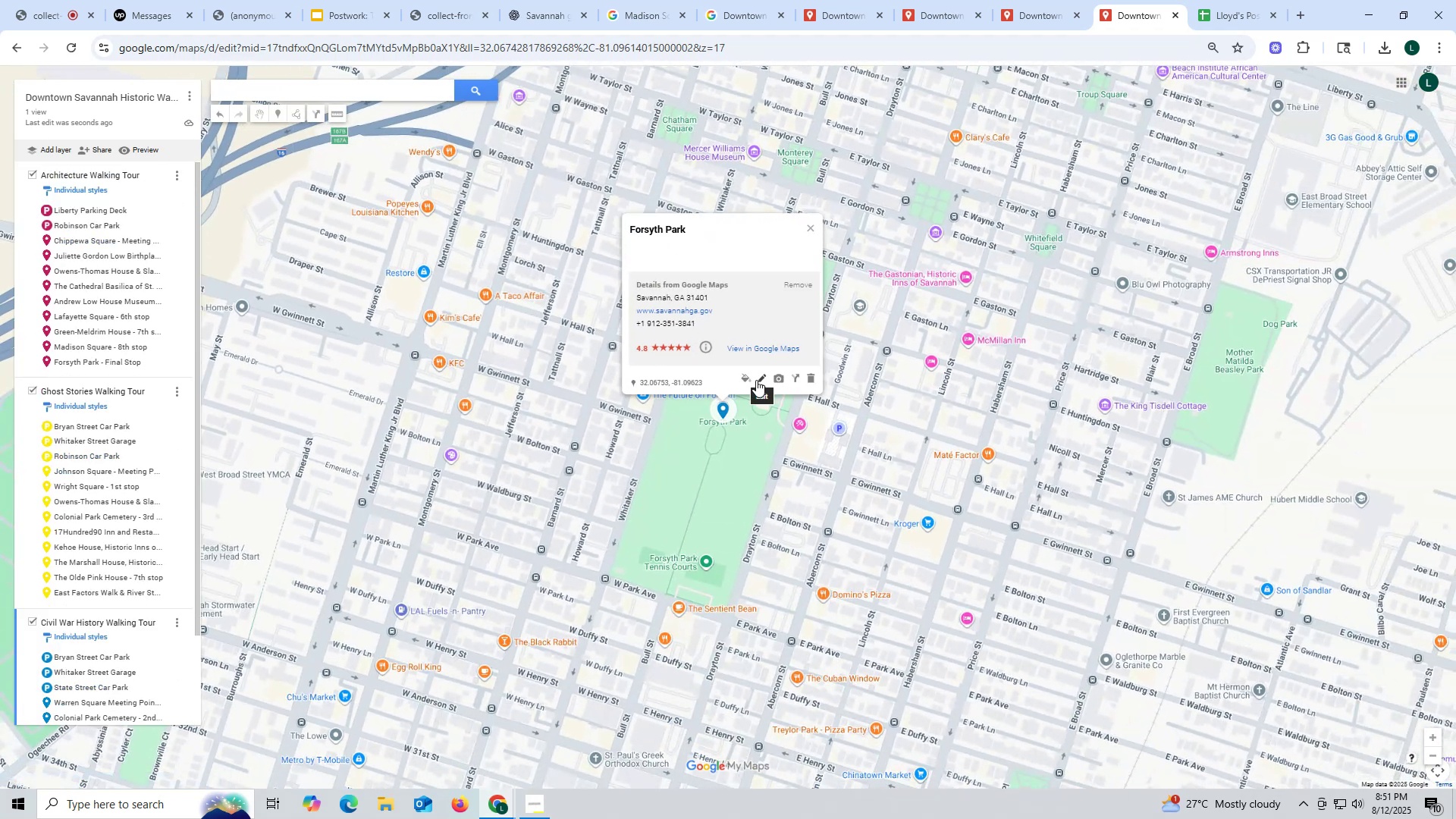 
scroll: coordinate [34, 597], scroll_direction: down, amount: 3.0
 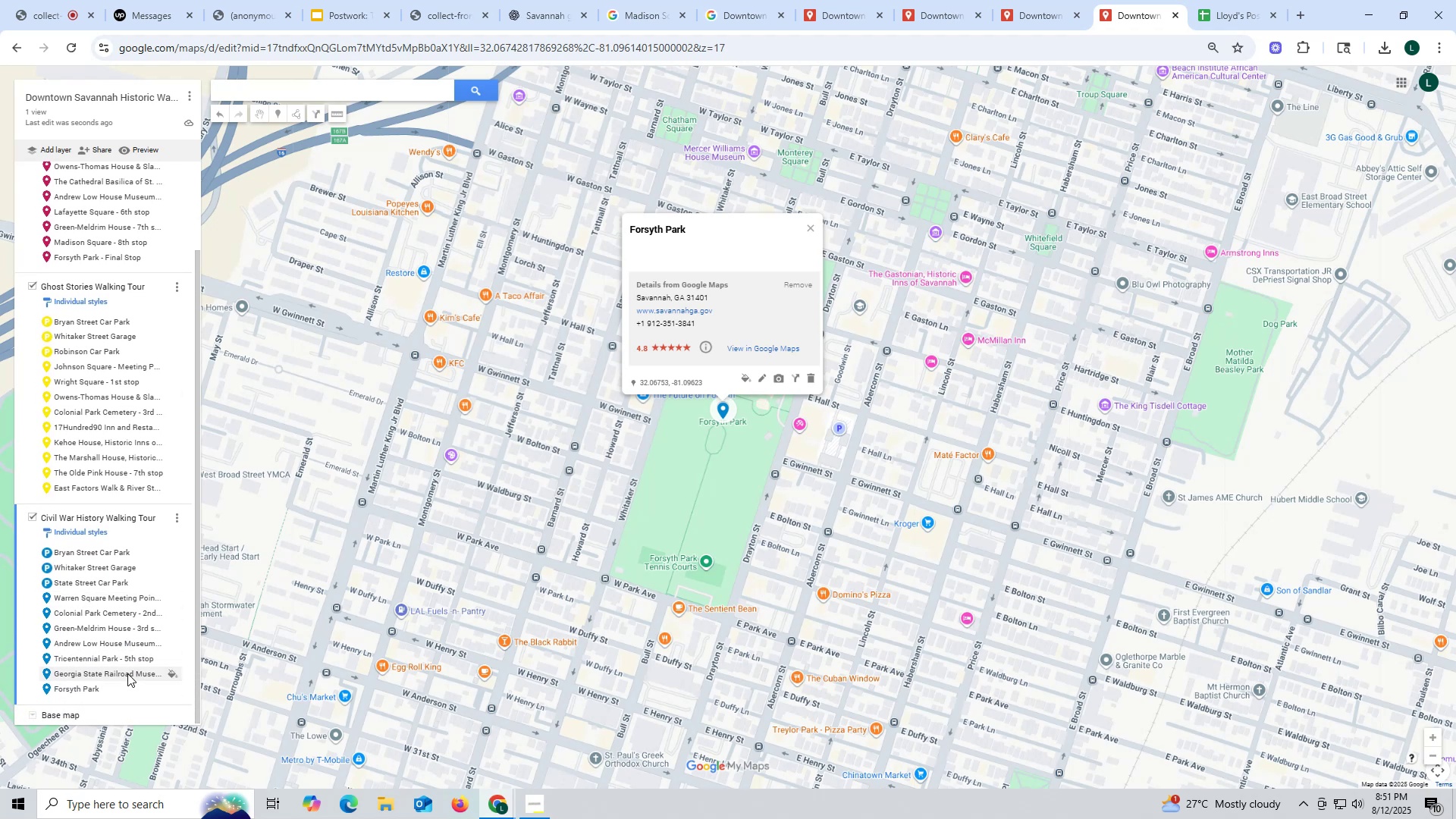 
left_click([127, 671])
 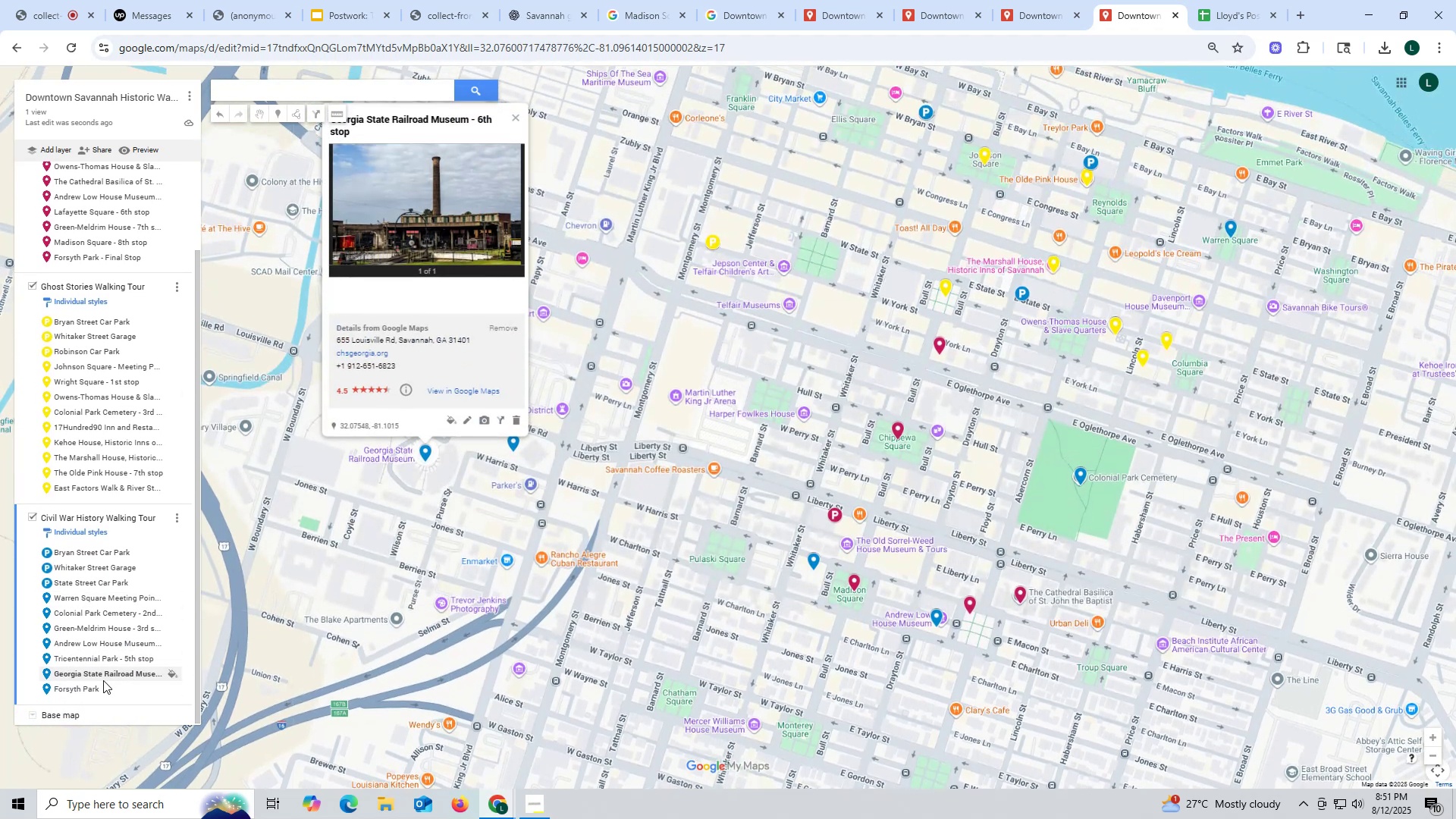 
left_click([90, 686])
 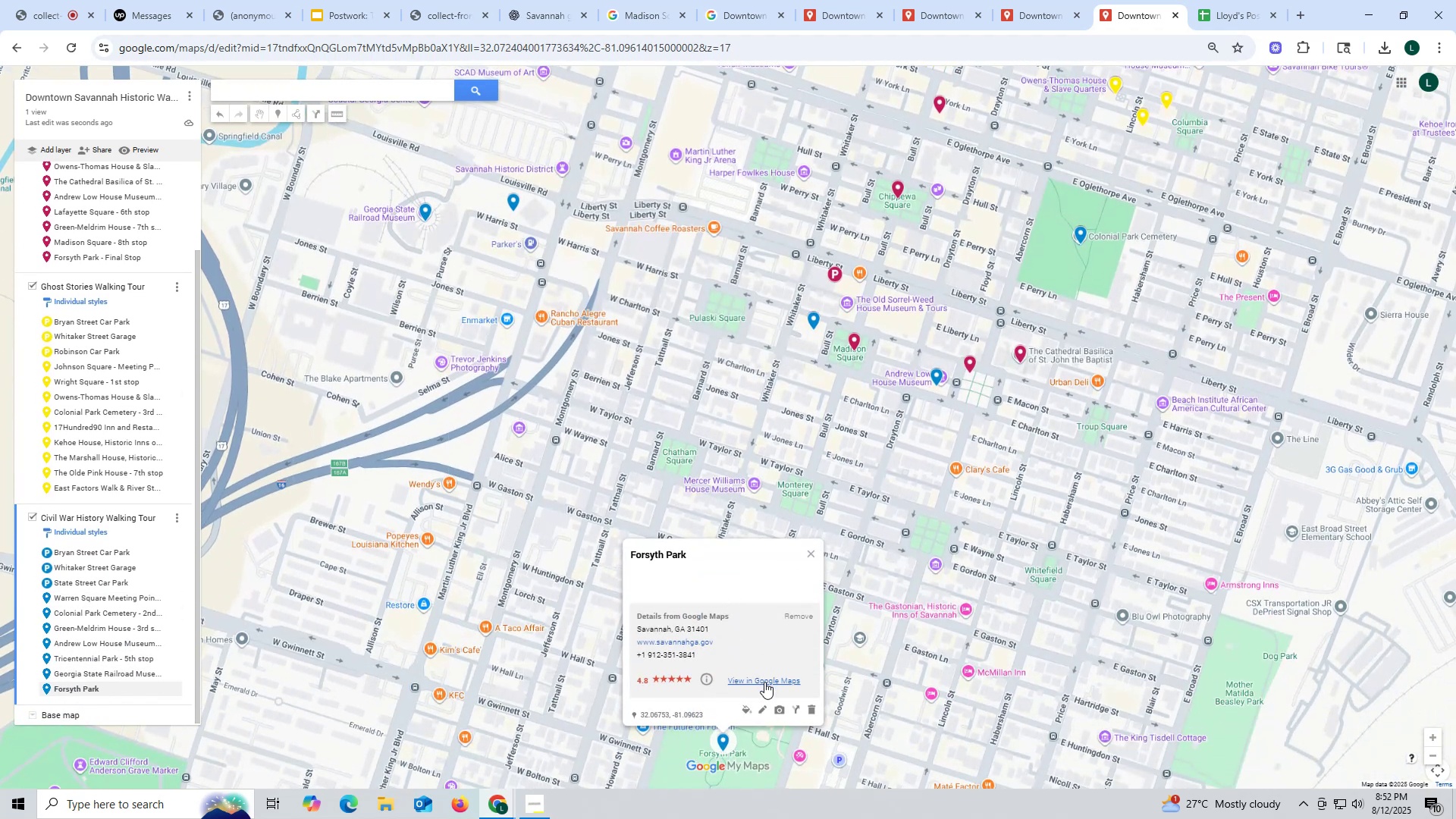 
left_click([761, 702])
 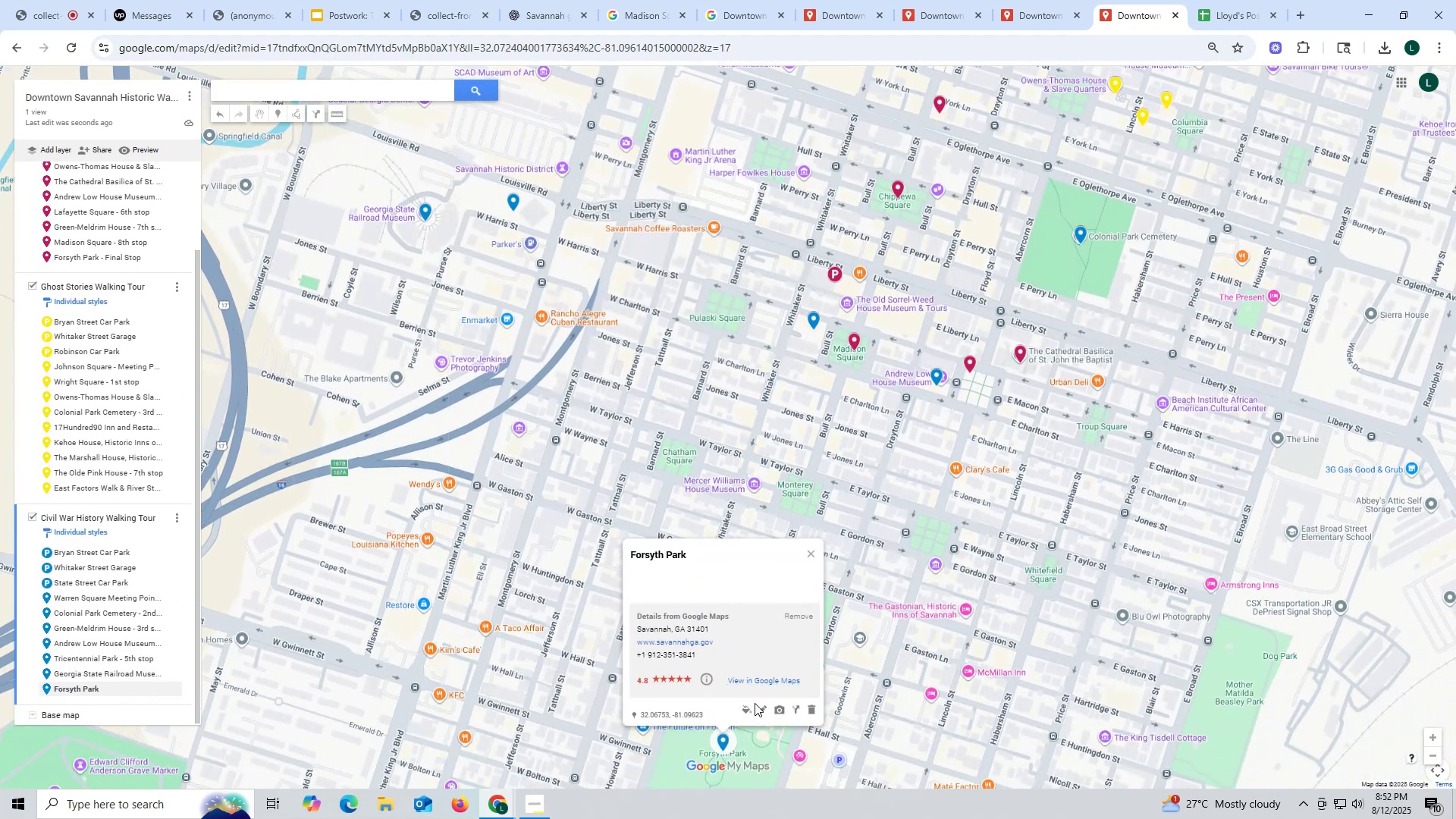 
left_click([761, 714])
 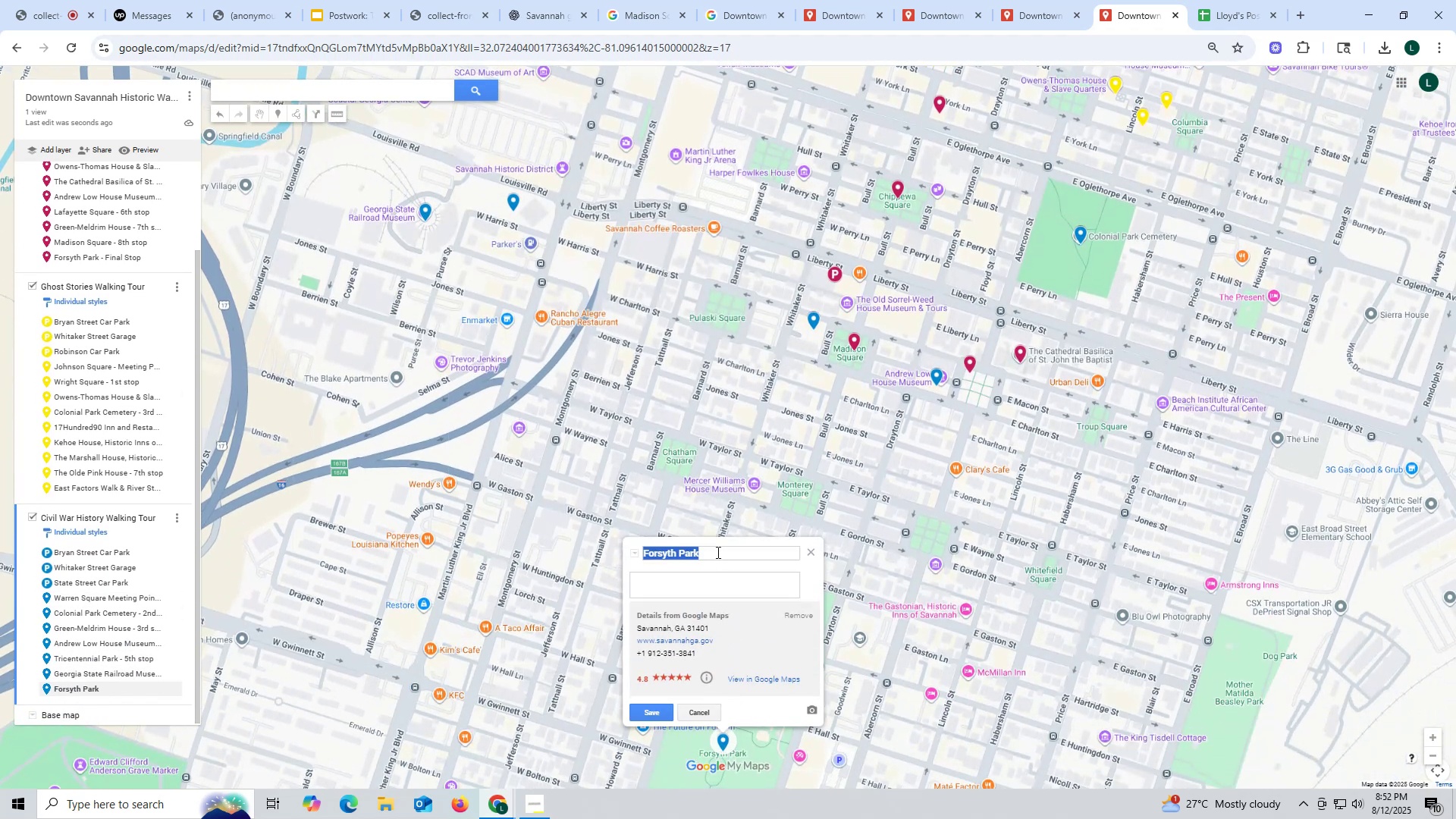 
left_click([715, 551])
 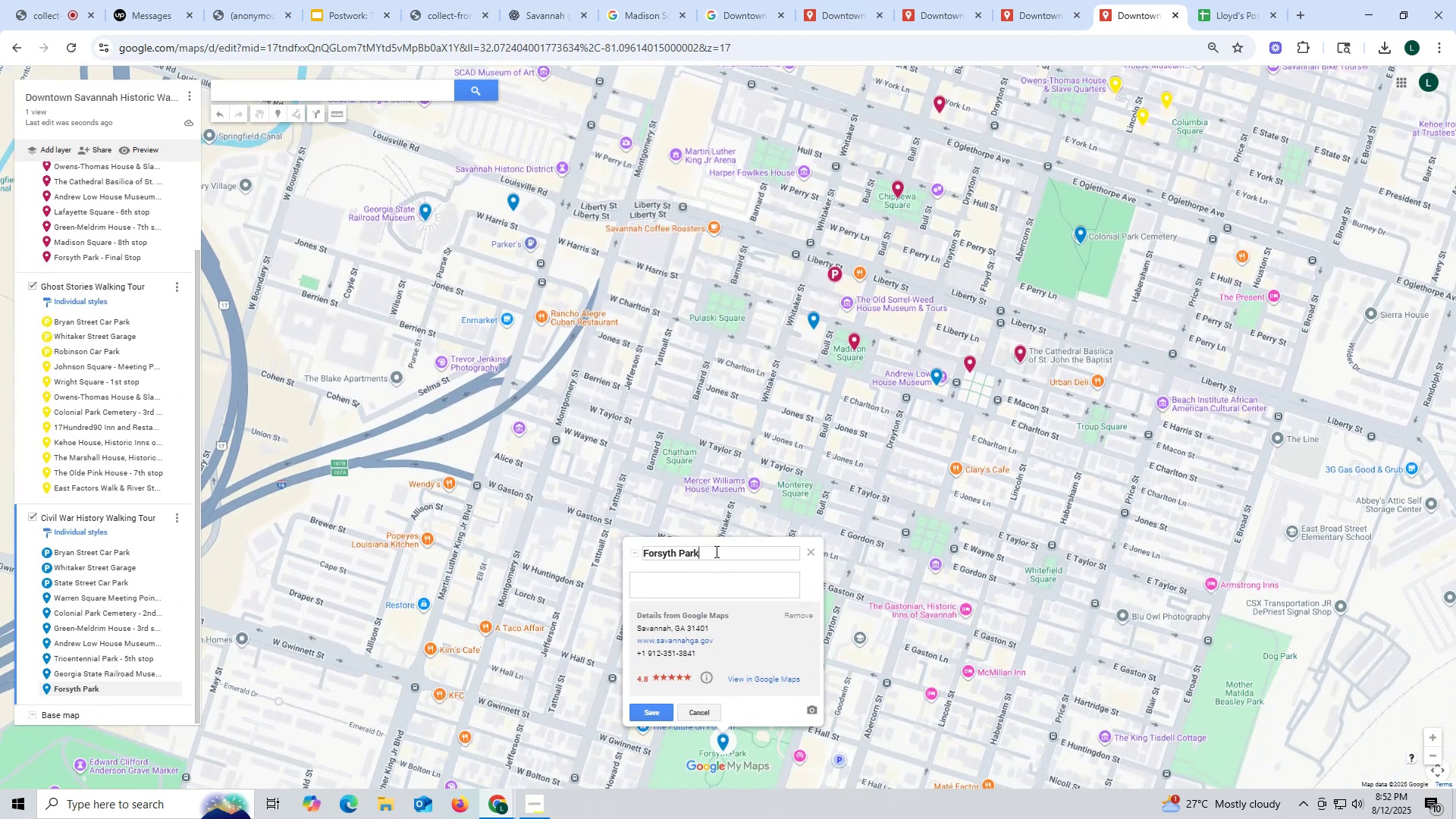 
type( - 7th stop)
 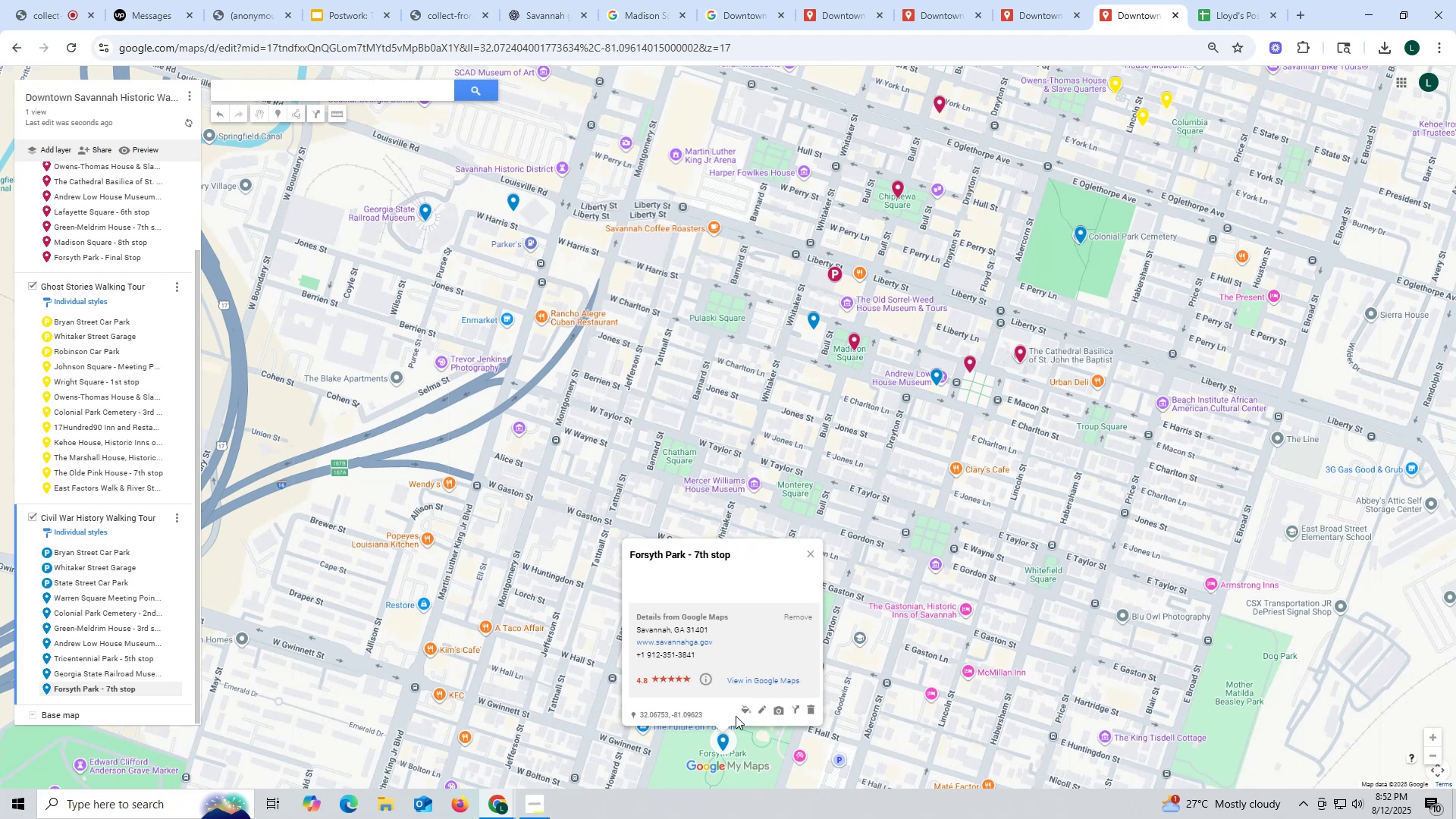 
left_click([780, 712])
 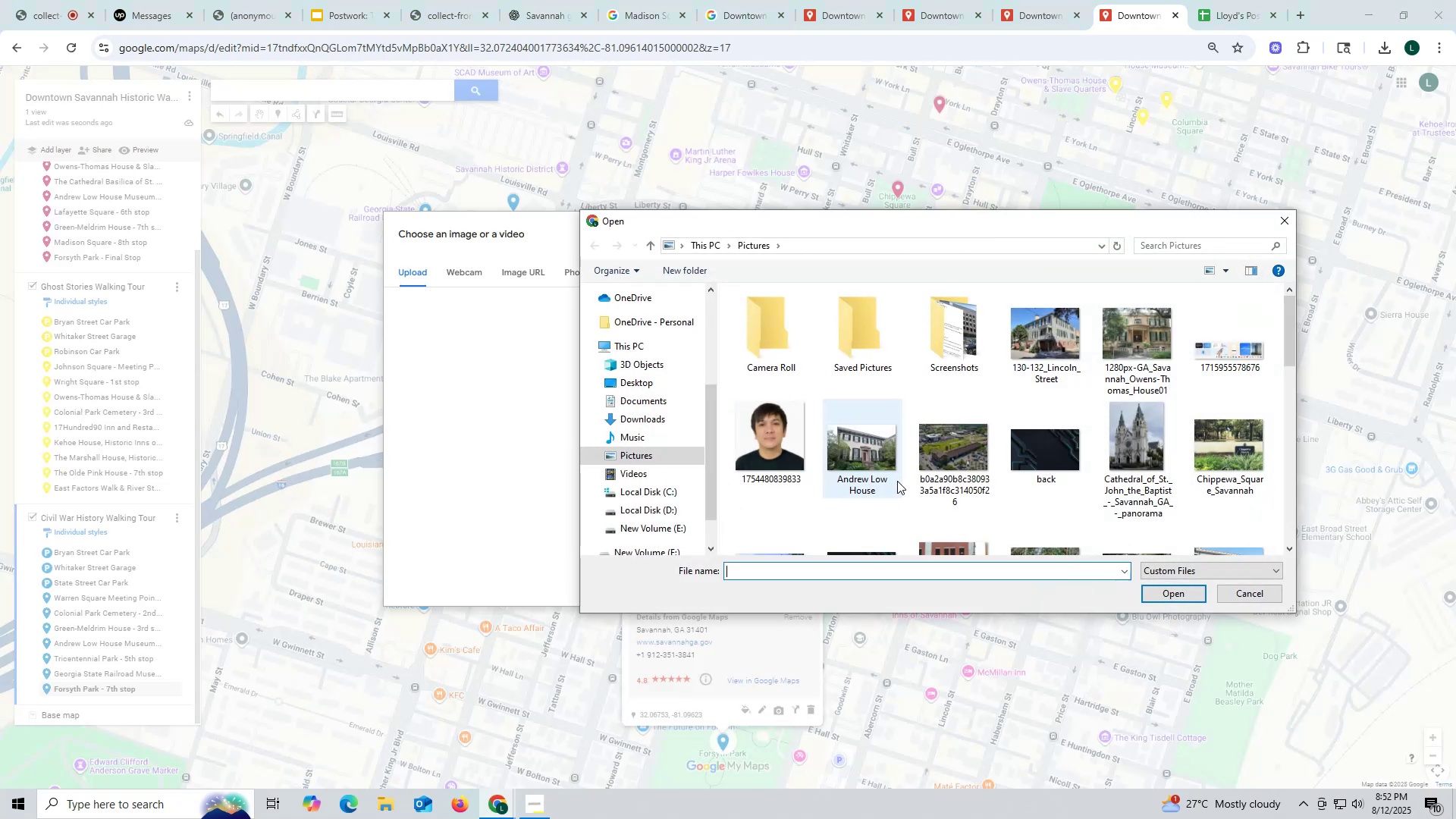 
scroll: coordinate [1139, 491], scroll_direction: down, amount: 2.0
 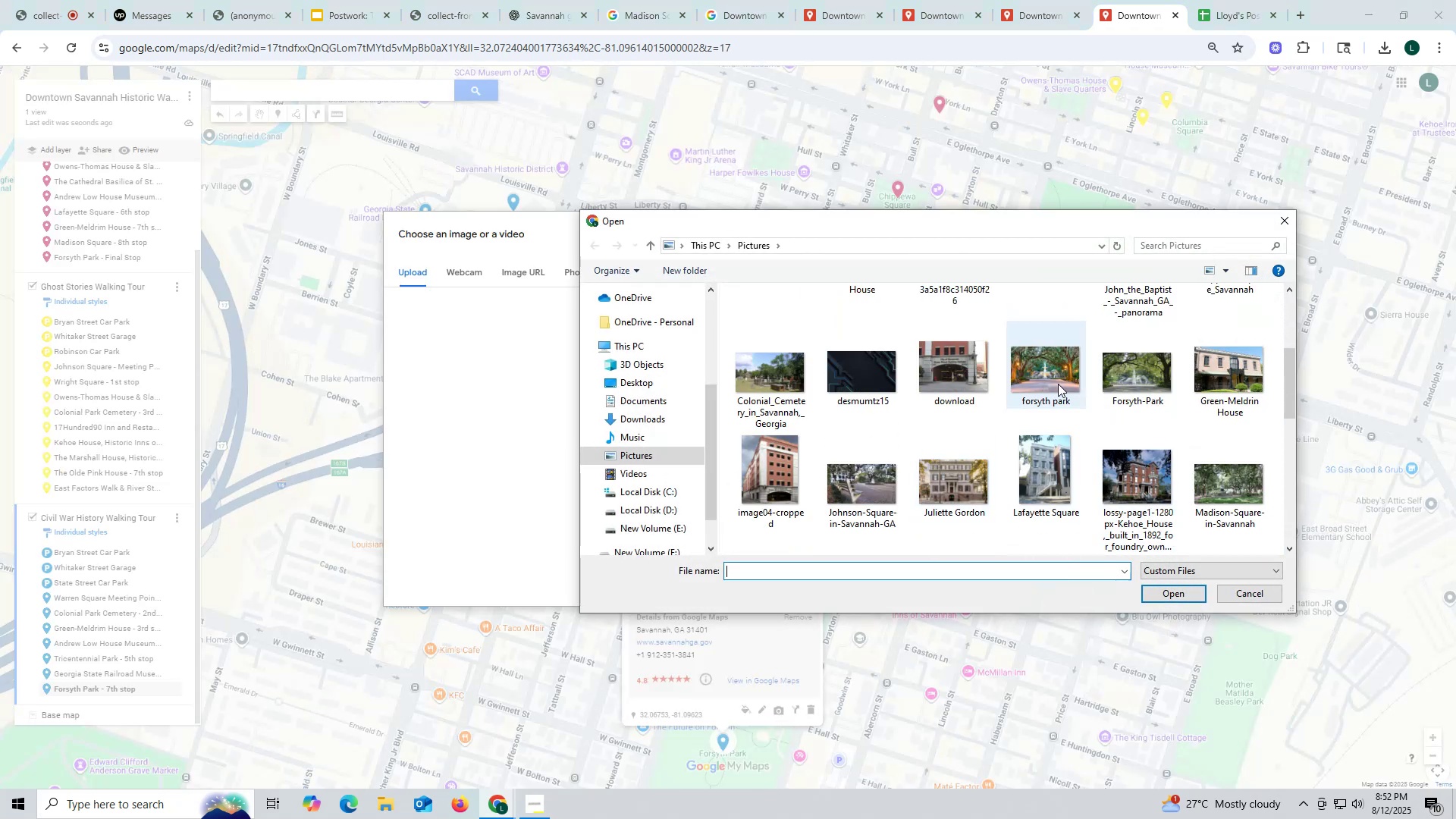 
left_click([1111, 374])
 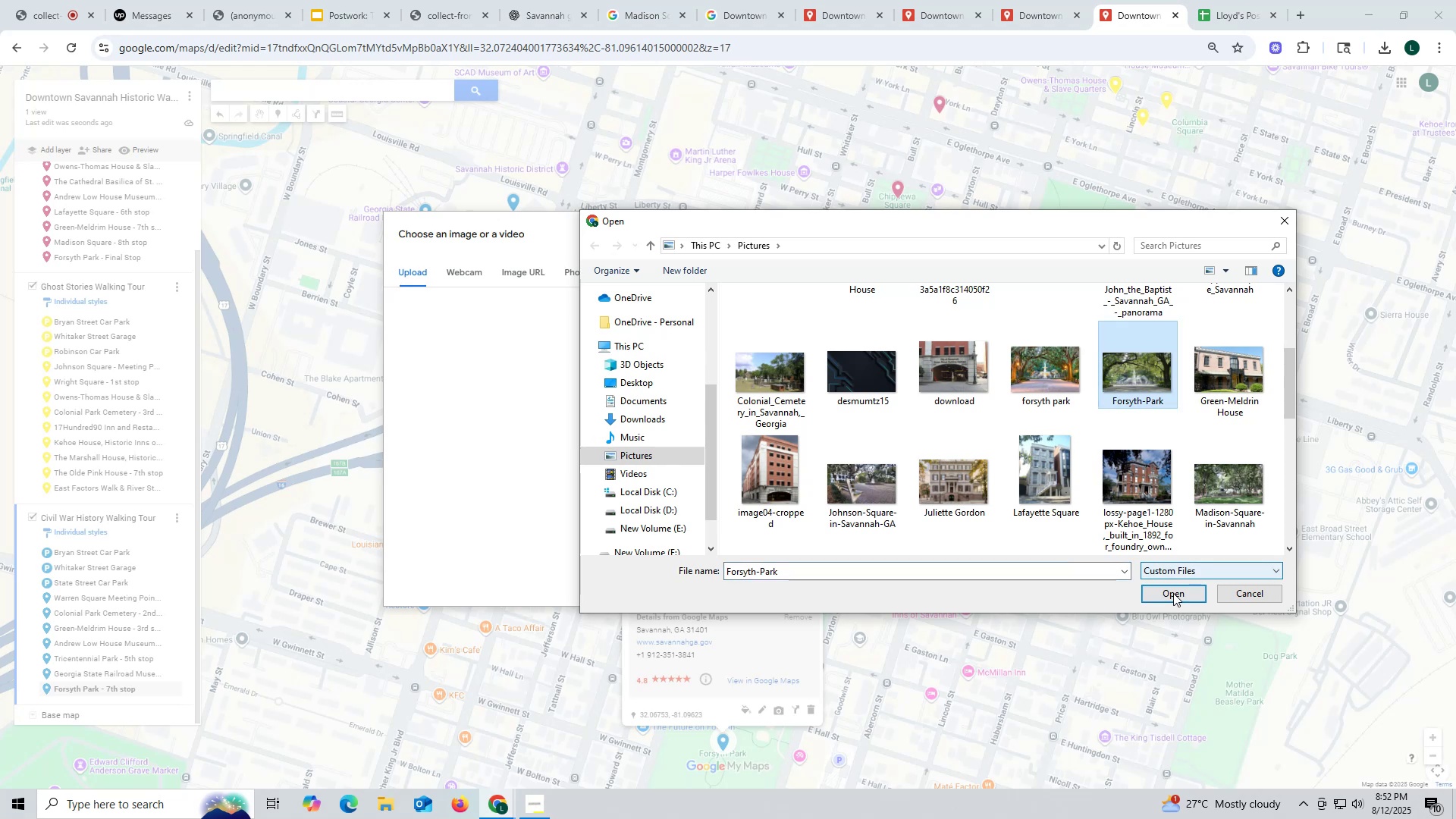 
left_click([1173, 593])
 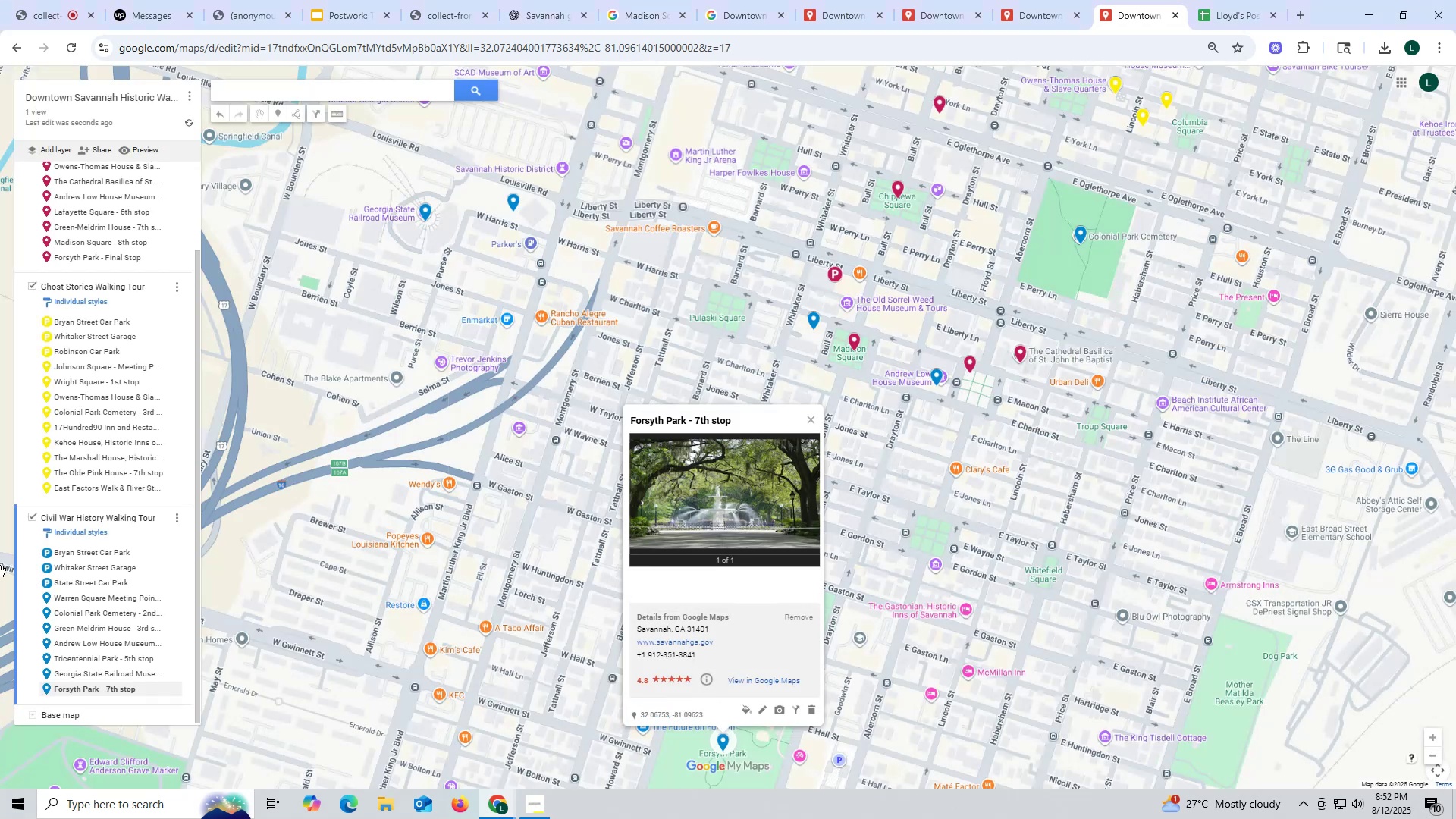 
wait(5.72)
 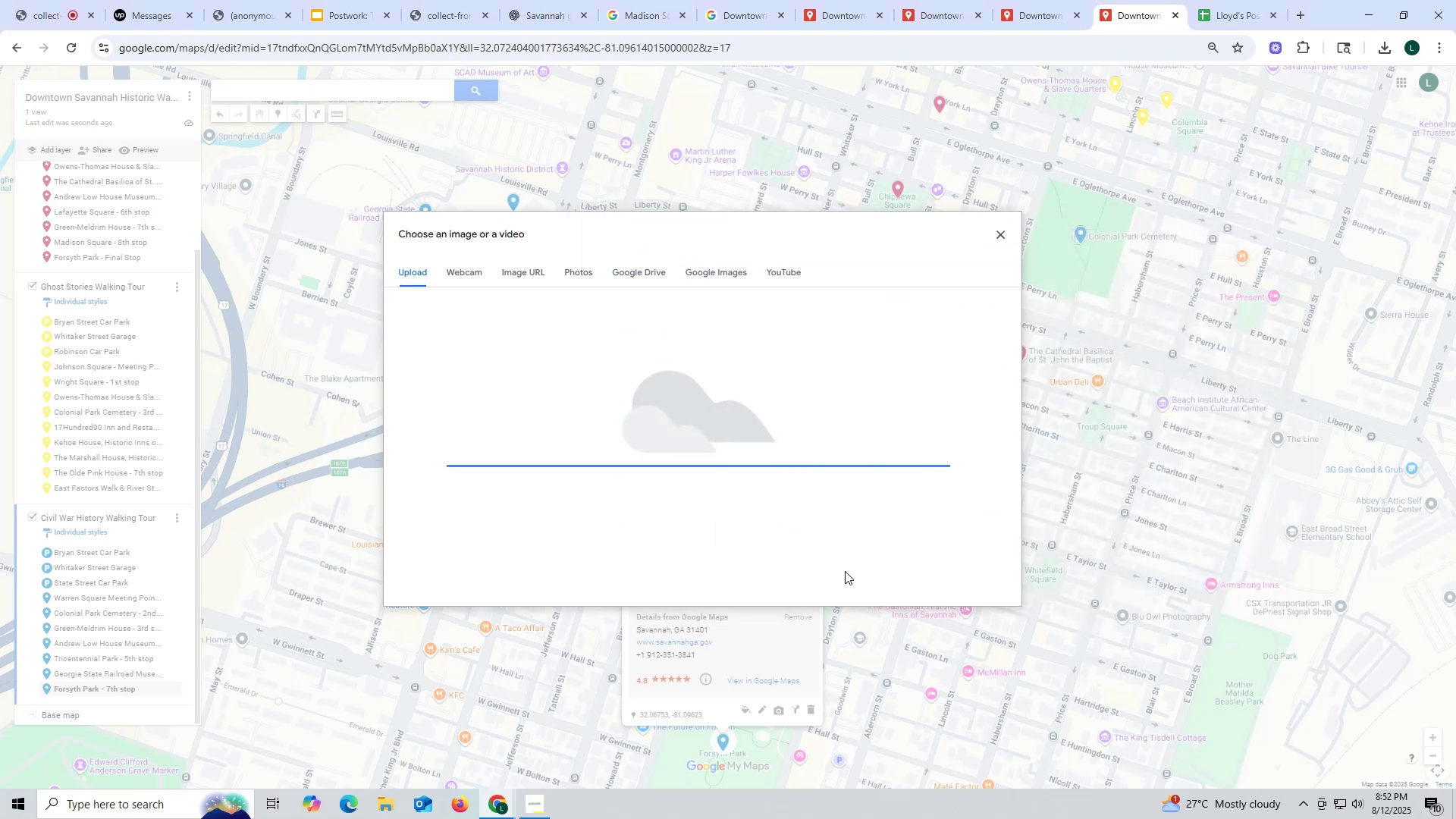 
left_click([929, 9])
 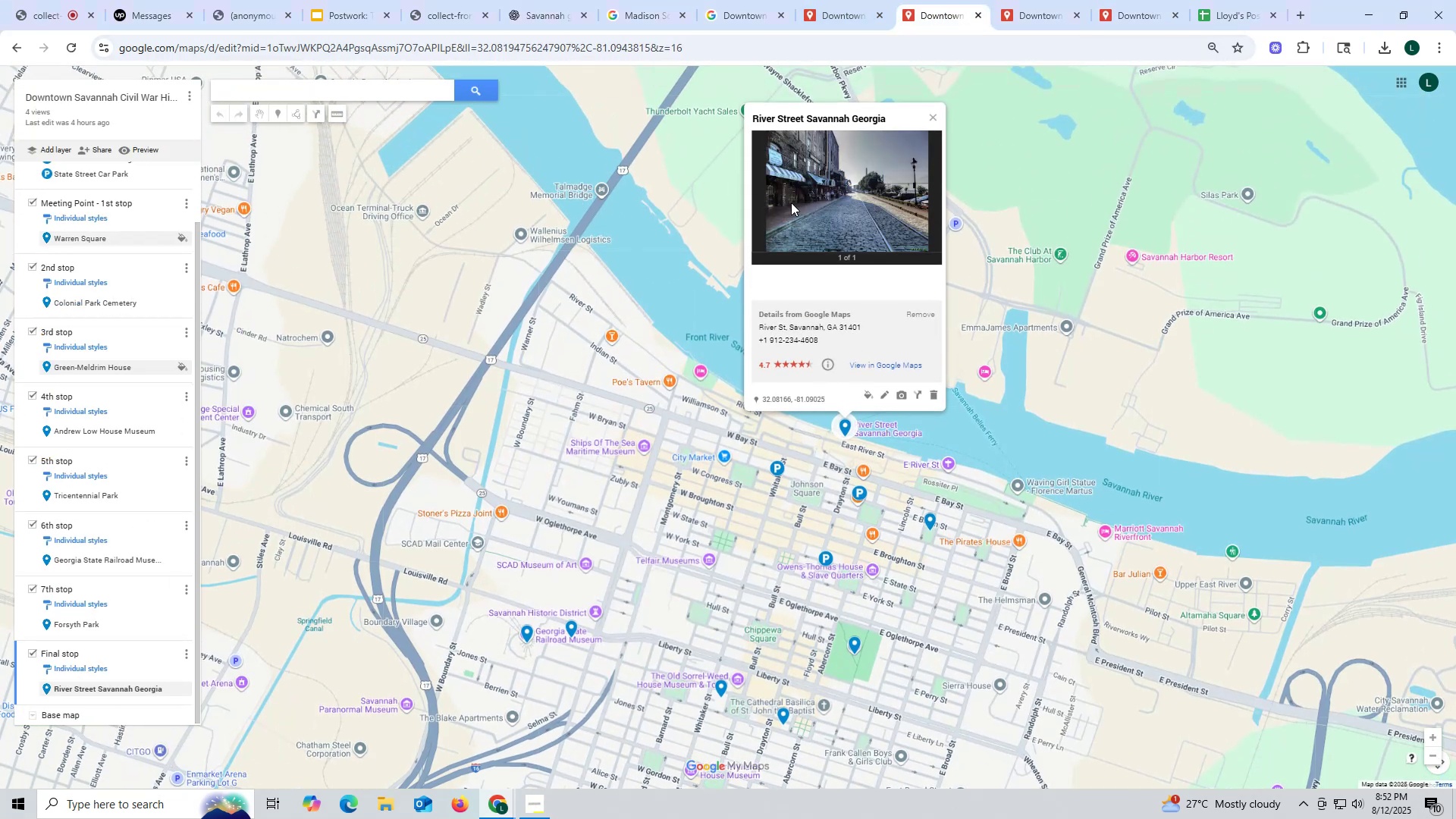 
left_click_drag(start_coordinate=[752, 116], to_coordinate=[888, 120])
 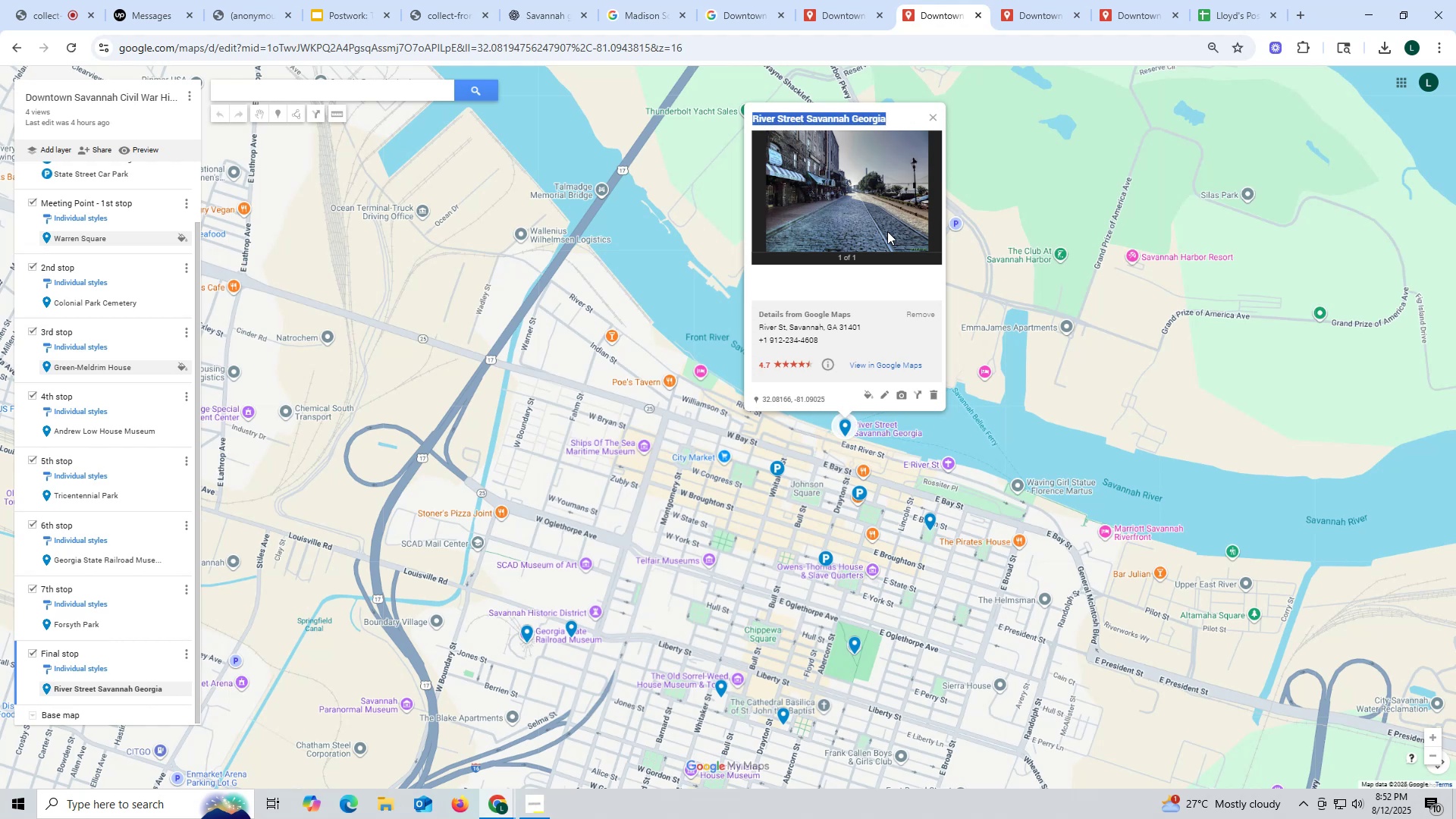 
key(Control+ControlLeft)
 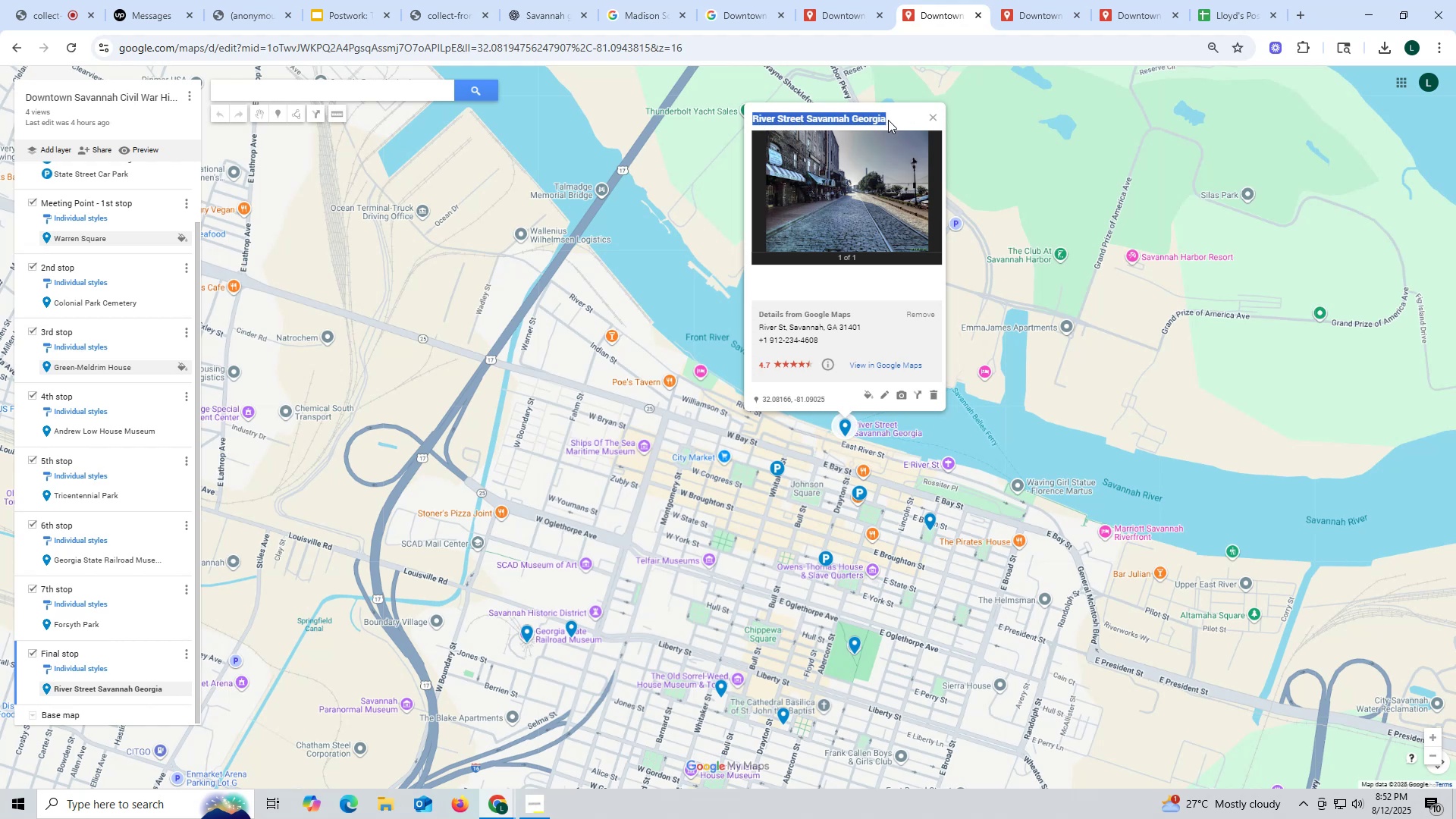 
key(Control+C)
 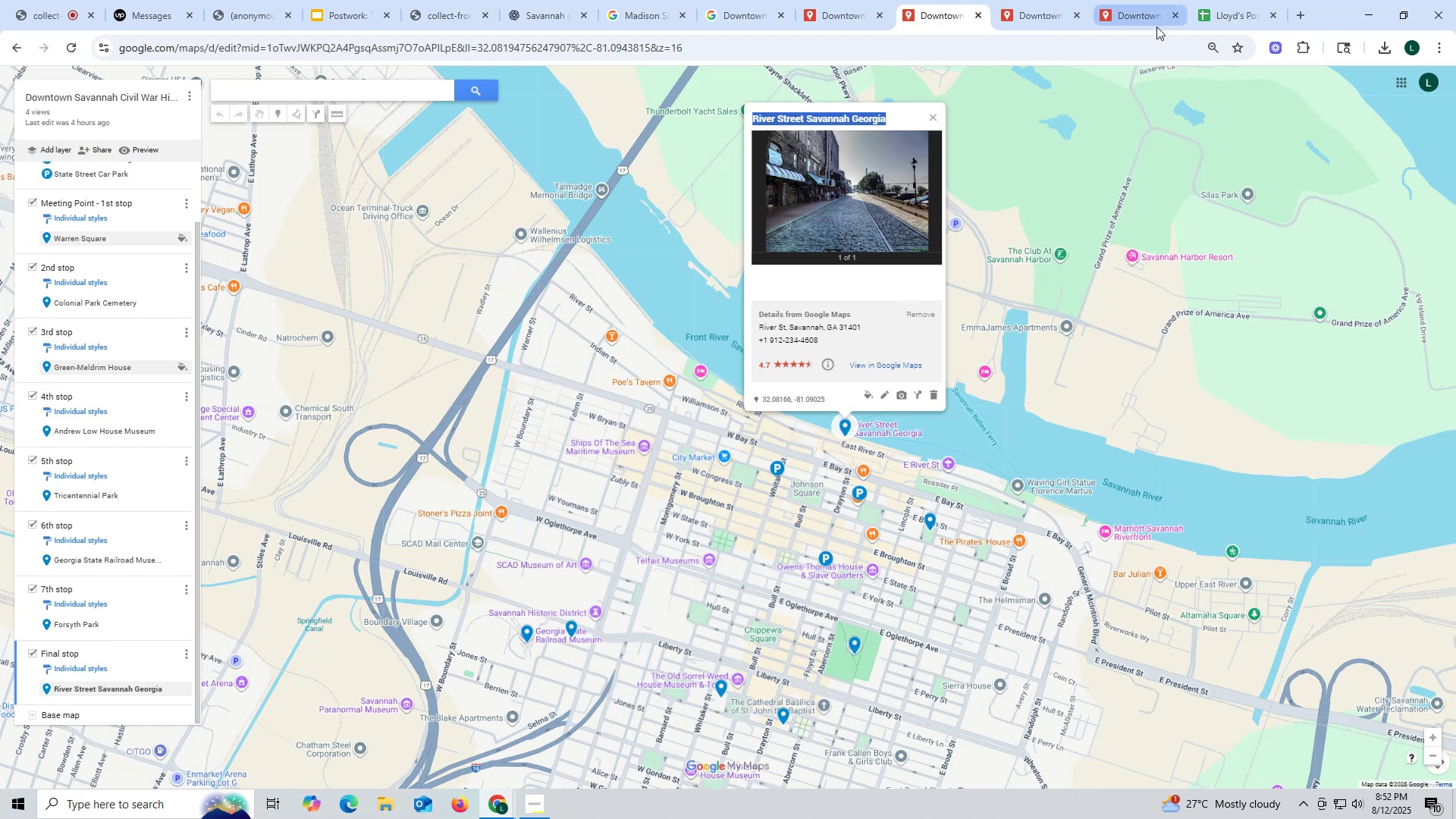 
left_click([1130, 13])
 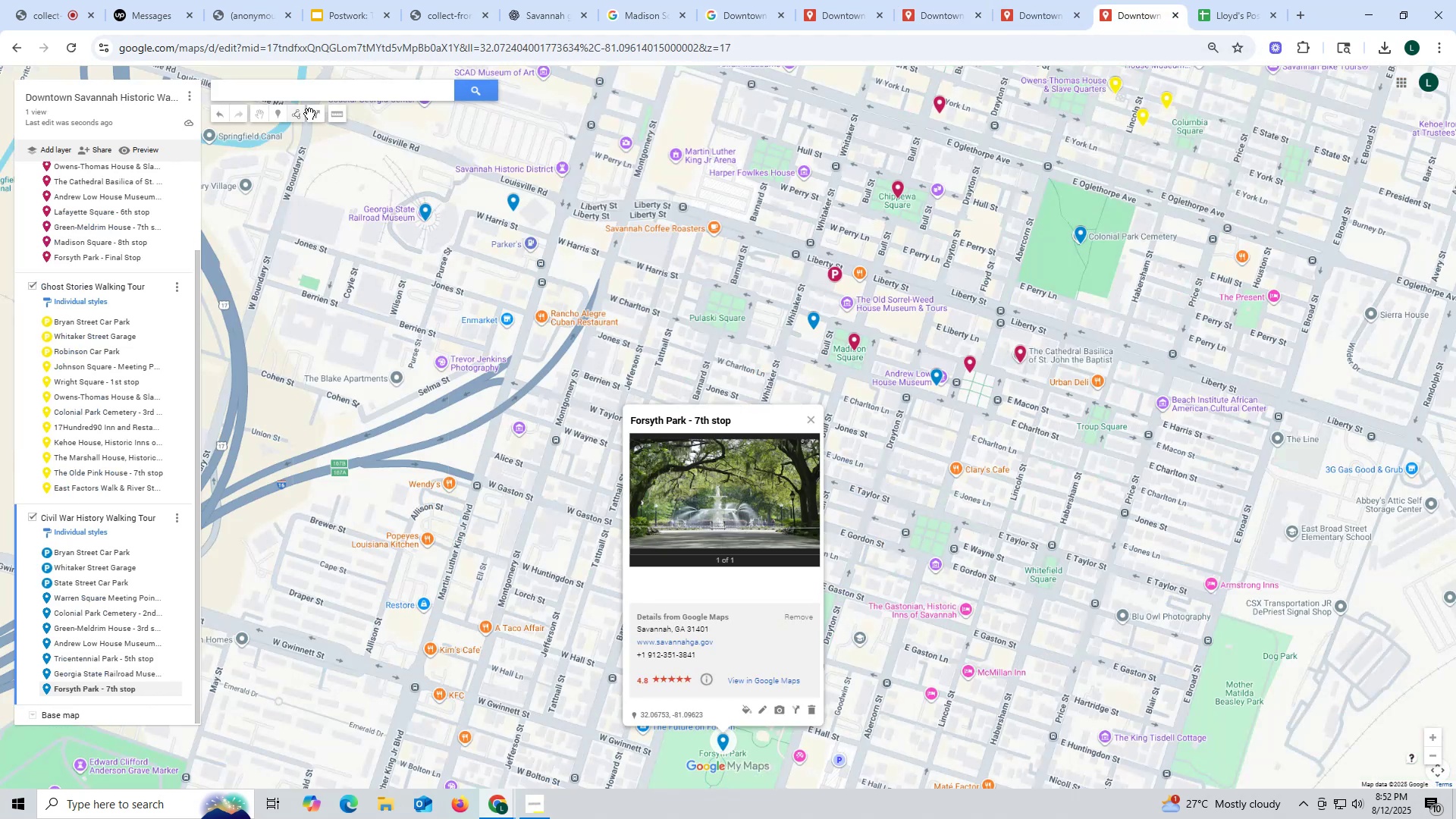 
key(Control+ControlLeft)
 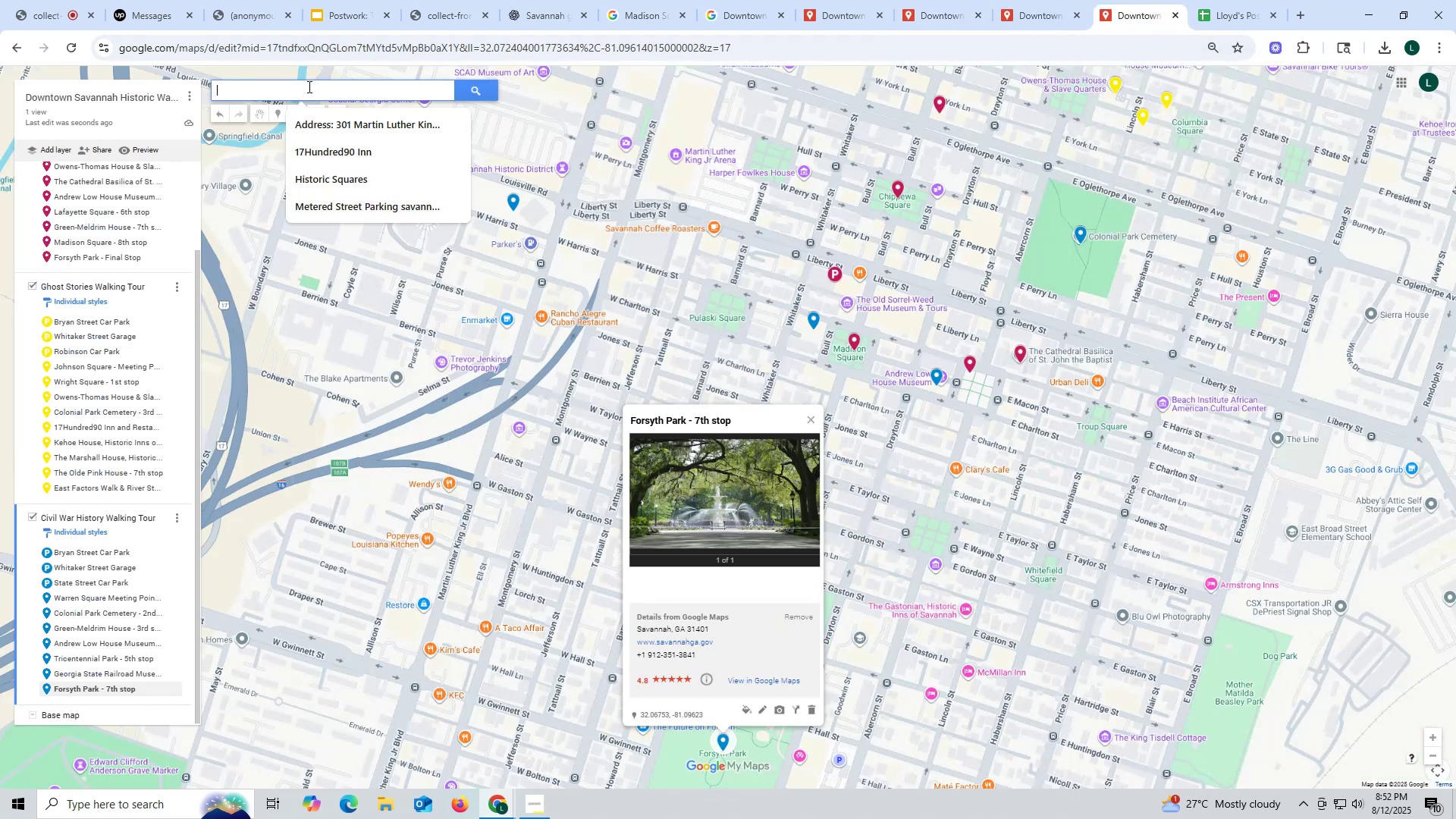 
left_click([308, 86])
 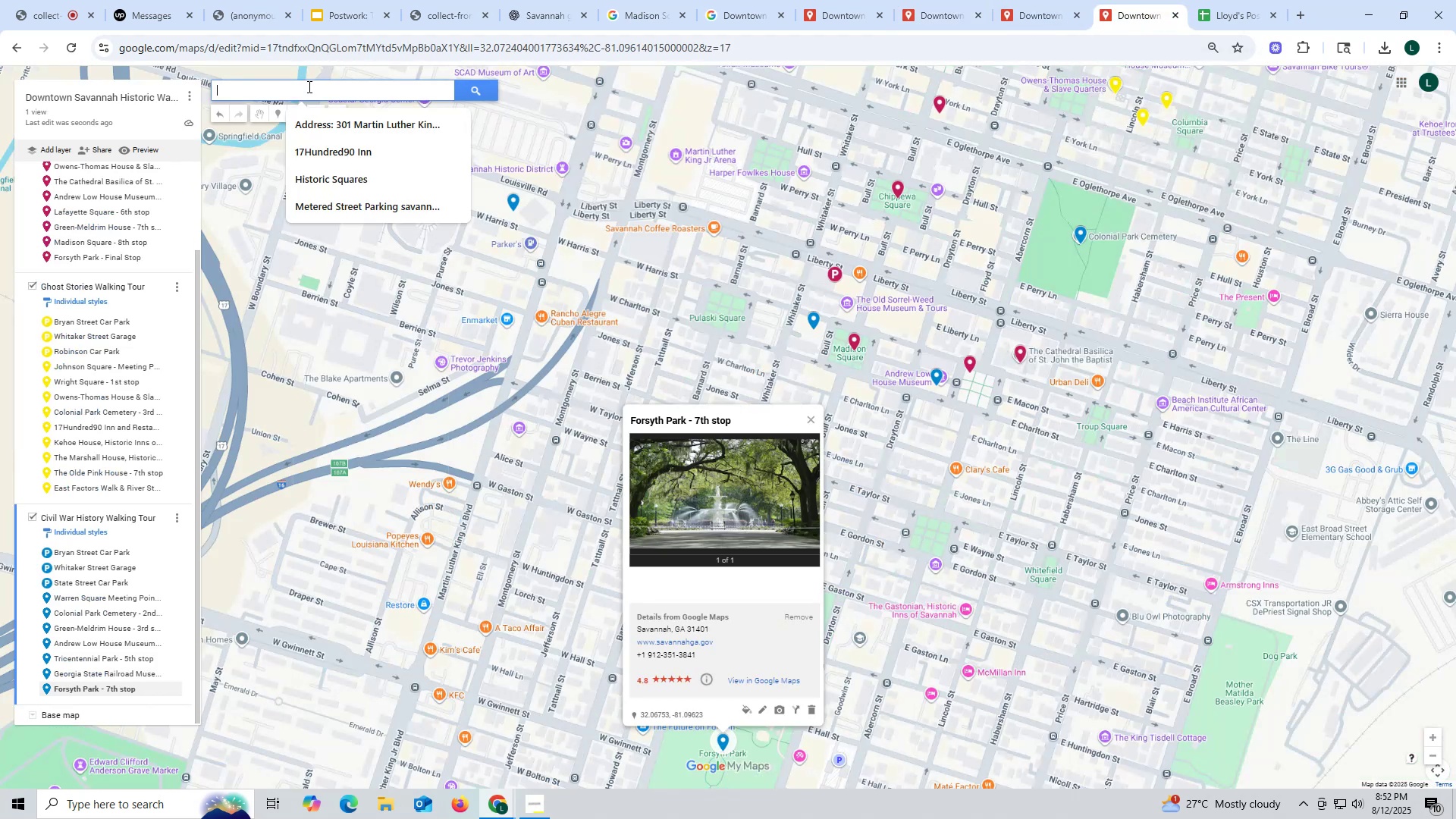 
key(Control+V)
 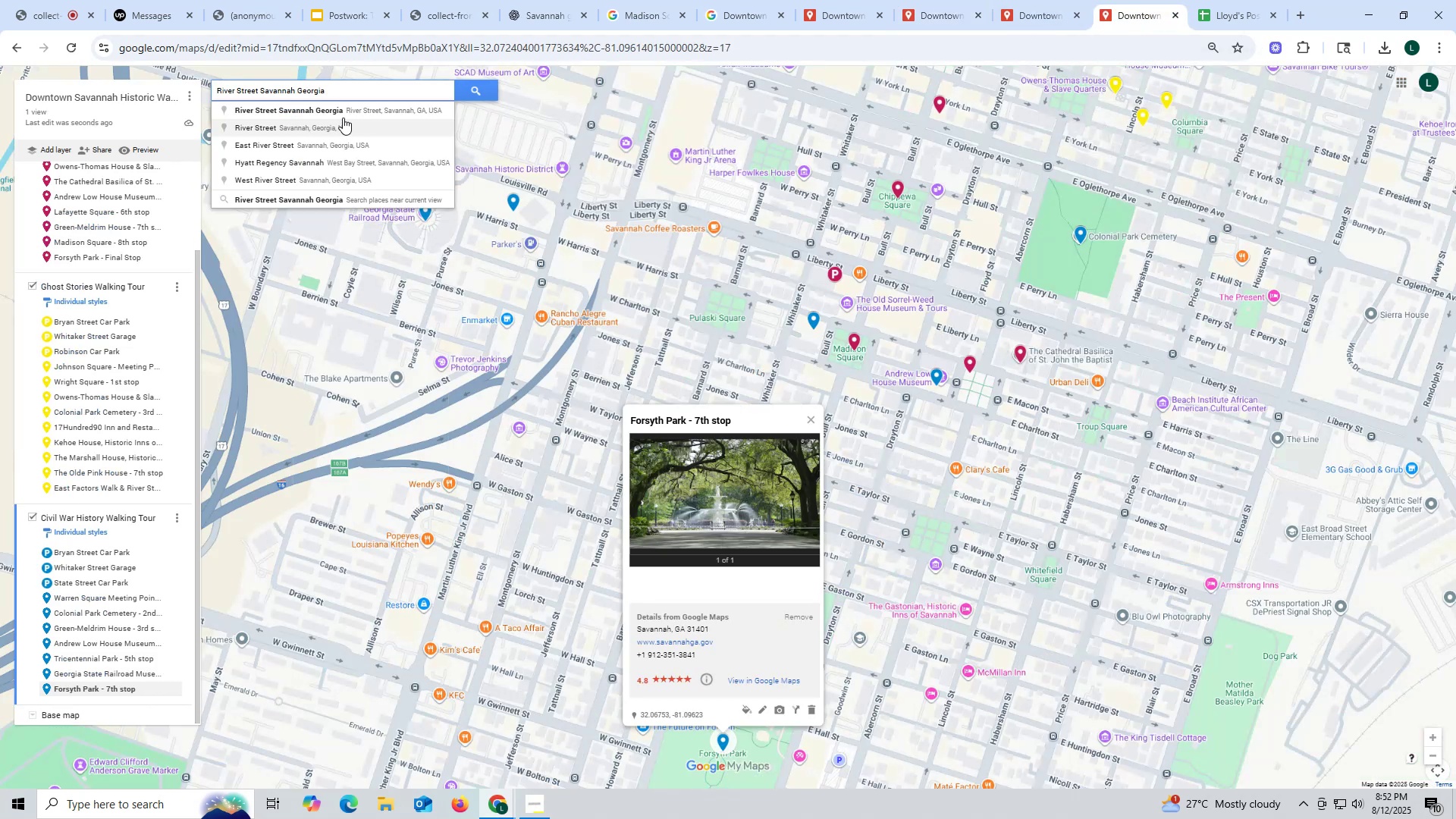 
left_click([343, 115])
 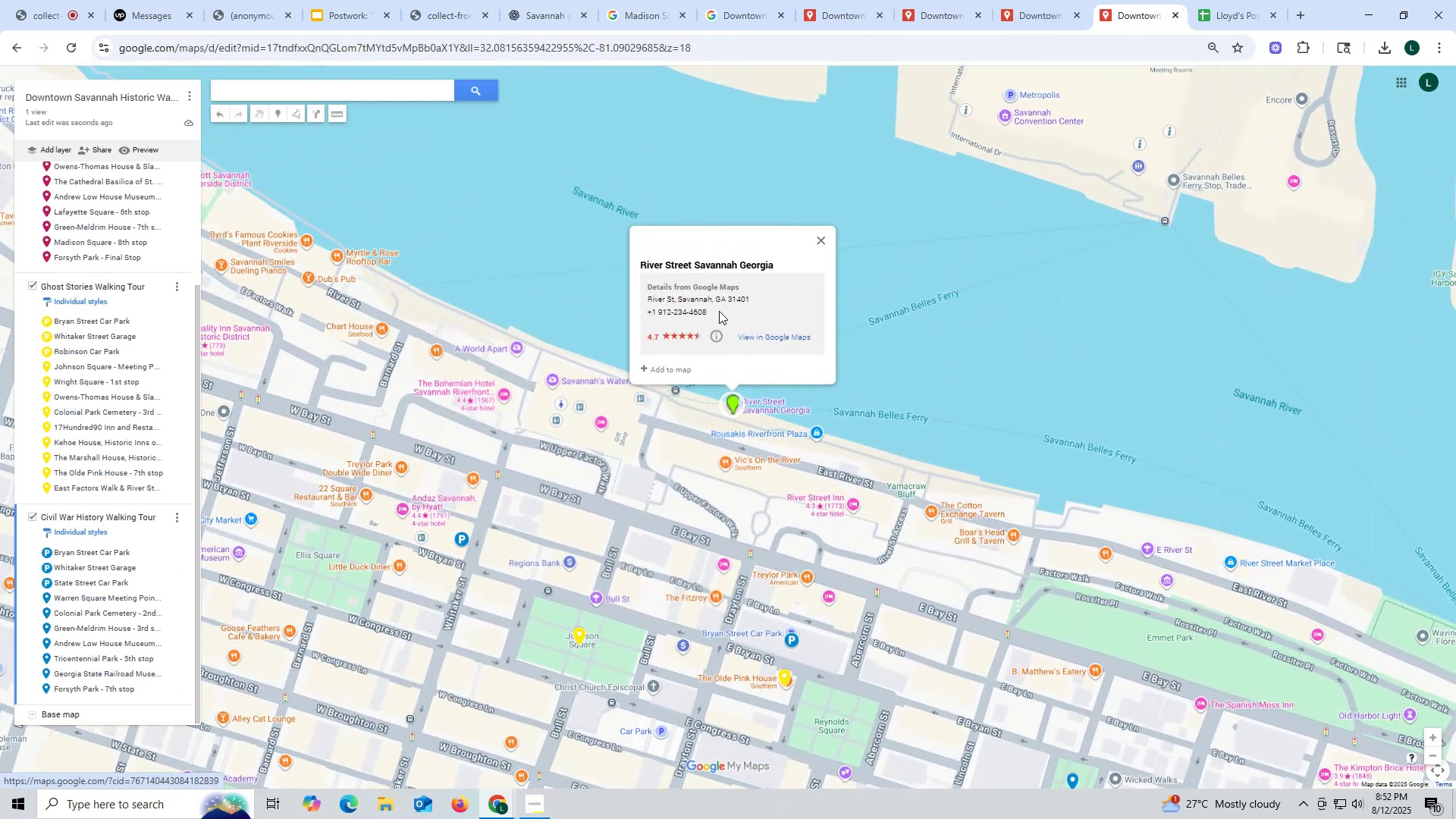 
scroll: coordinate [145, 196], scroll_direction: up, amount: 5.0
 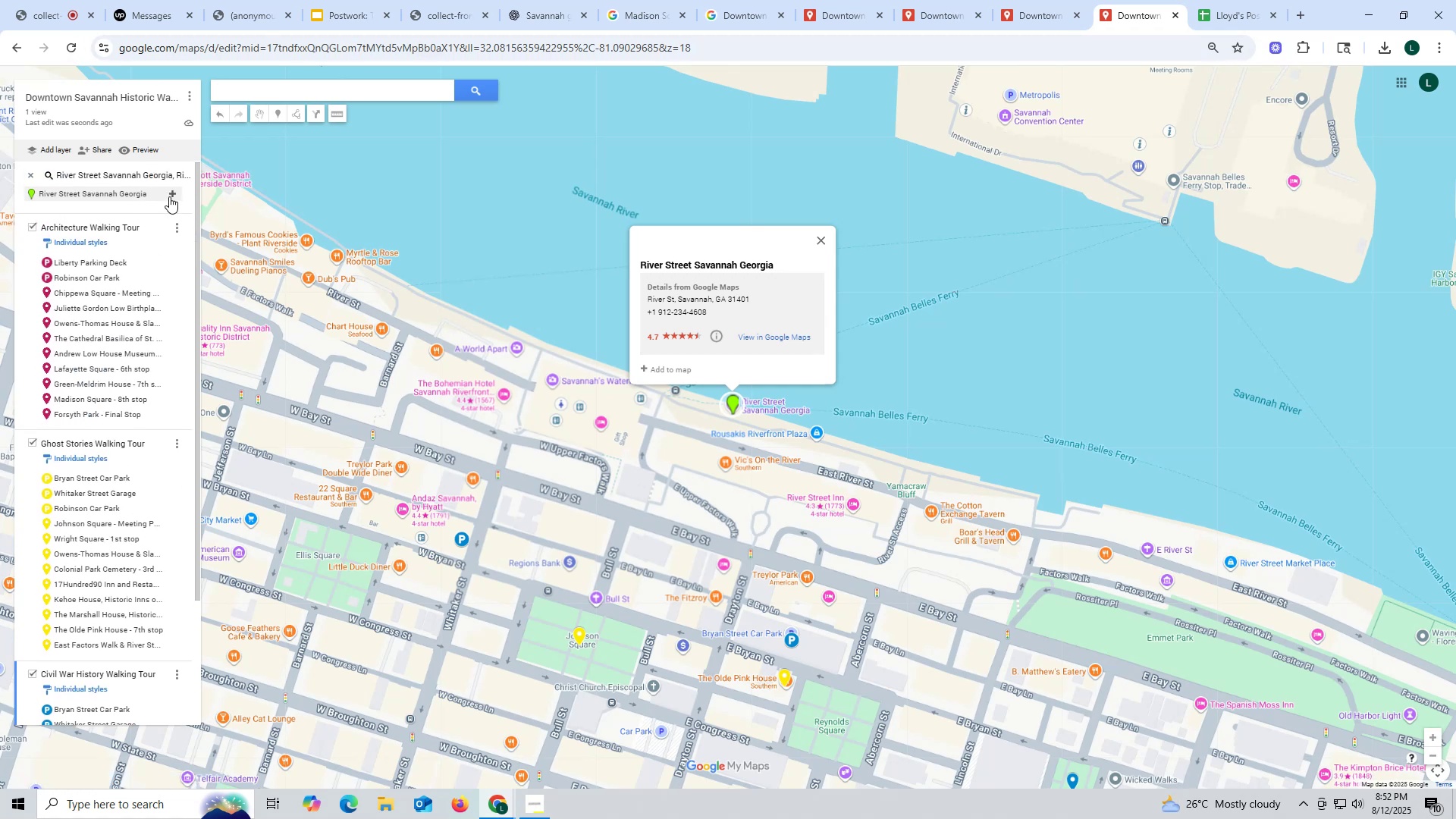 
left_click([168, 192])
 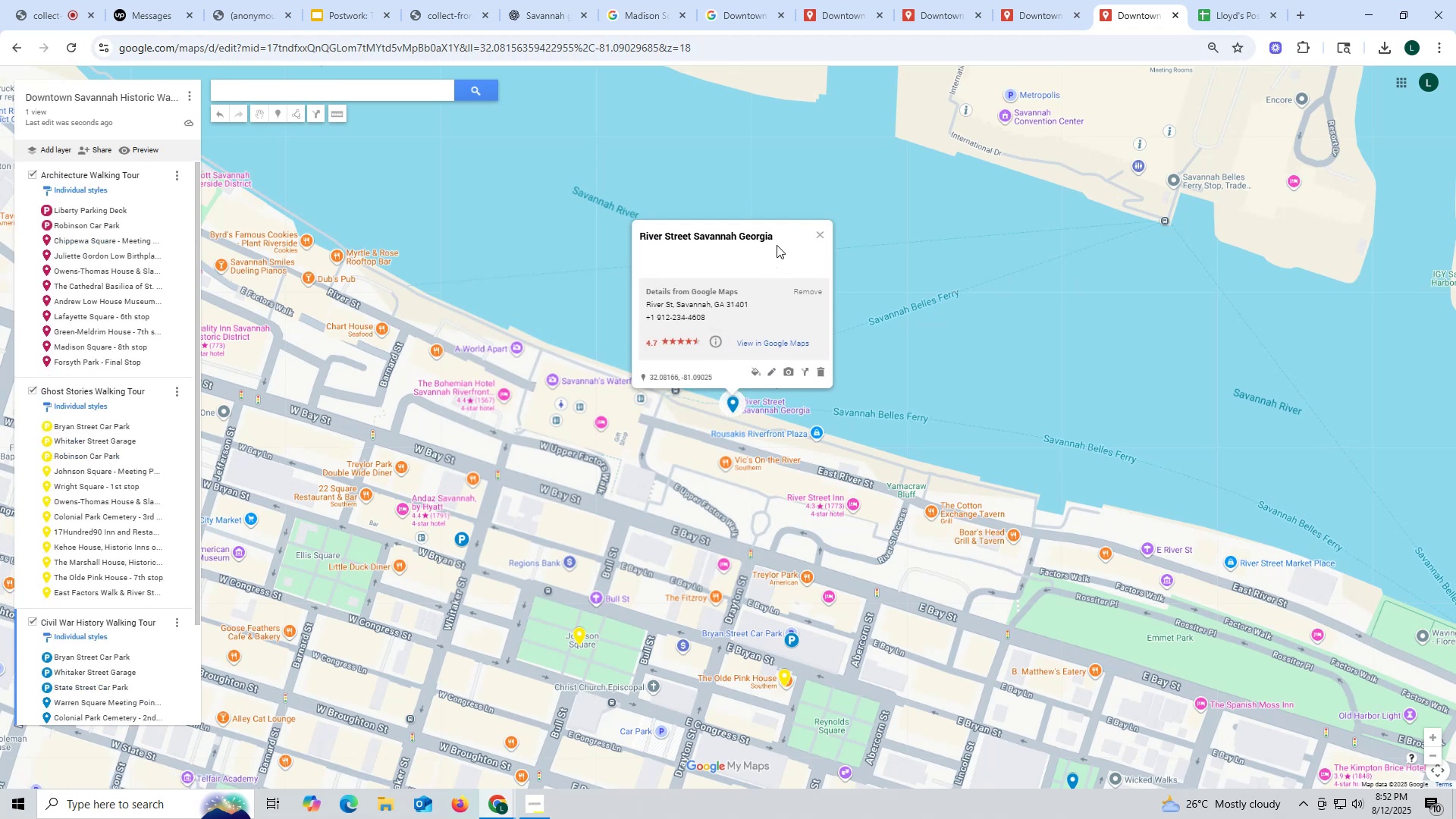 
left_click([770, 369])
 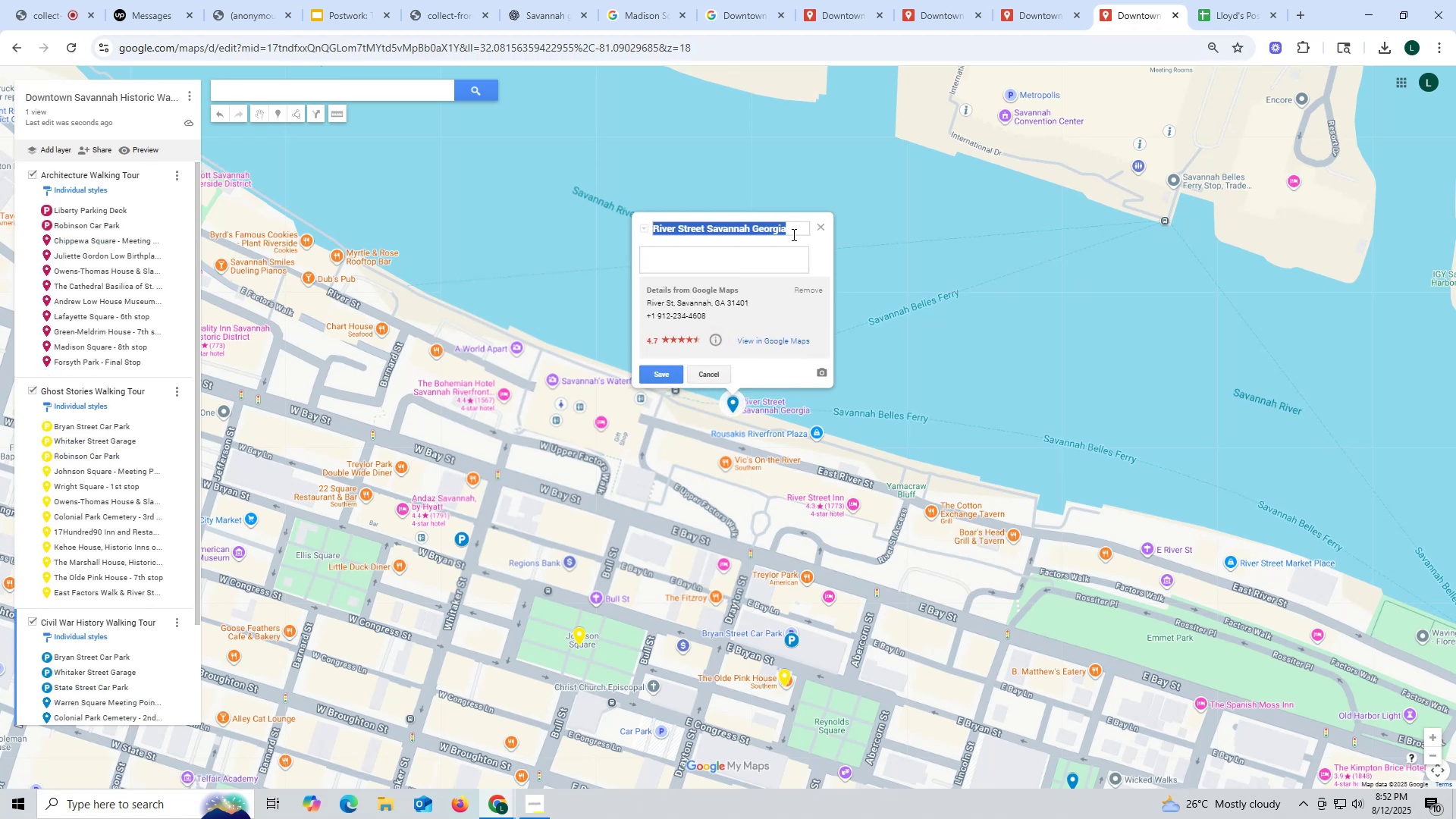 
double_click([793, 231])
 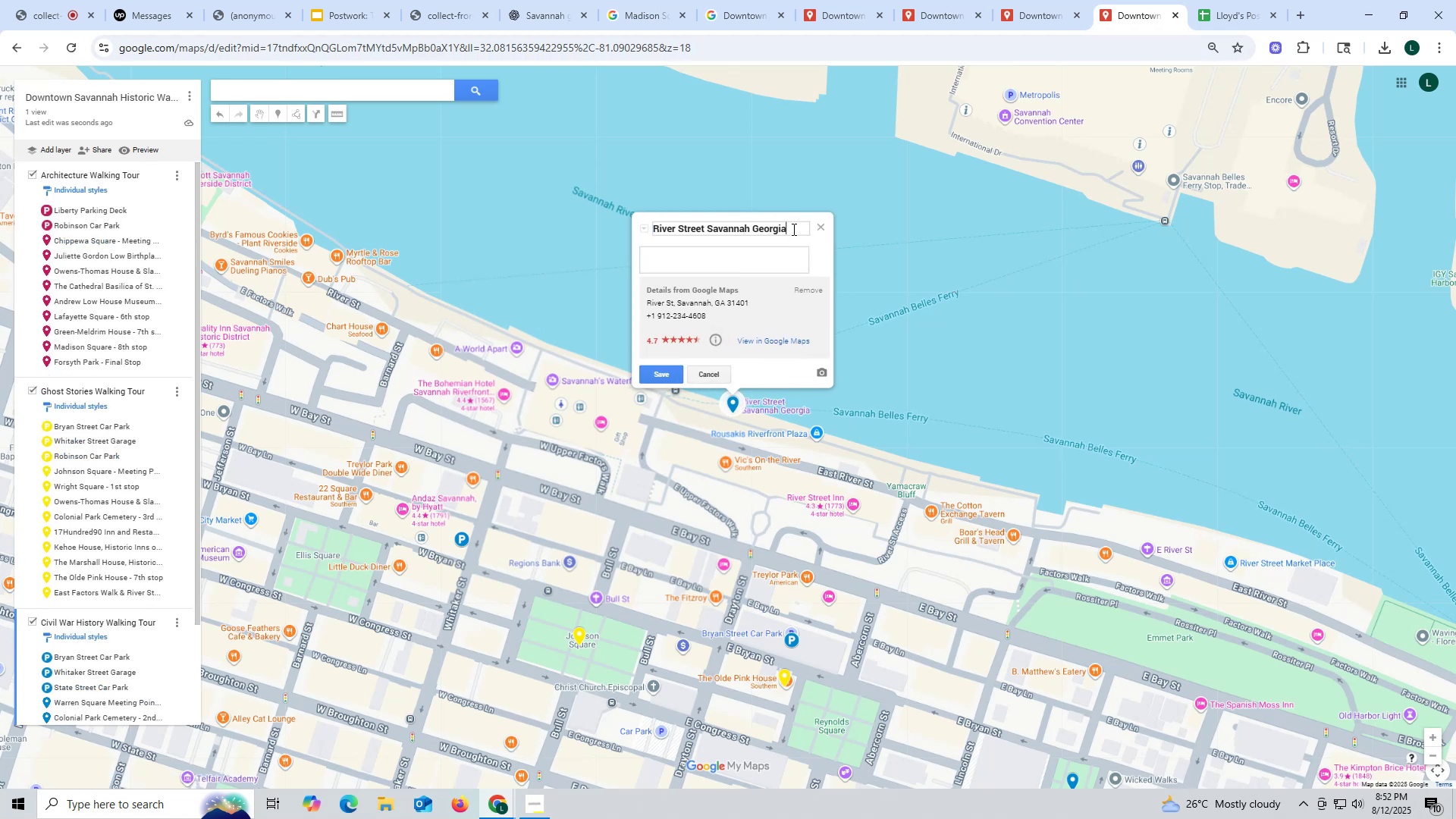 
type( - Fnal )
key(Backspace)
key(Backspace)
key(Backspace)
key(Backspace)
type(inal Stop)
 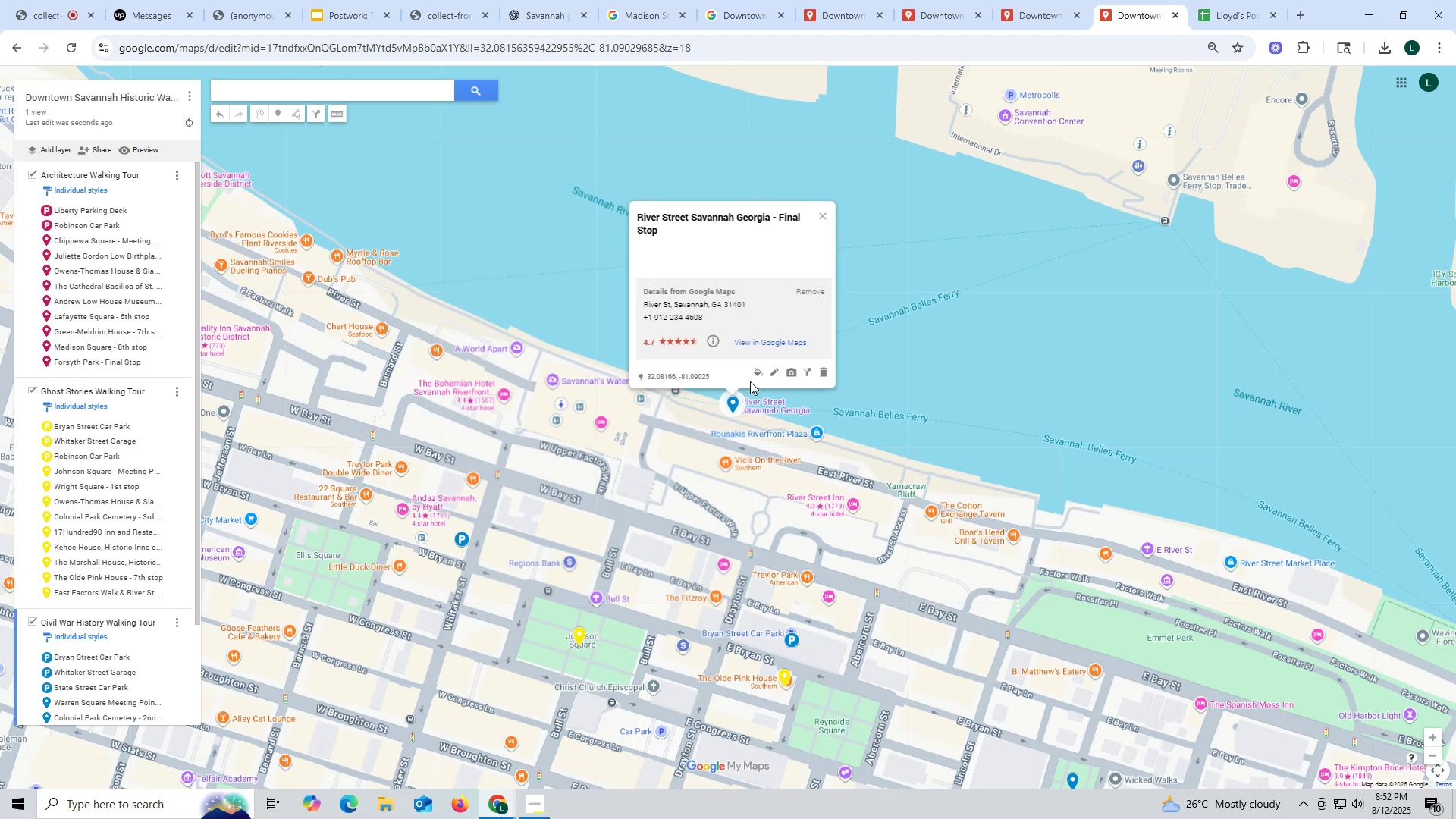 
left_click([789, 372])
 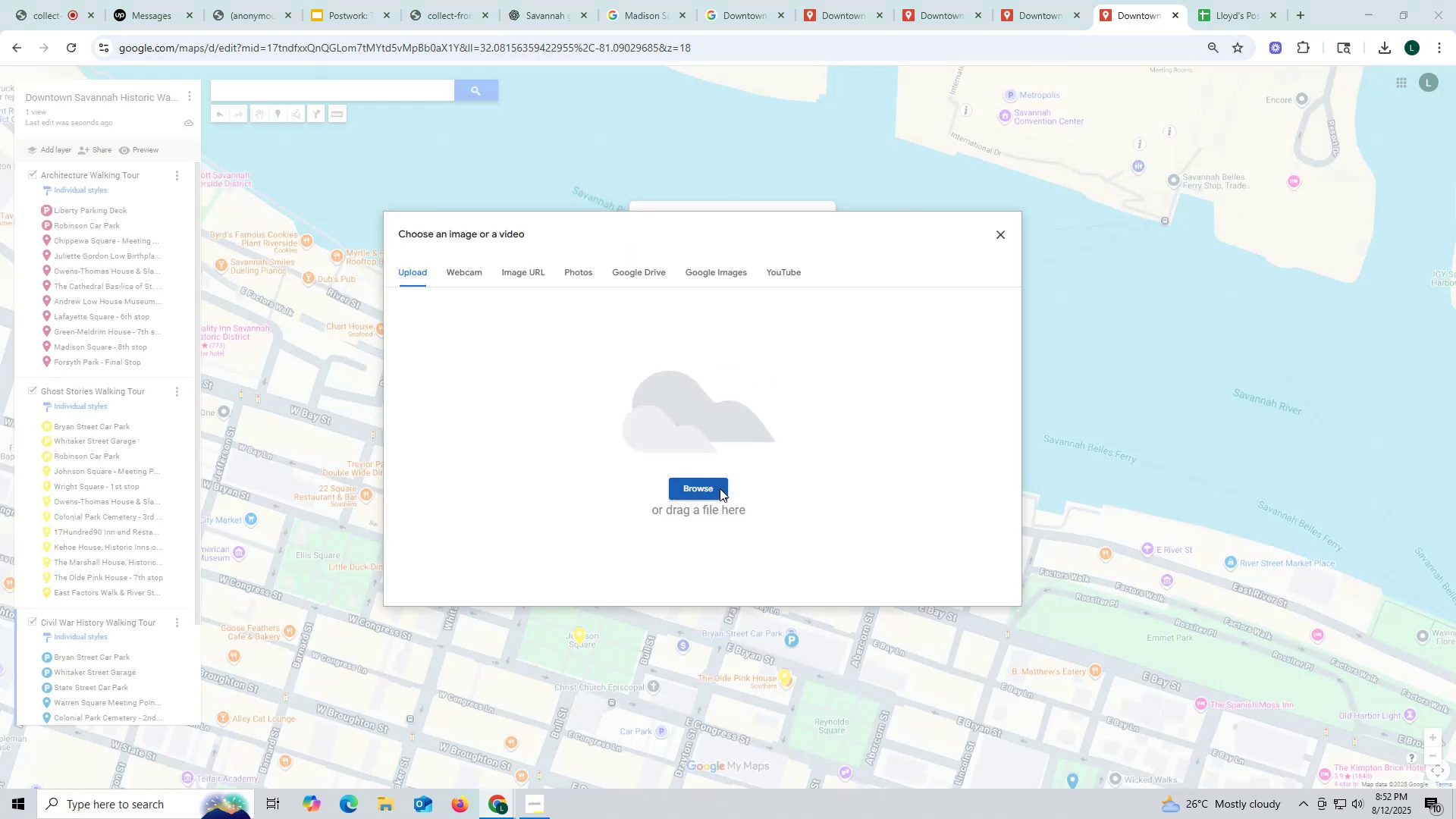 
scroll: coordinate [870, 507], scroll_direction: down, amount: 29.0
 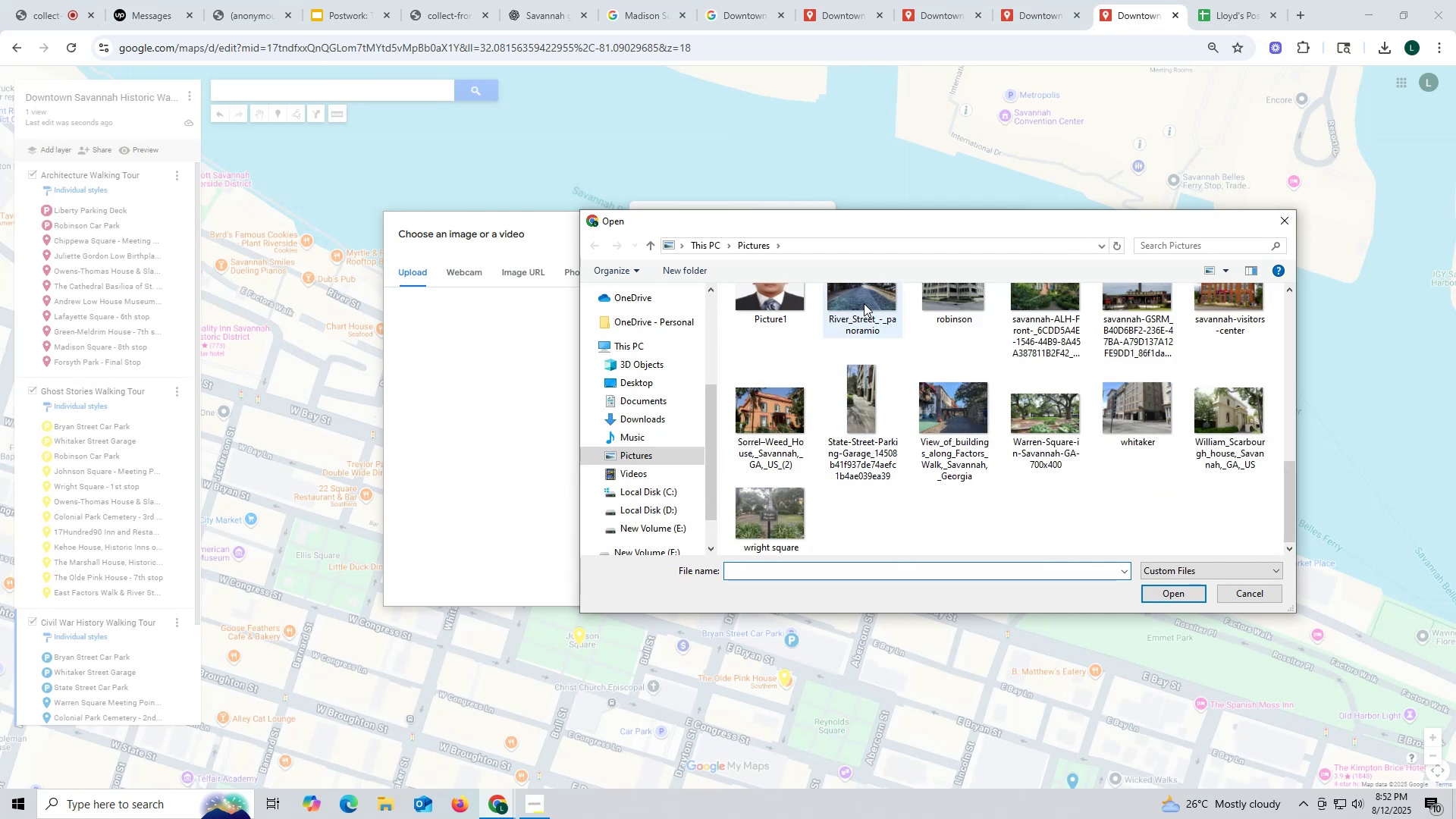 
left_click([864, 303])
 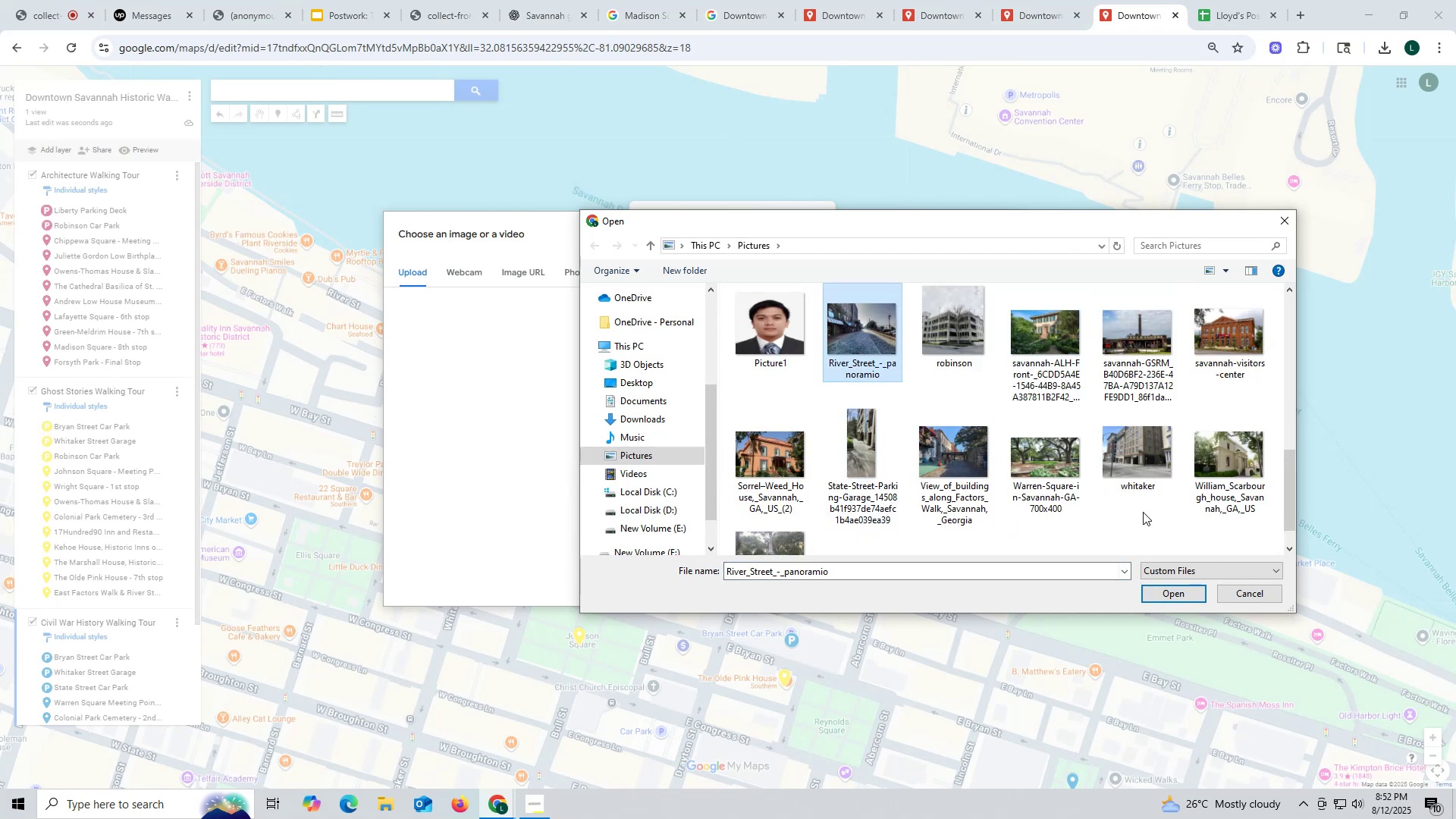 
left_click([1173, 596])
 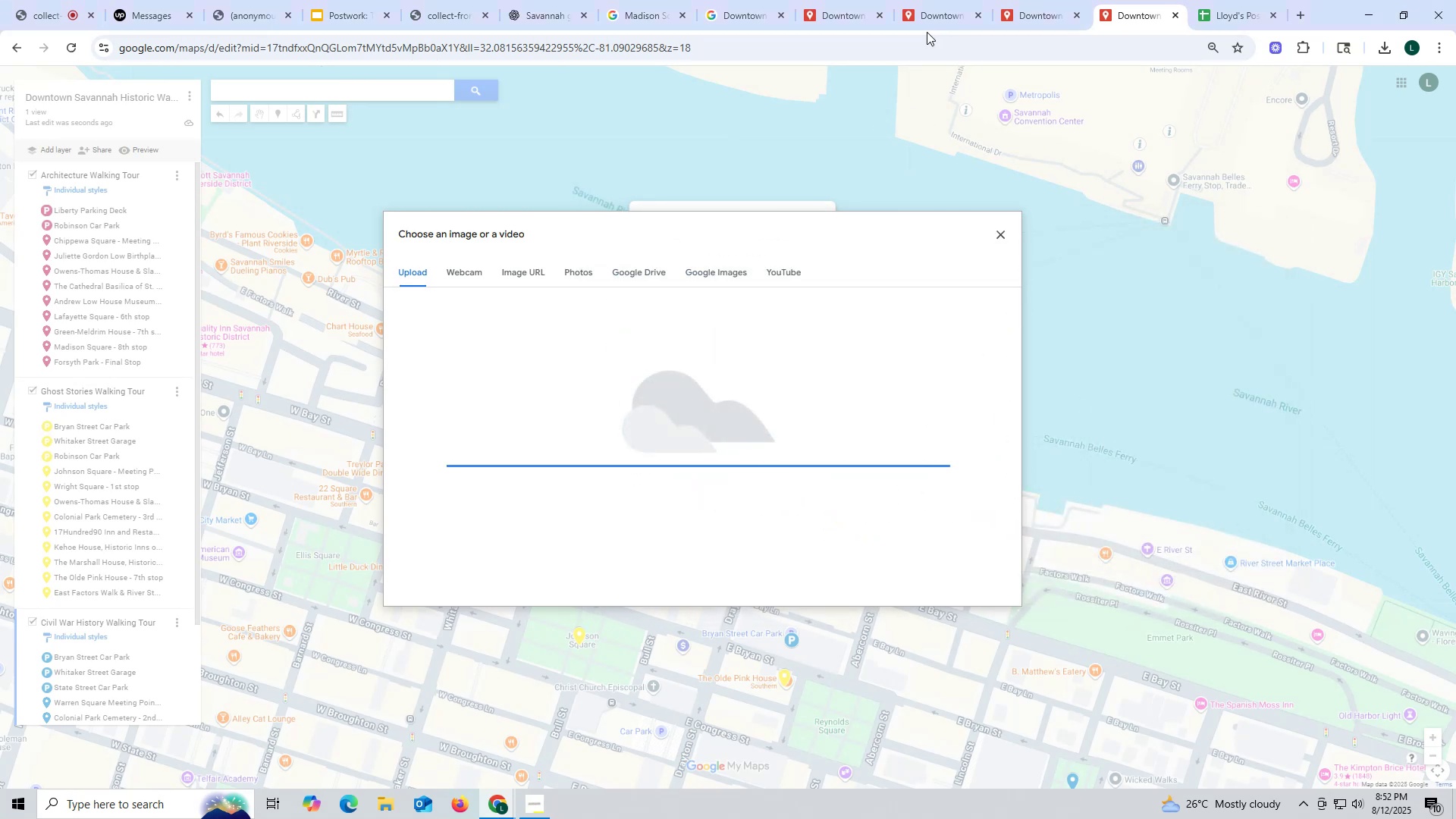 
left_click([937, 12])
 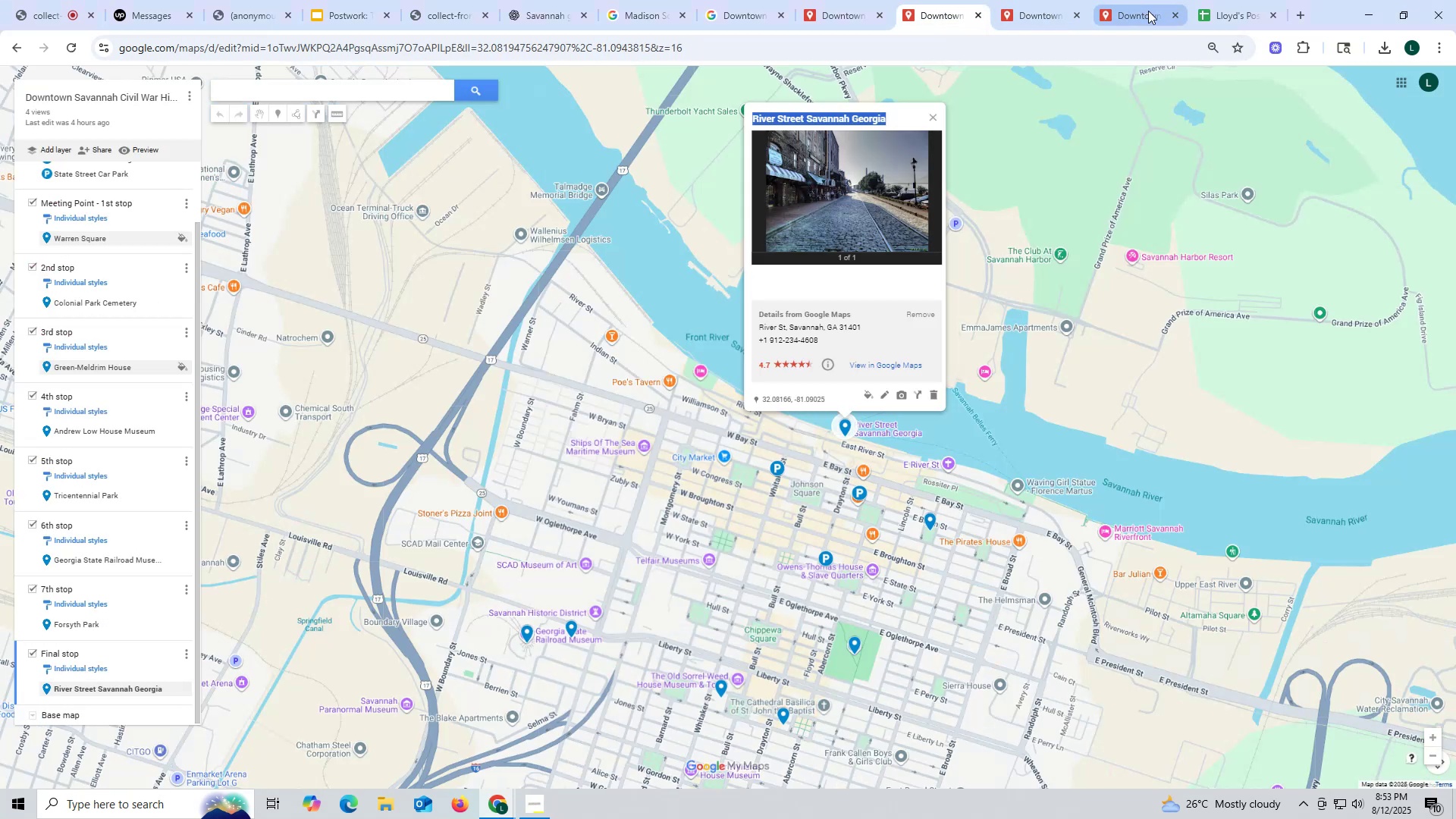 
left_click([1148, 10])
 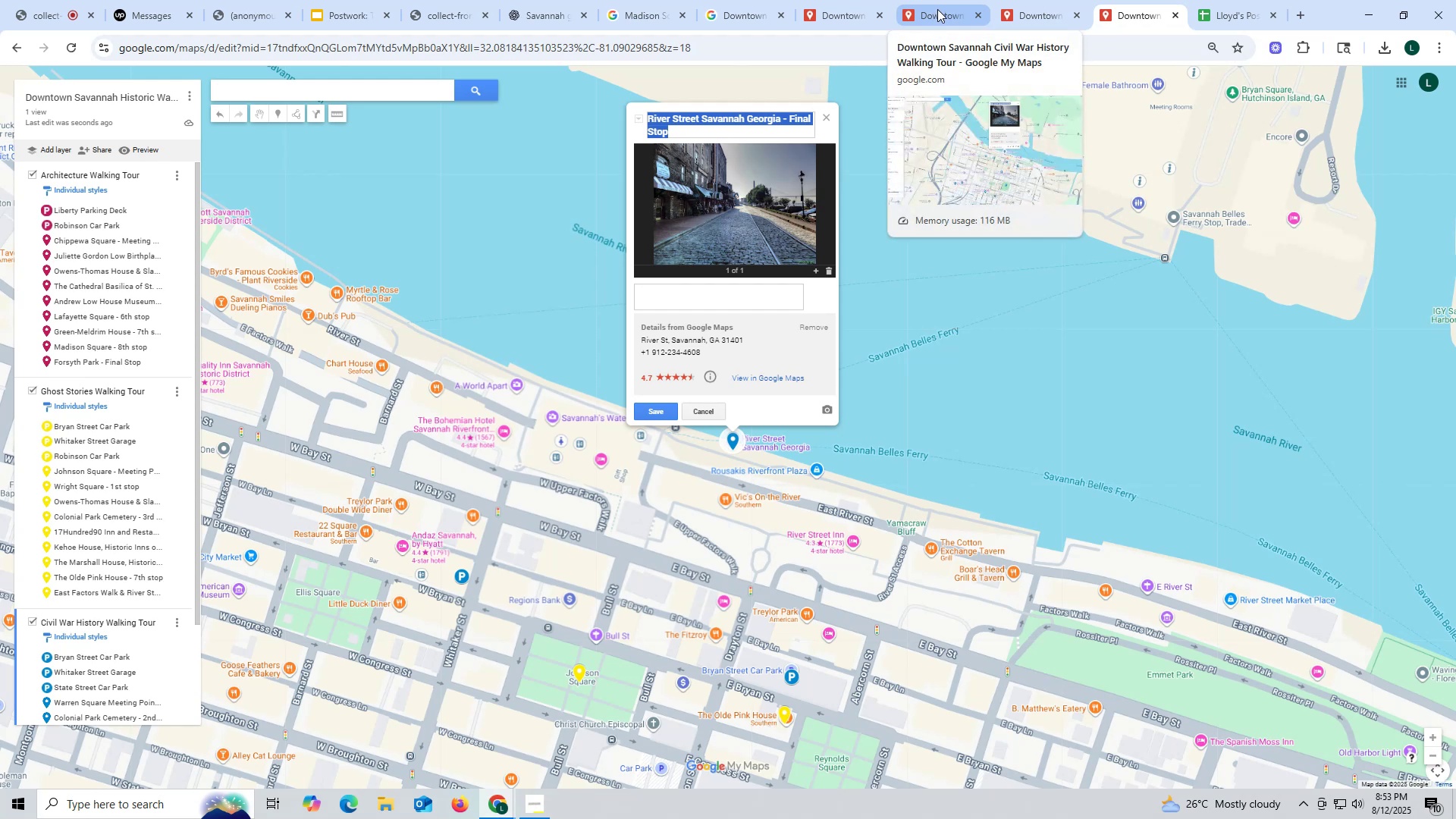 
left_click([937, 9])
 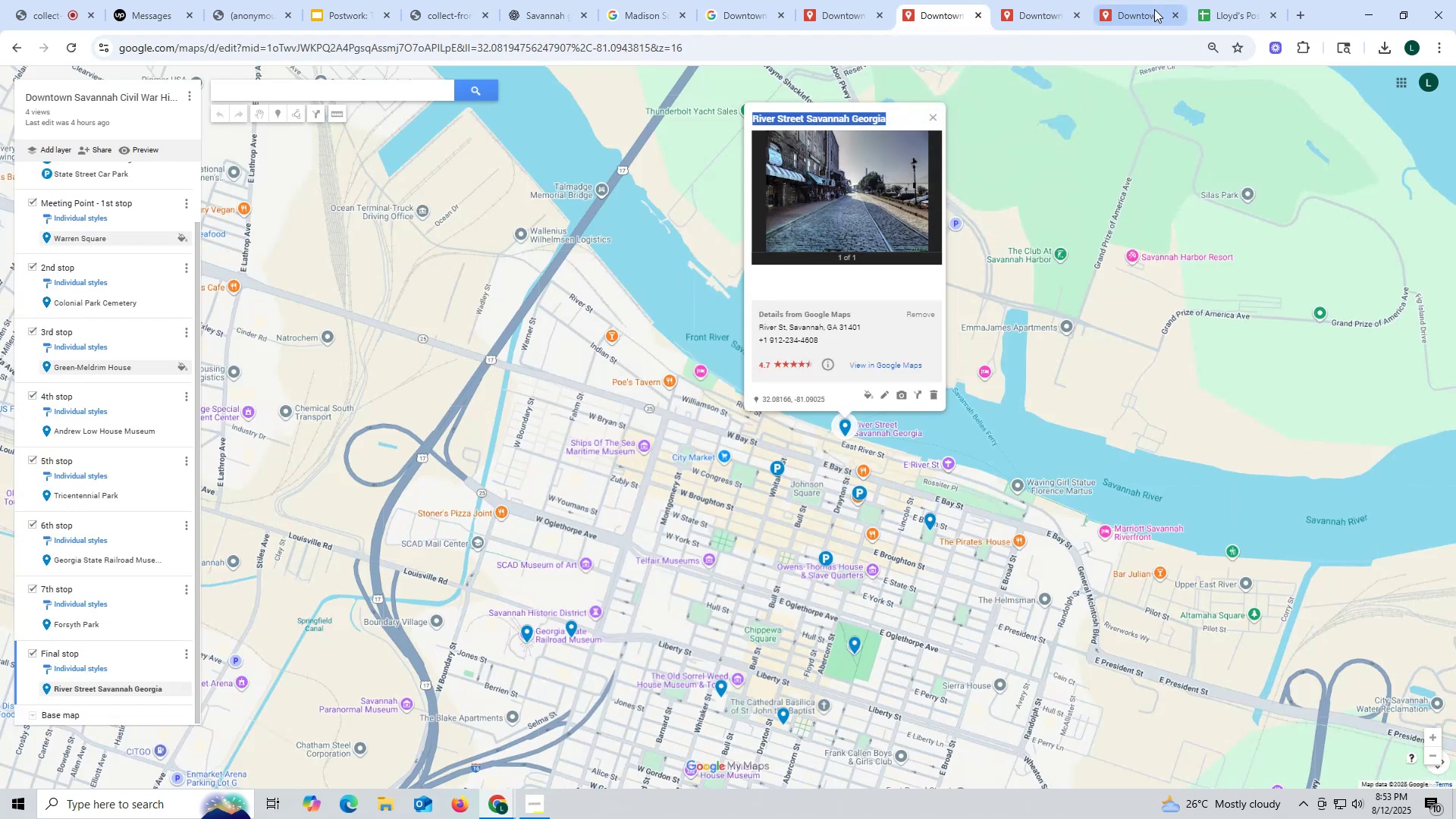 
left_click([1155, 9])
 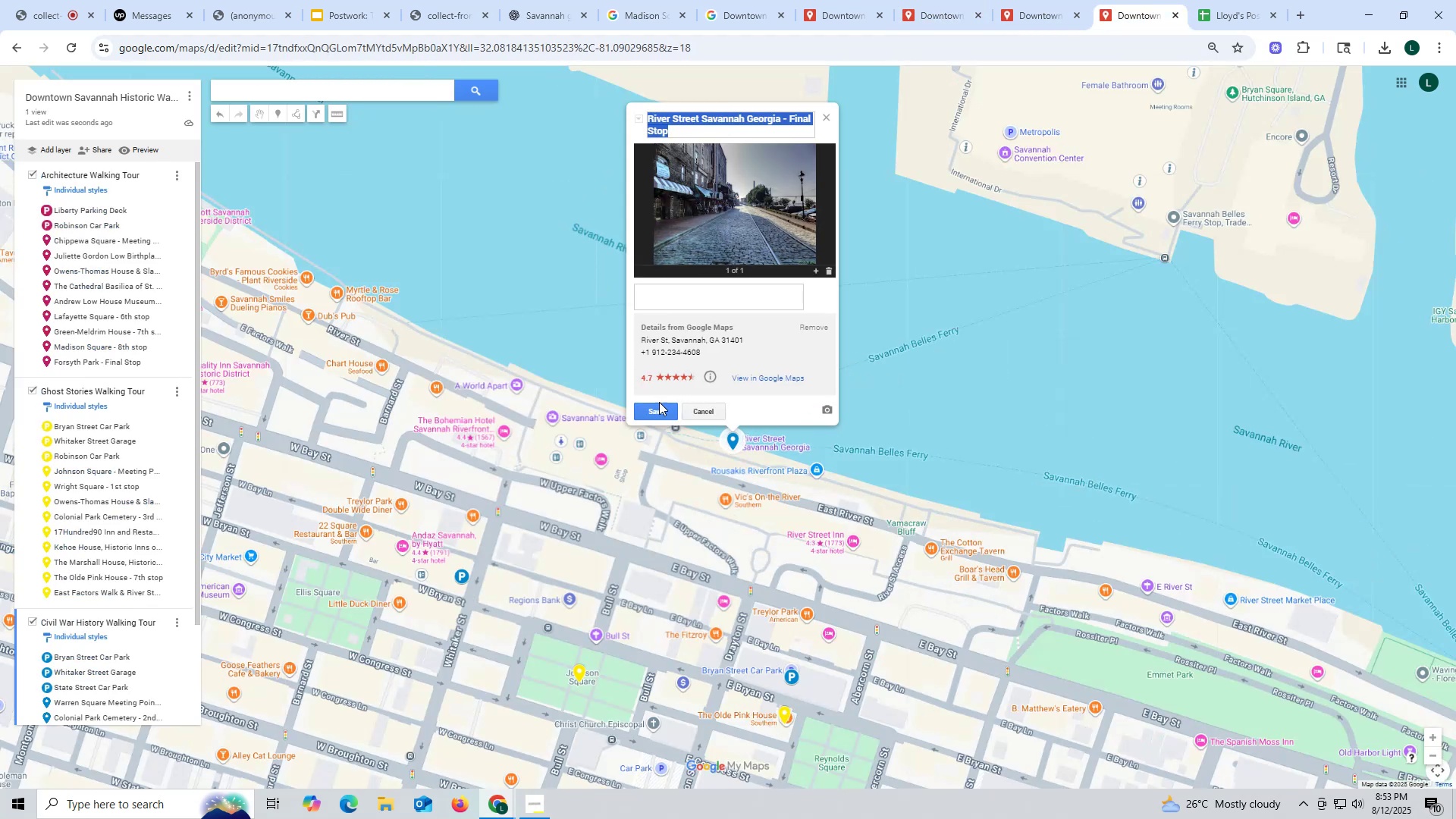 
left_click([658, 416])
 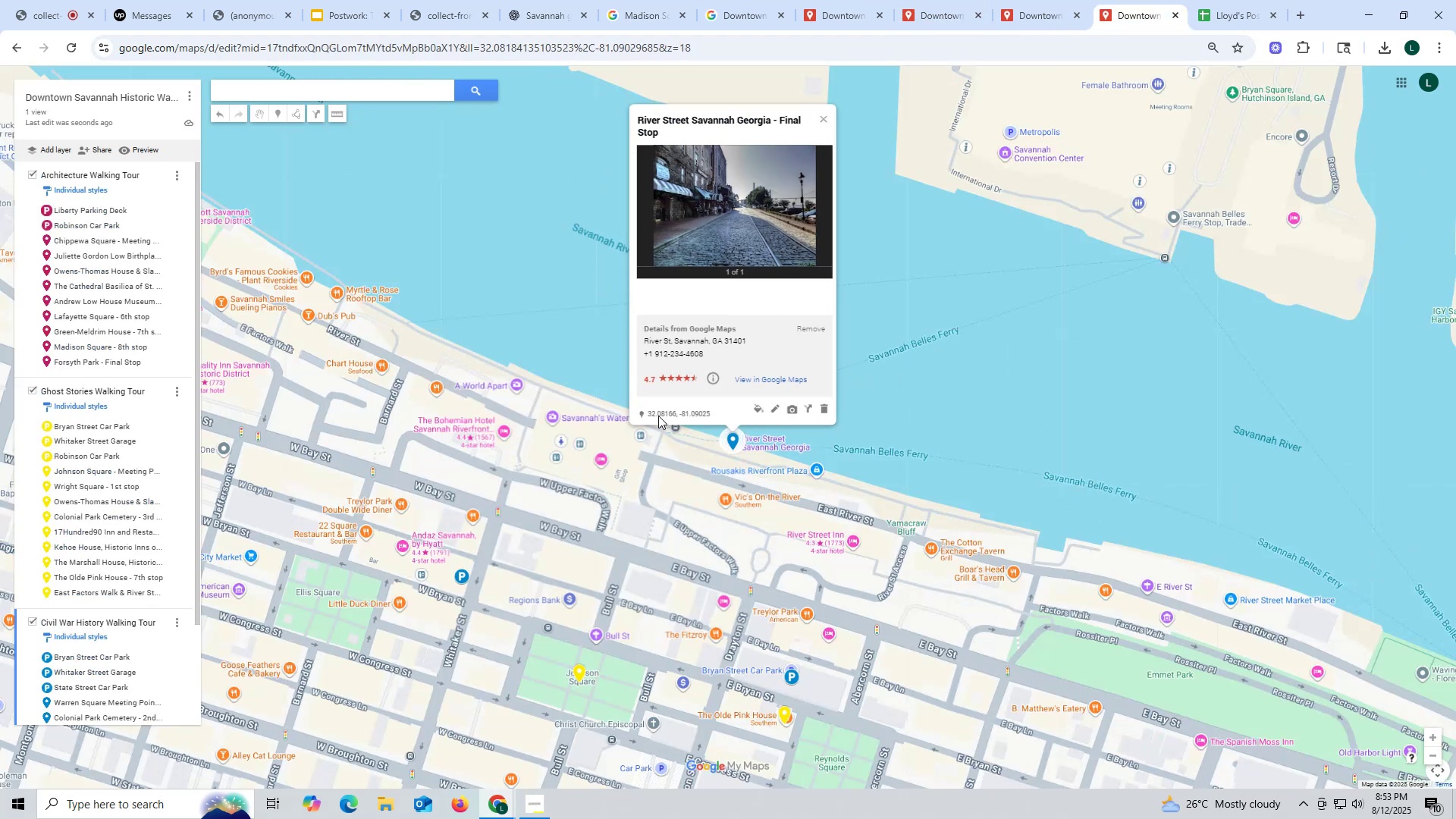 
wait(8.37)
 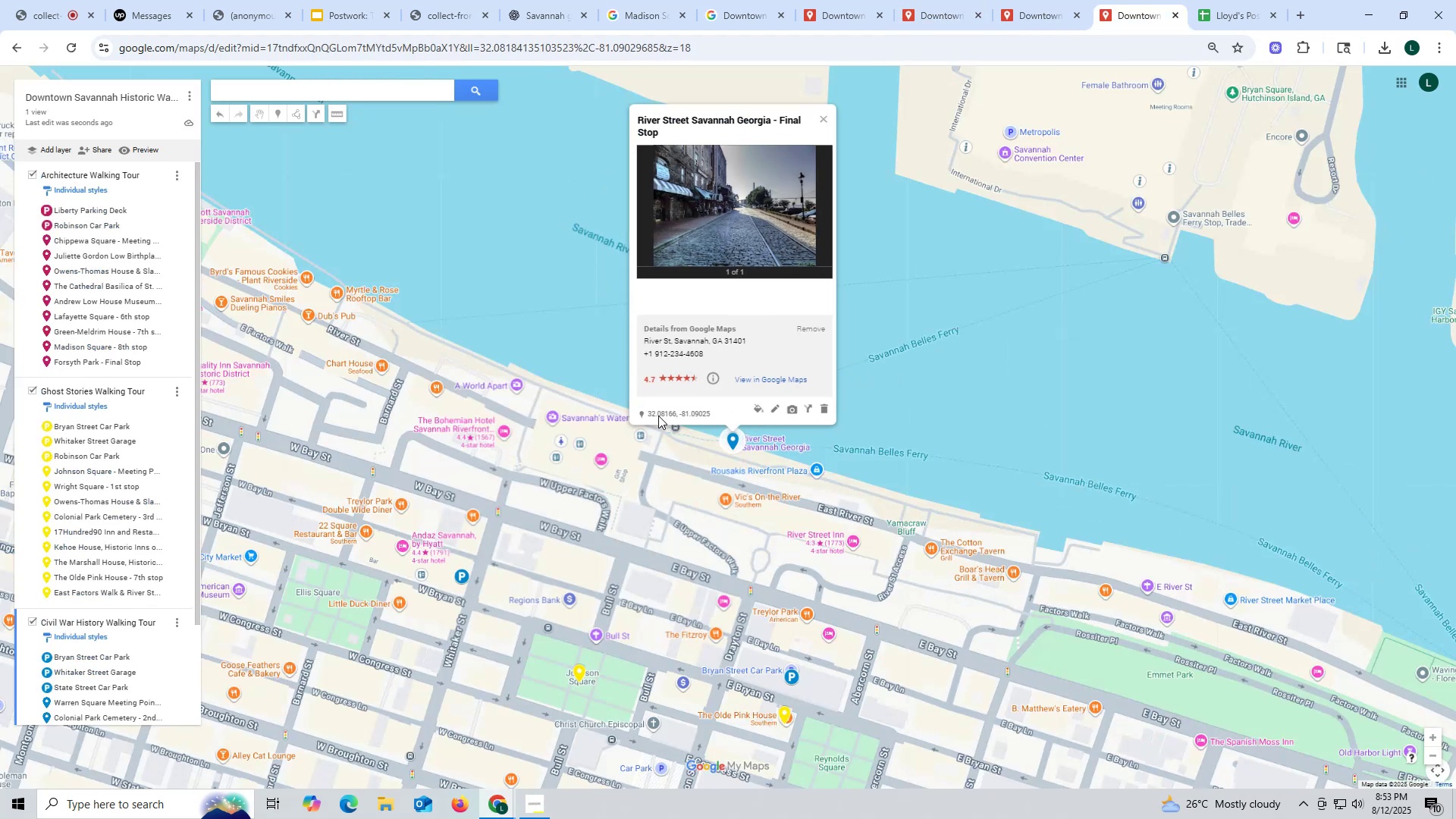 
left_click_drag(start_coordinate=[428, 598], to_coordinate=[437, 347])
 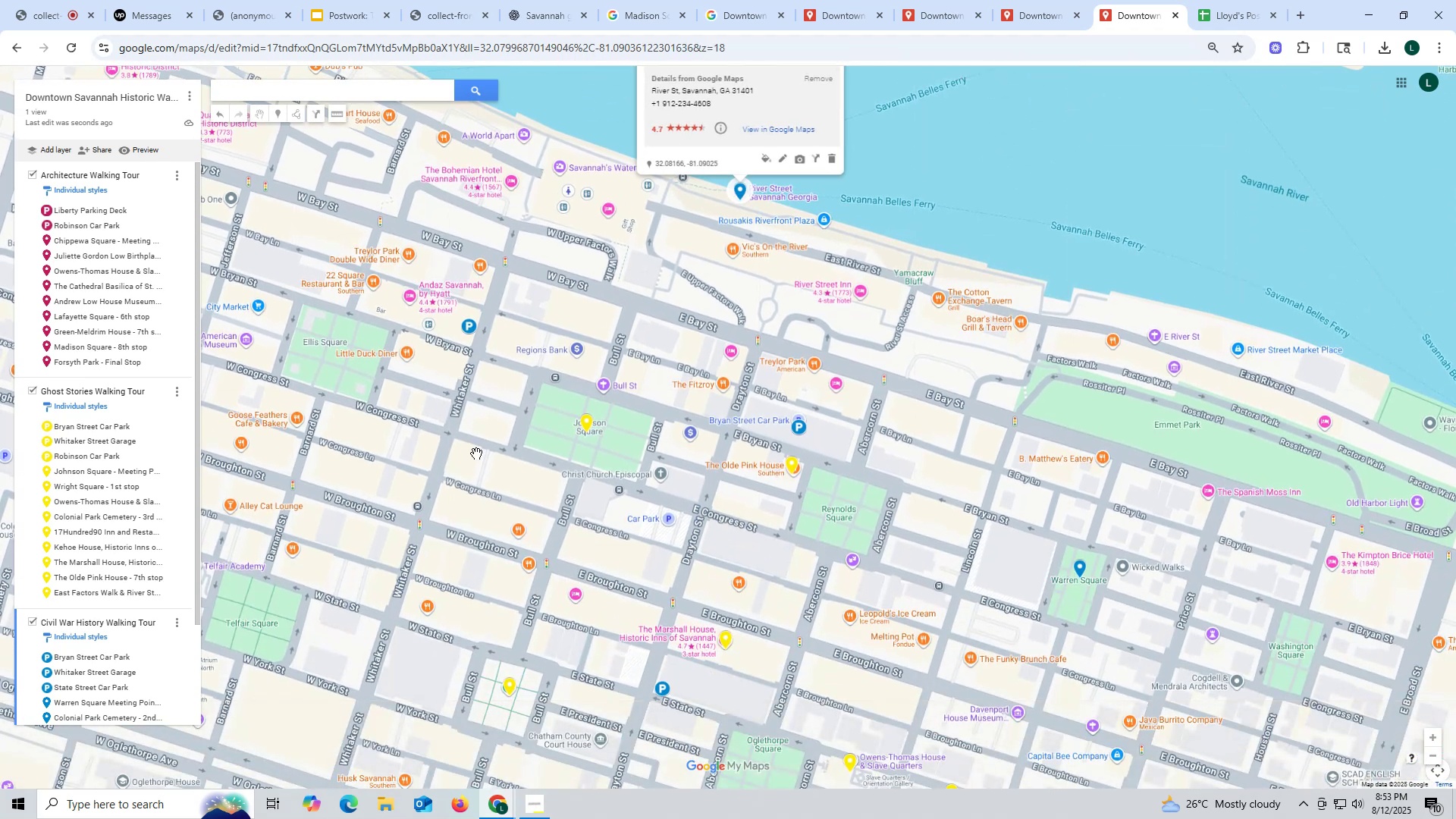 
left_click([476, 453])
 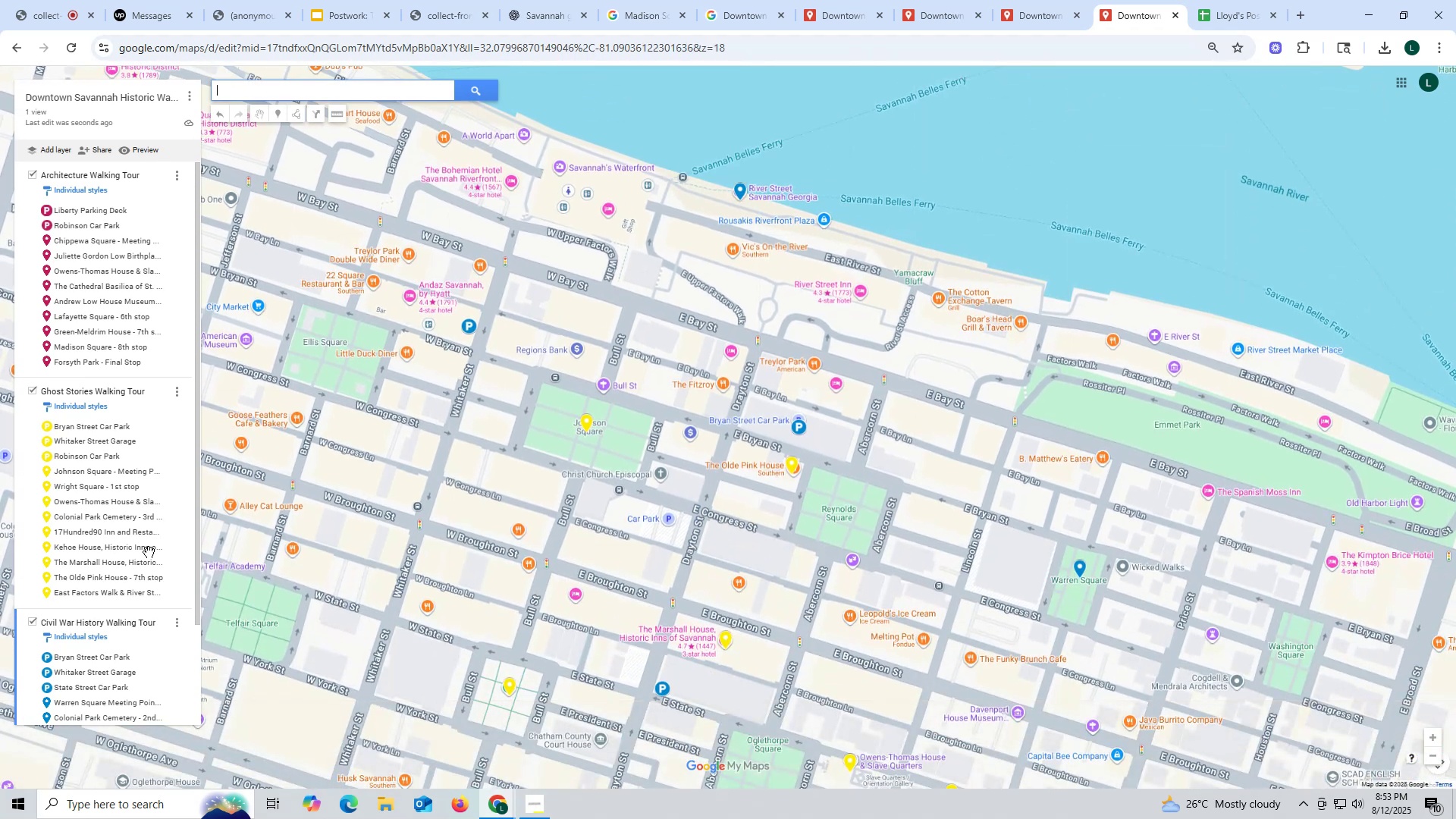 
scroll: coordinate [91, 551], scroll_direction: down, amount: 8.0
 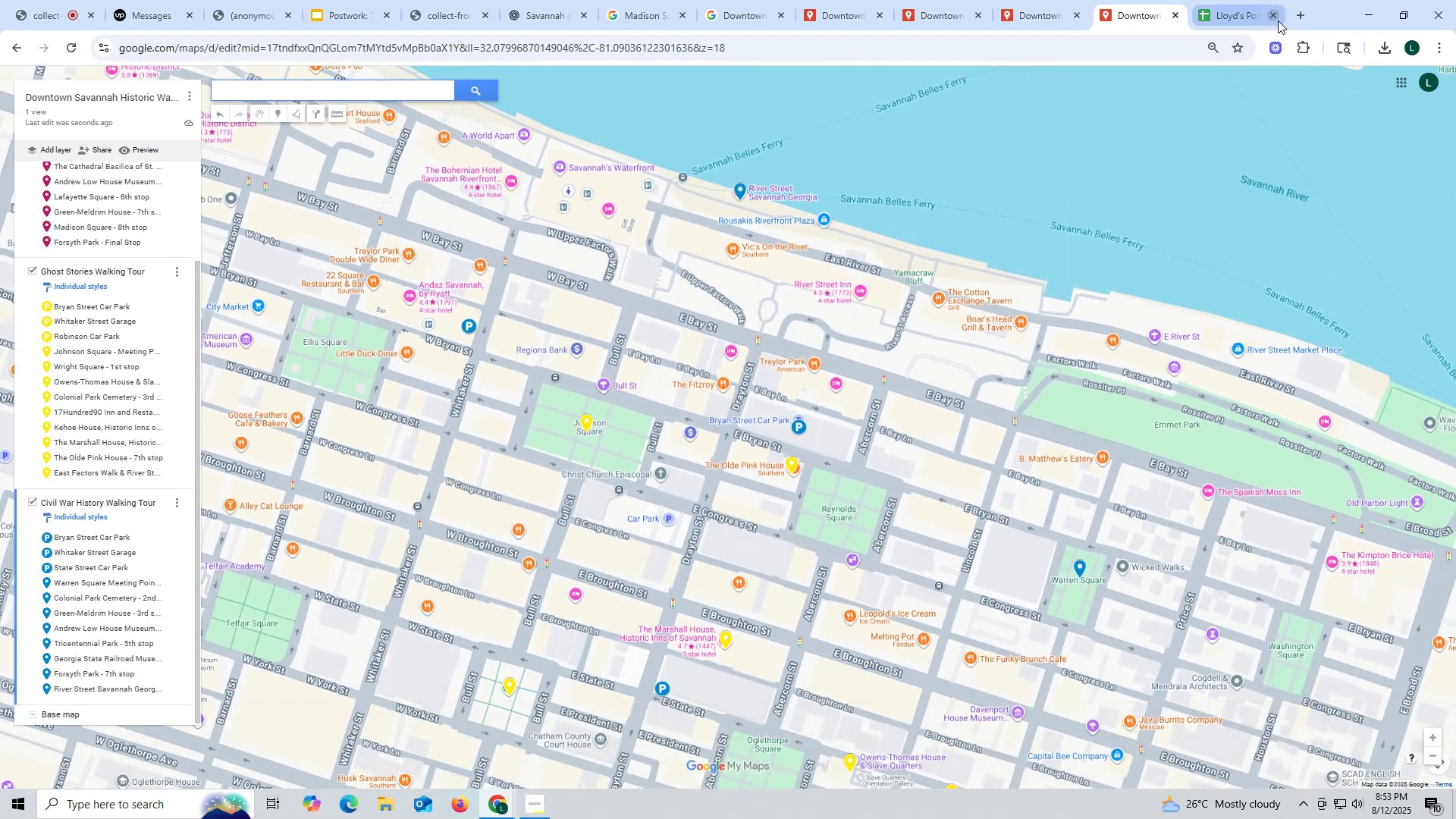 
left_click([1300, 13])
 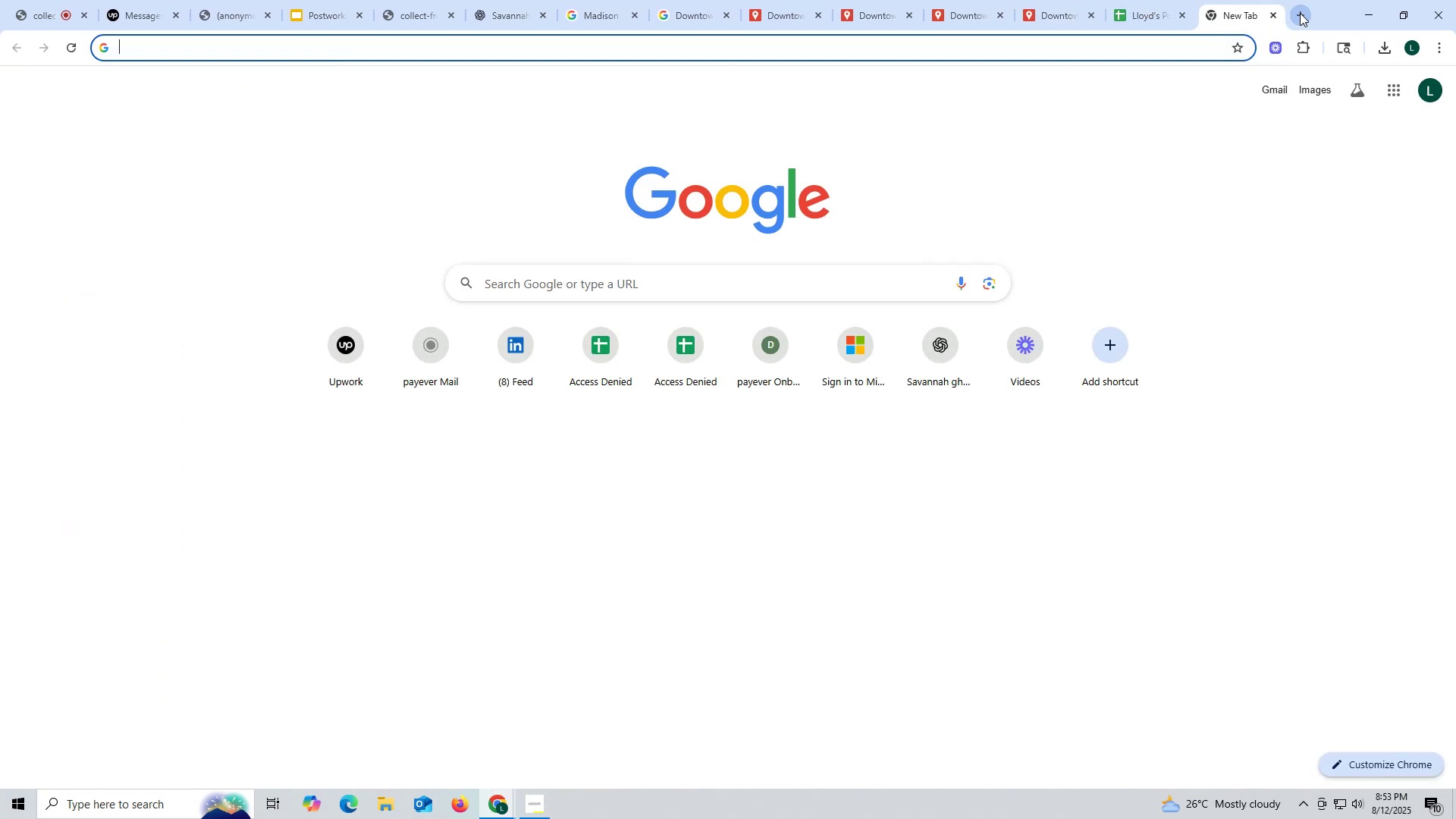 
type(go)
 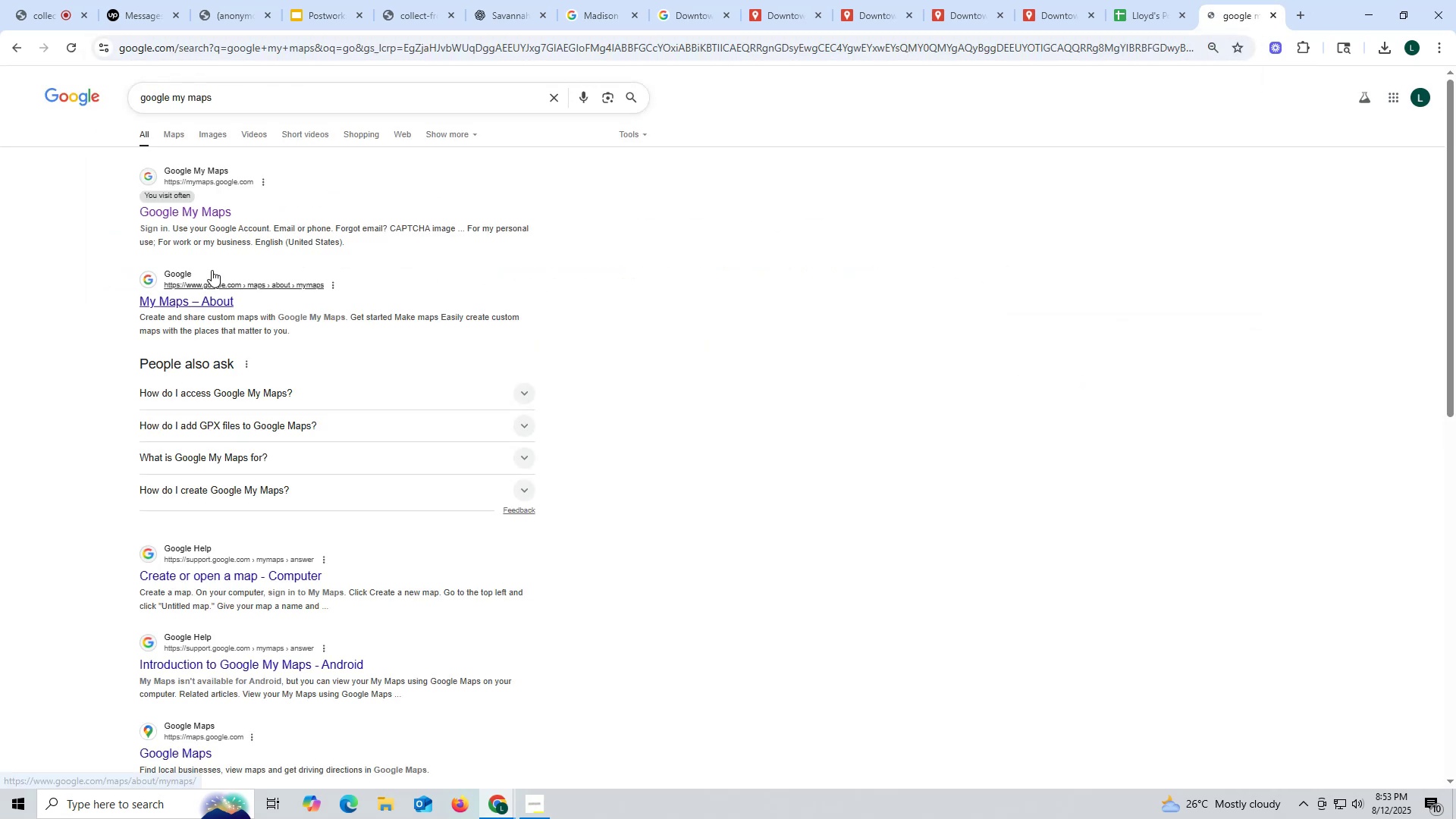 
left_click([177, 213])
 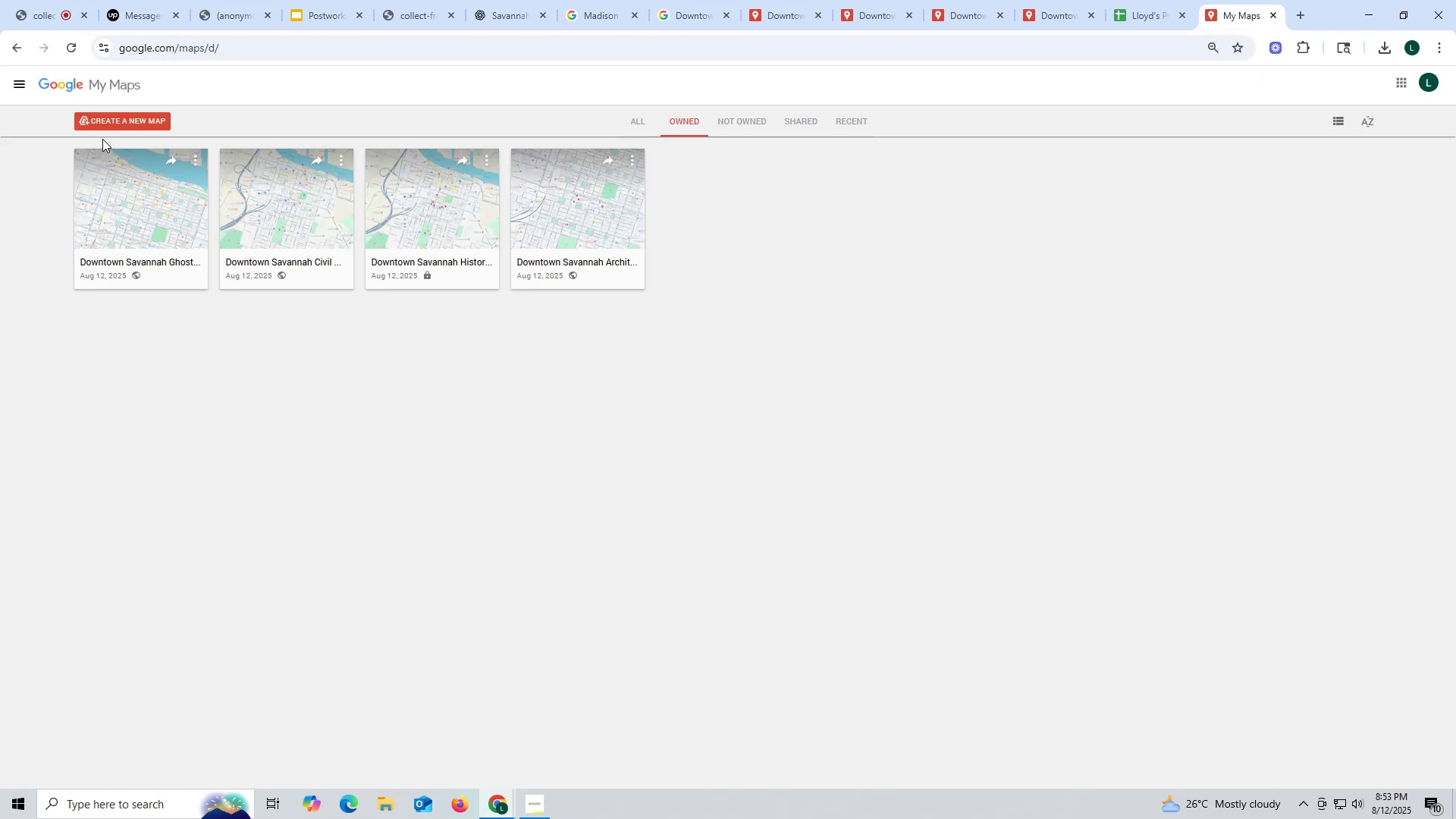 
left_click([109, 119])
 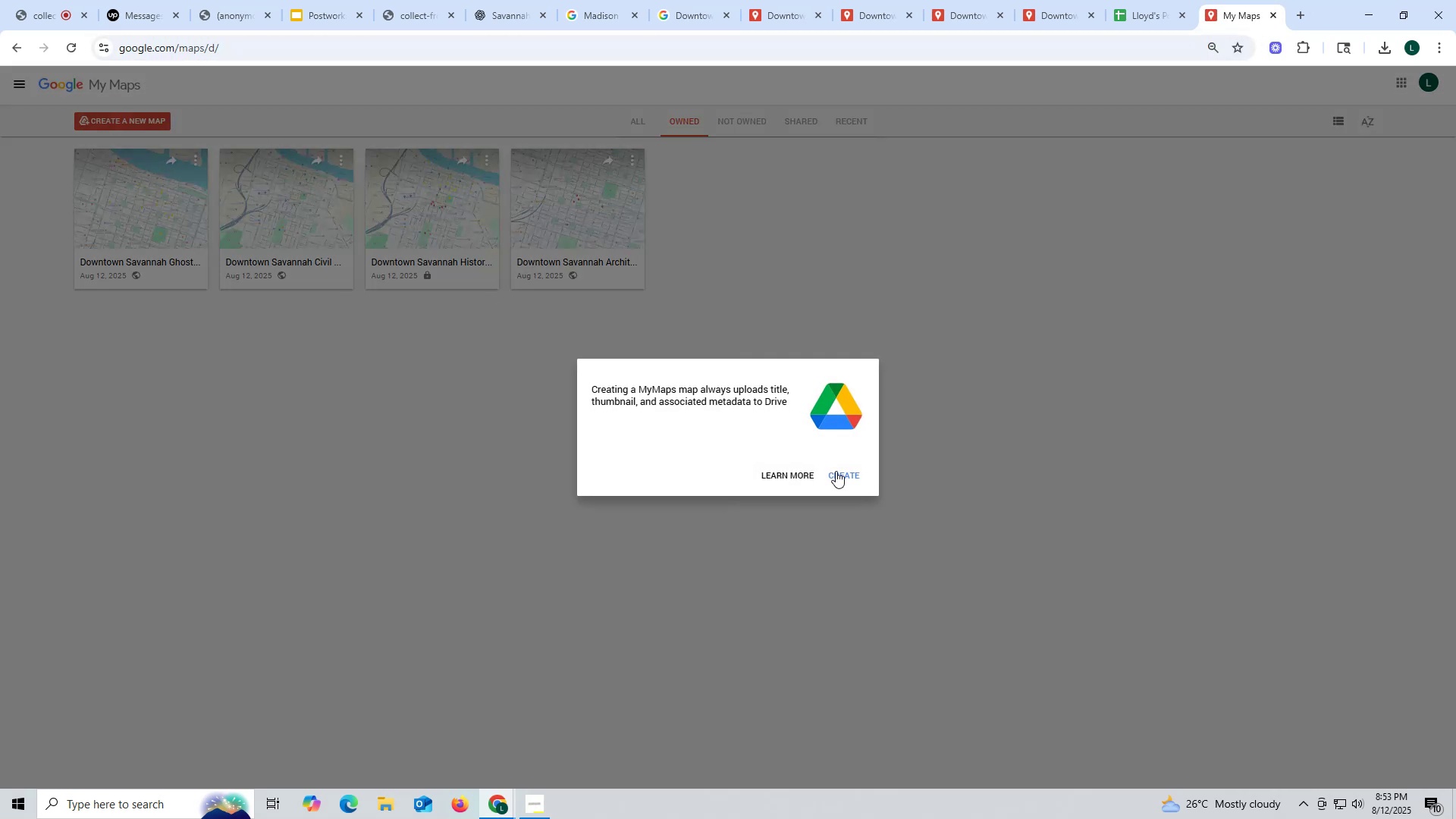 
left_click([849, 473])
 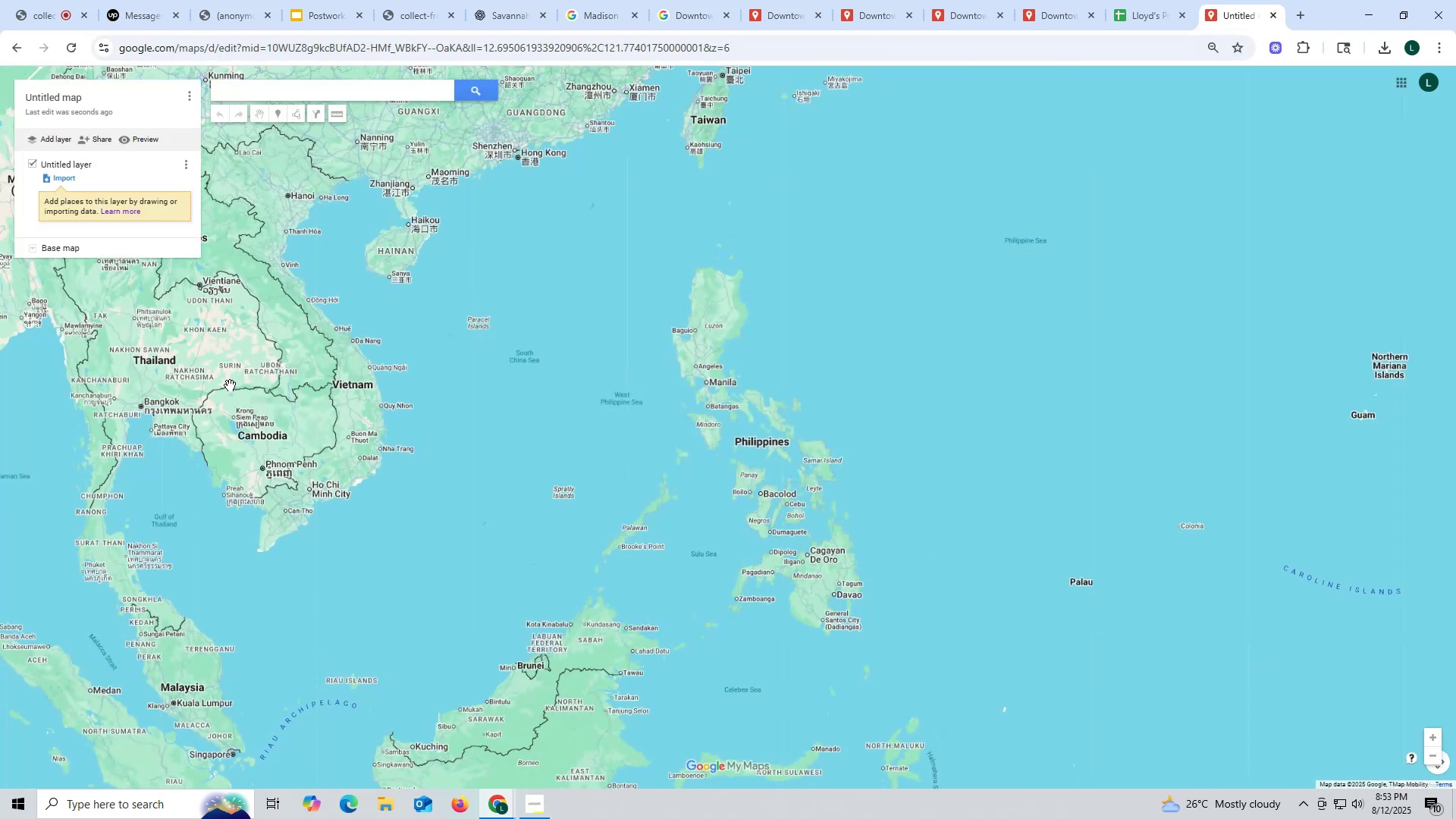 
wait(6.59)
 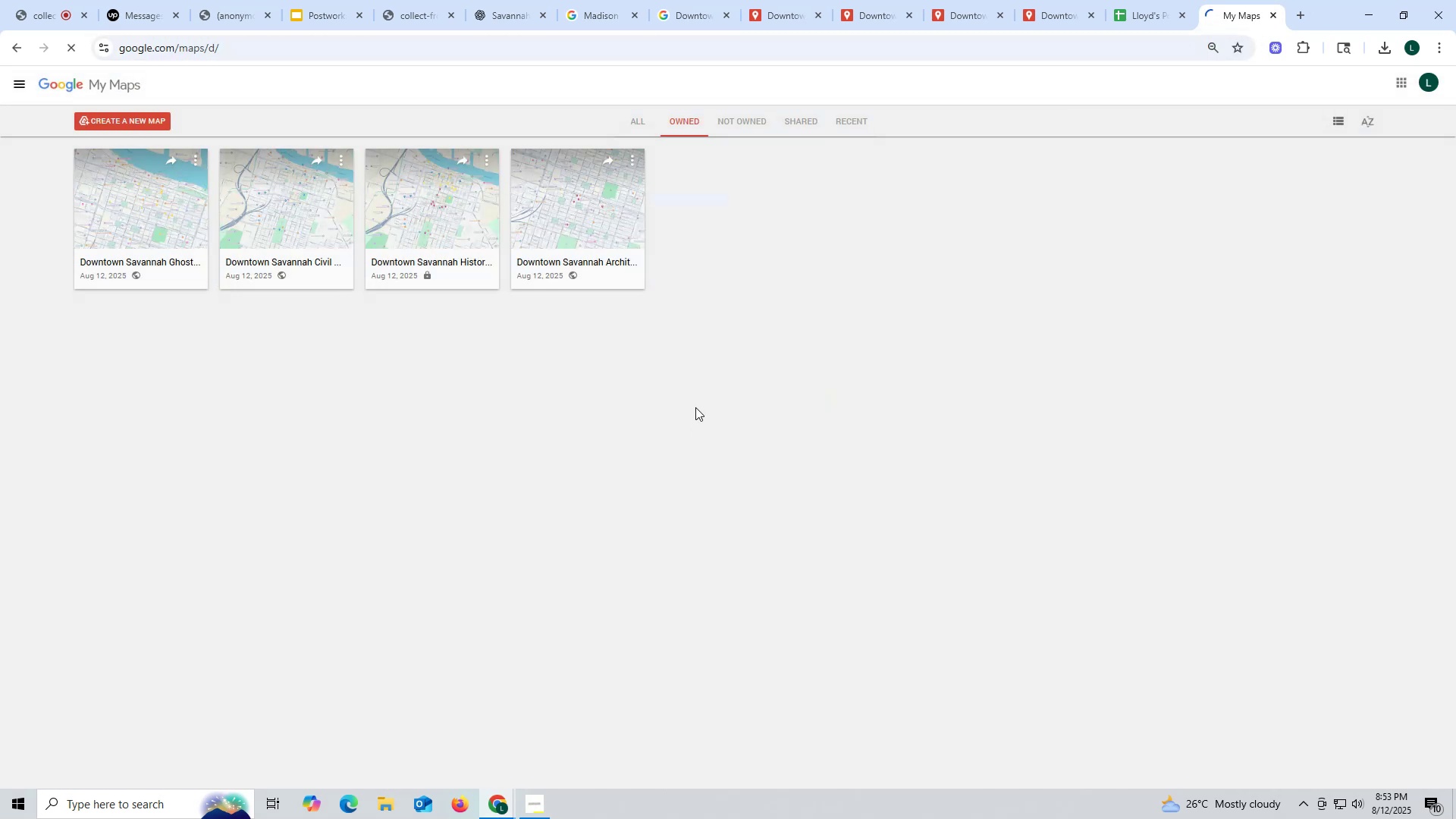 
left_click([761, 445])
 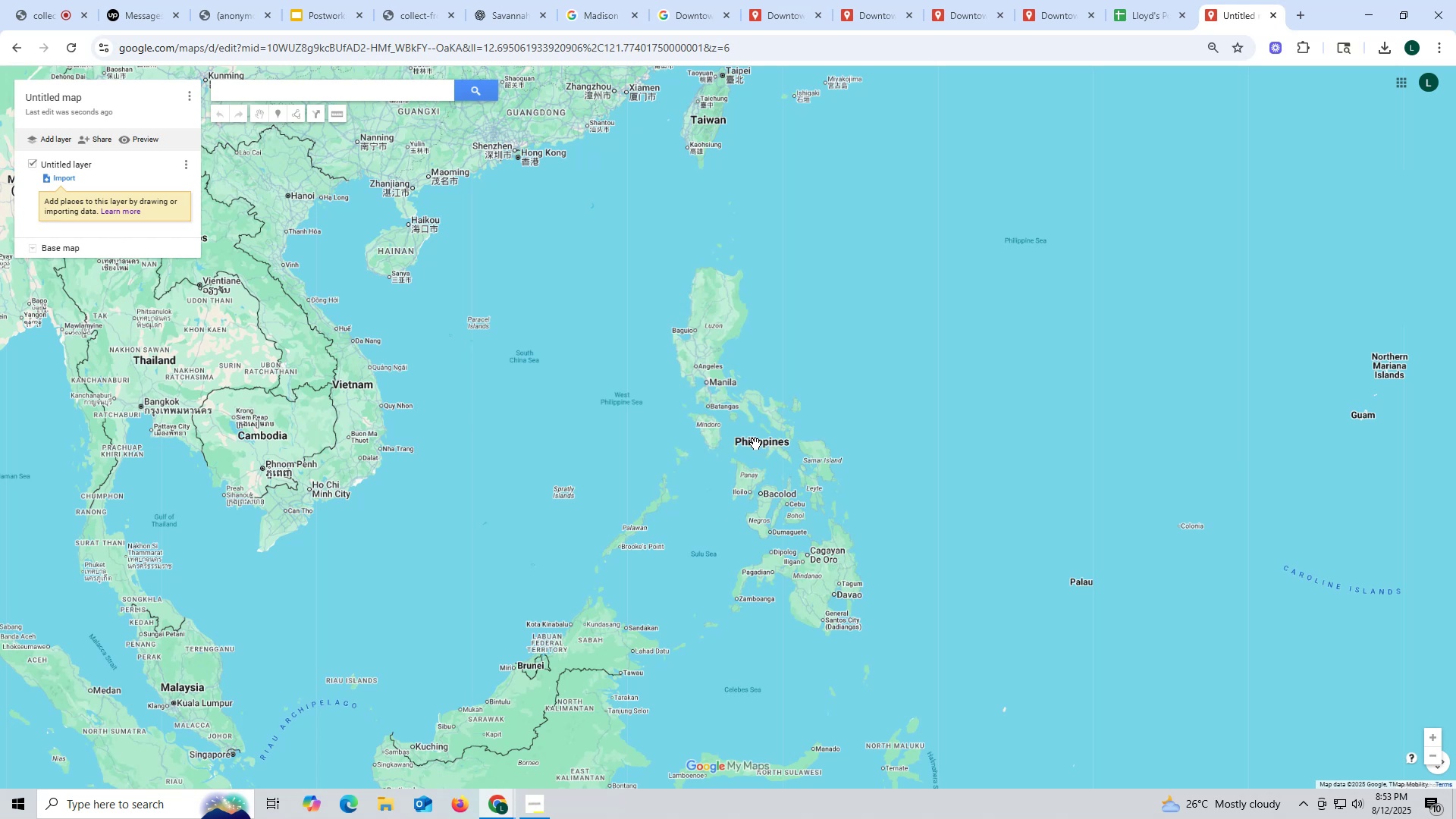 
scroll: coordinate [601, 399], scroll_direction: up, amount: 17.0
 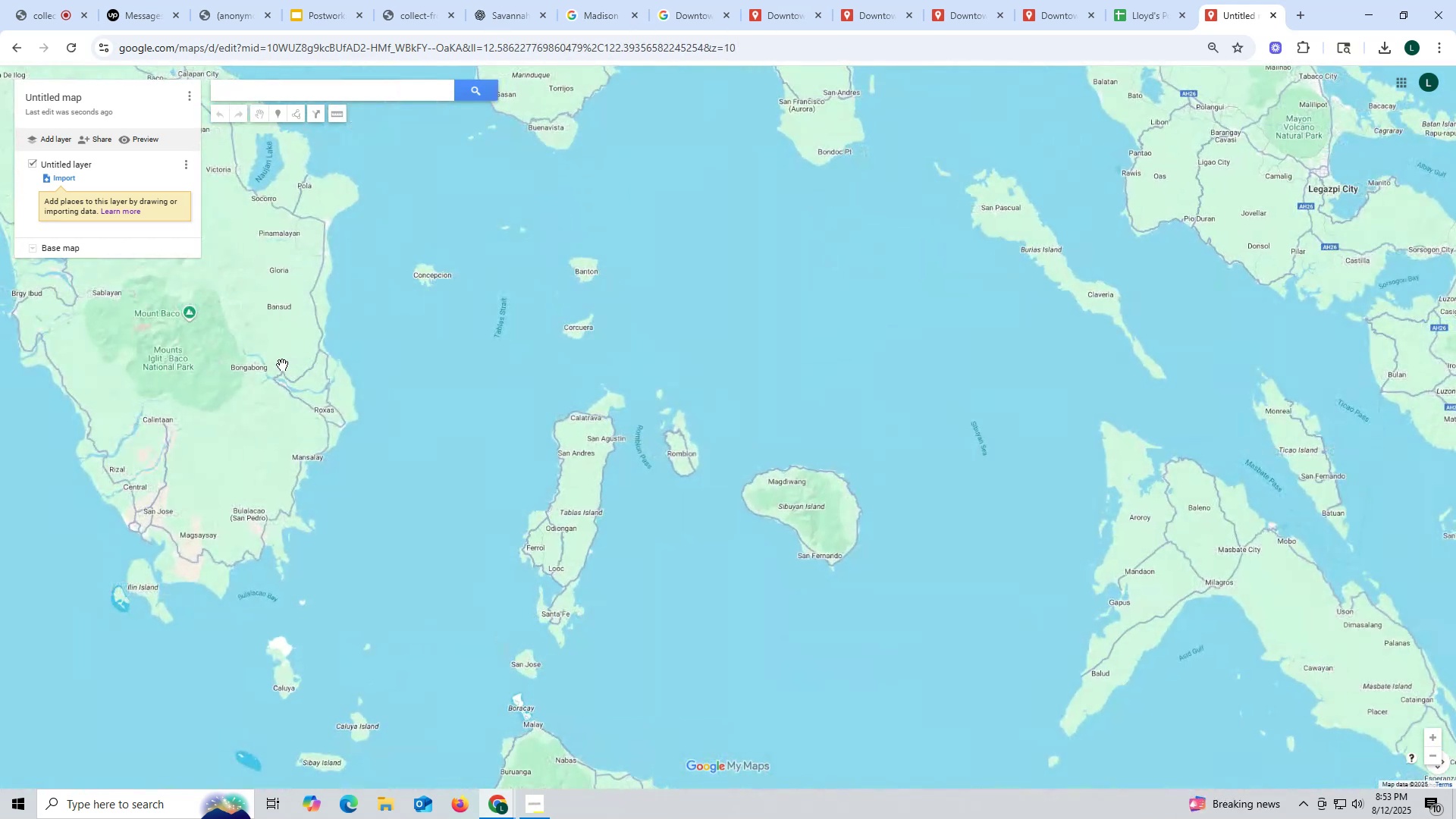 
left_click([281, 365])
 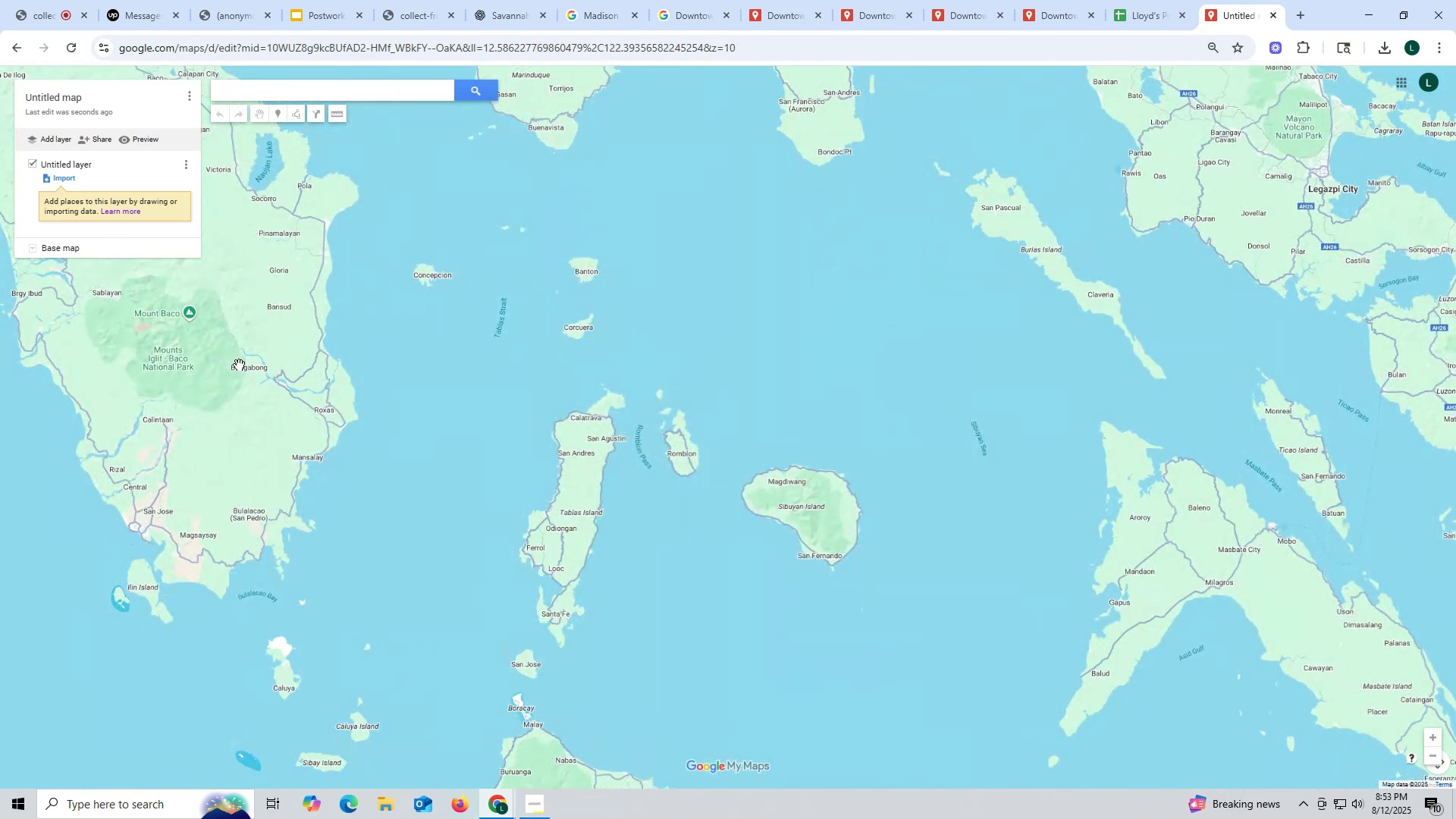 
double_click([203, 378])
 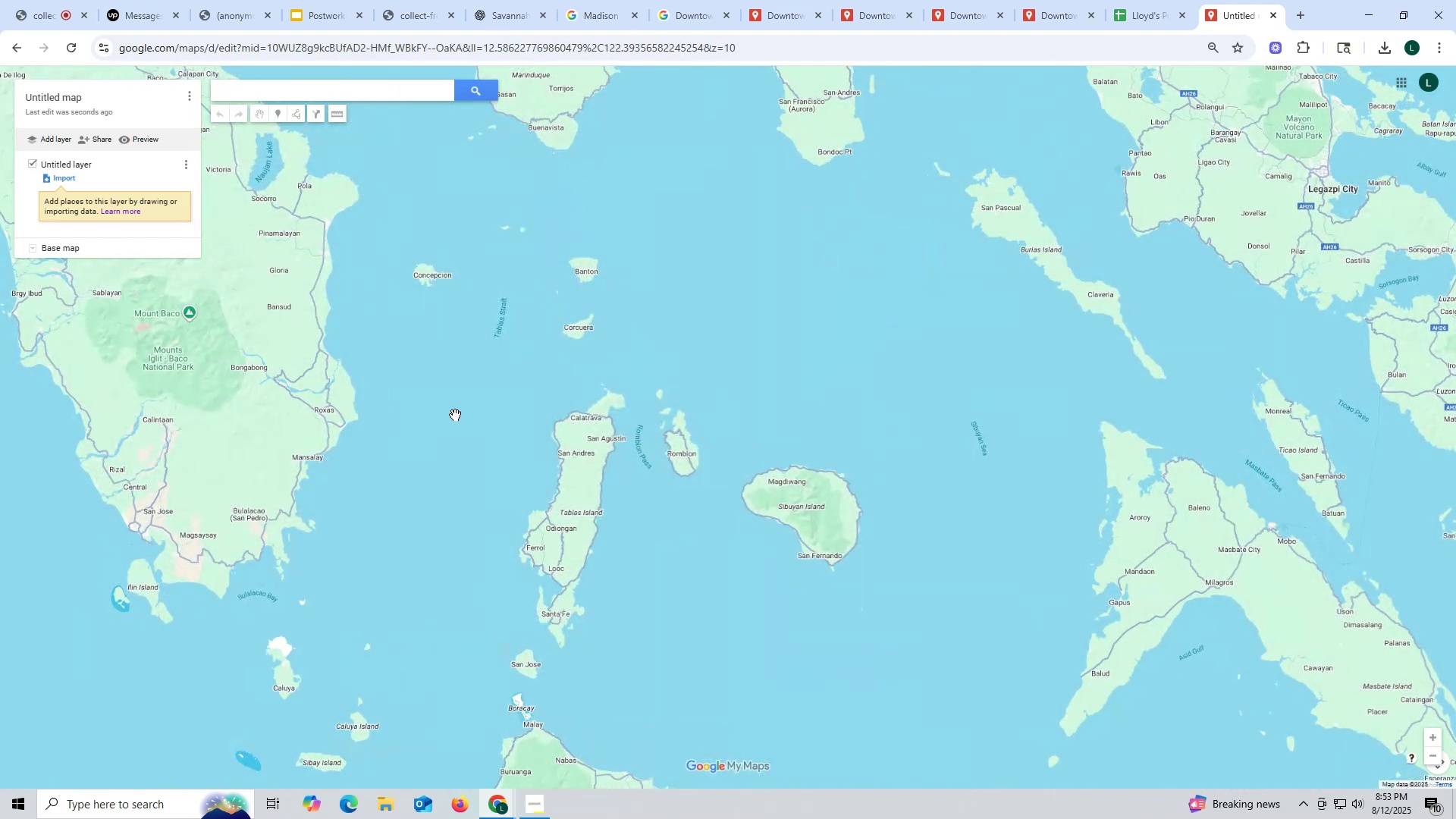 
scroll: coordinate [406, 363], scroll_direction: down, amount: 5.0
 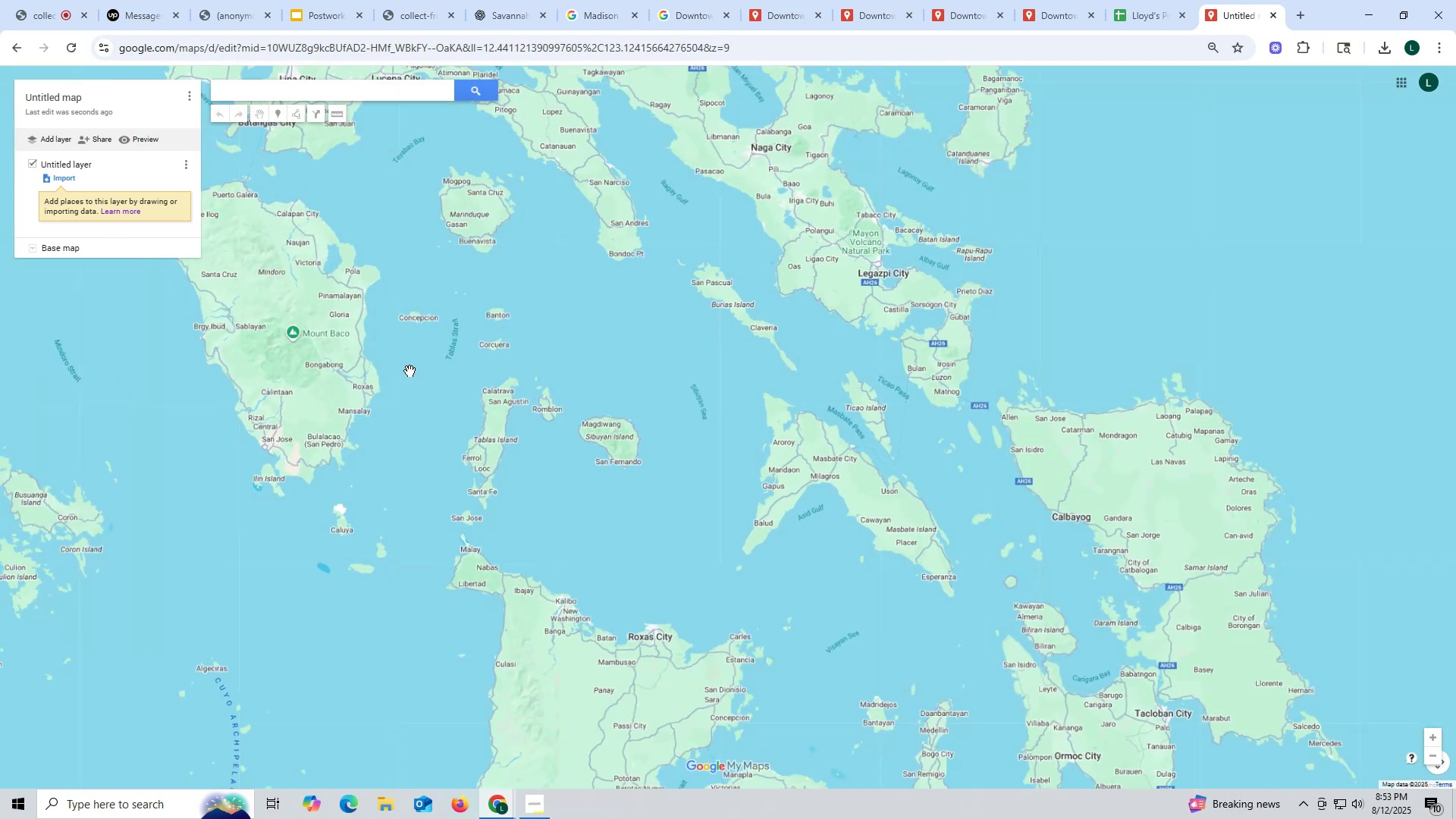 
left_click_drag(start_coordinate=[410, 346], to_coordinate=[789, 595])
 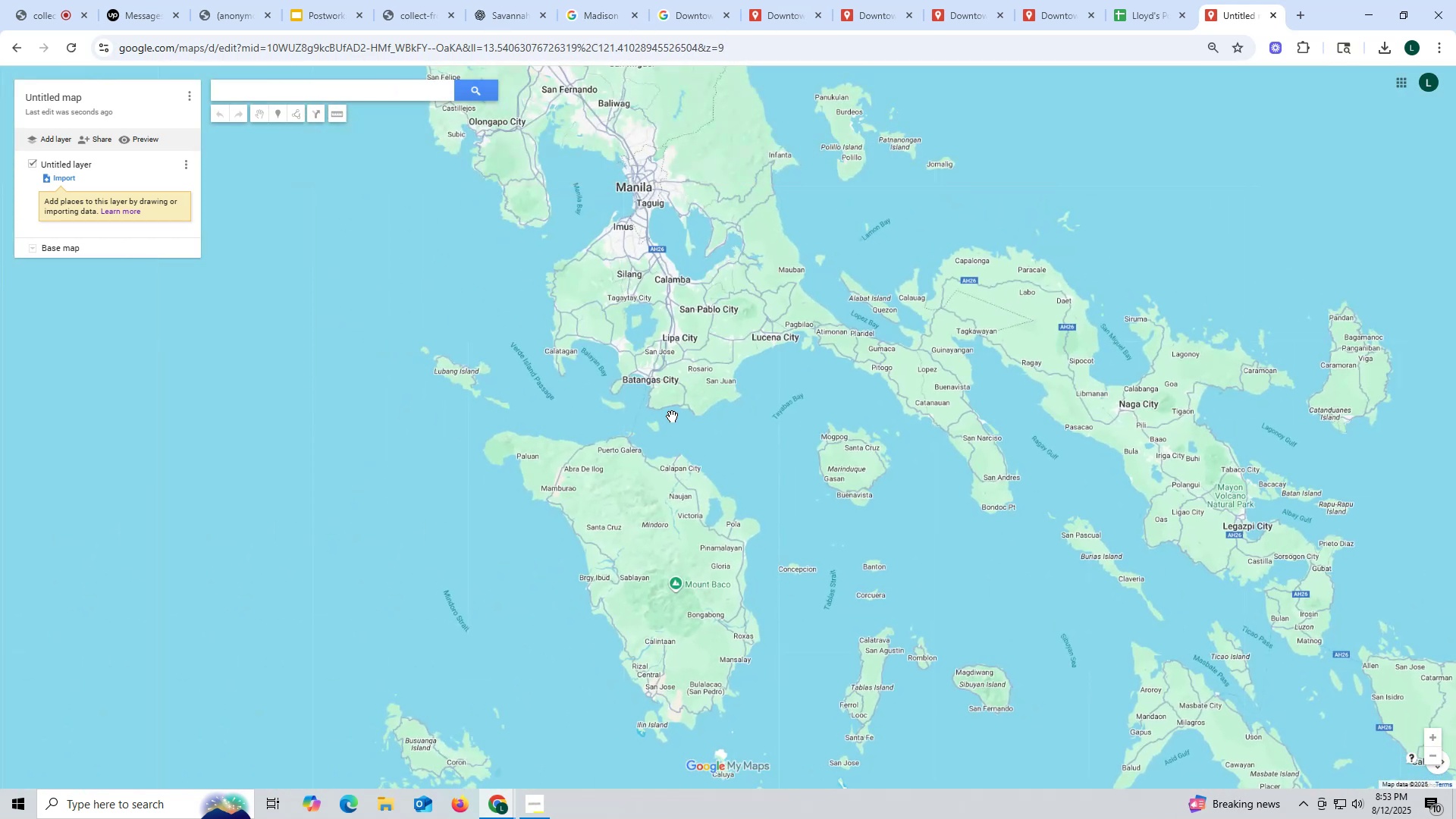 
left_click_drag(start_coordinate=[657, 340], to_coordinate=[714, 661])
 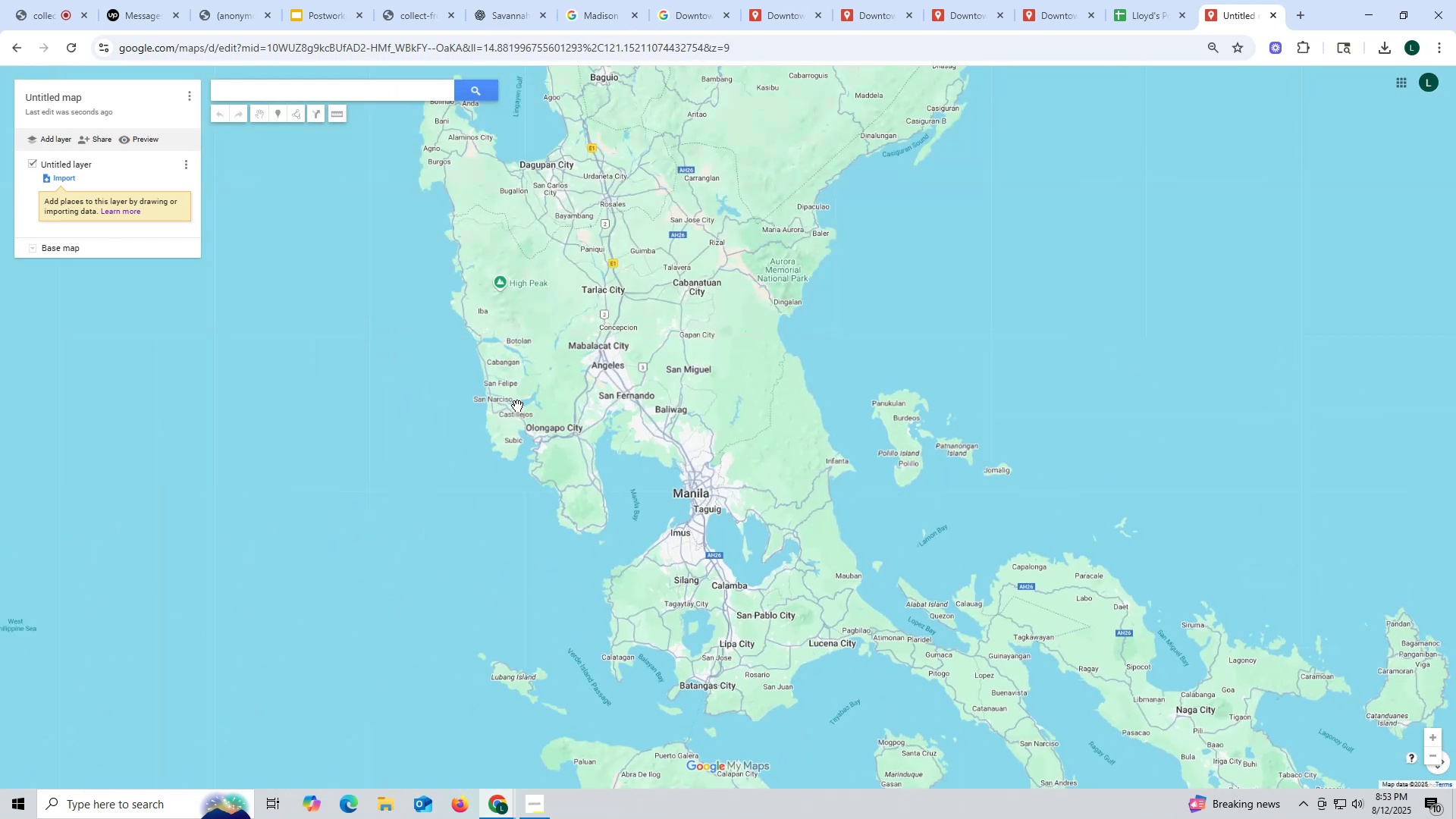 
left_click_drag(start_coordinate=[522, 366], to_coordinate=[529, 412])
 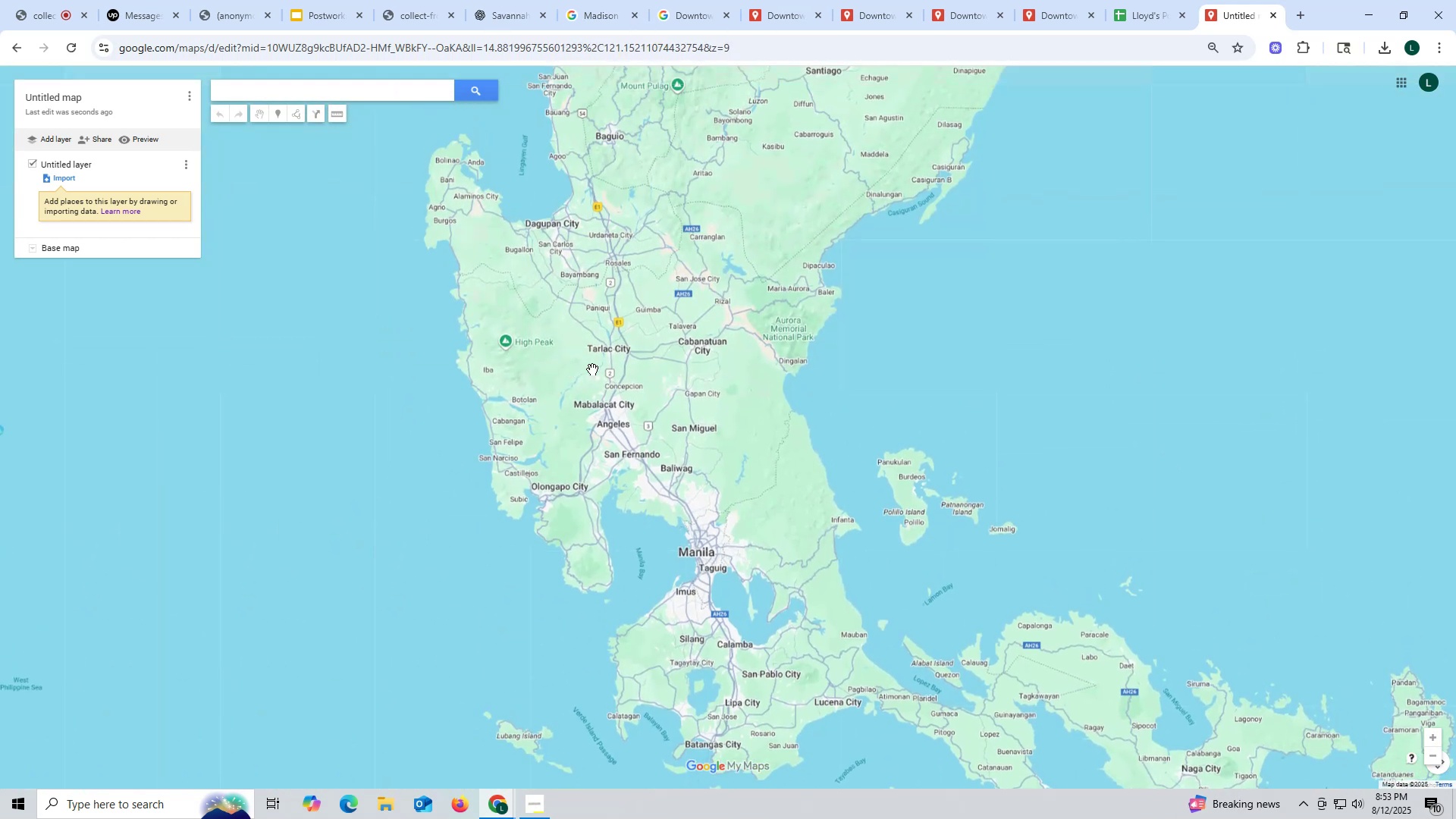 
scroll: coordinate [746, 560], scroll_direction: up, amount: 15.0
 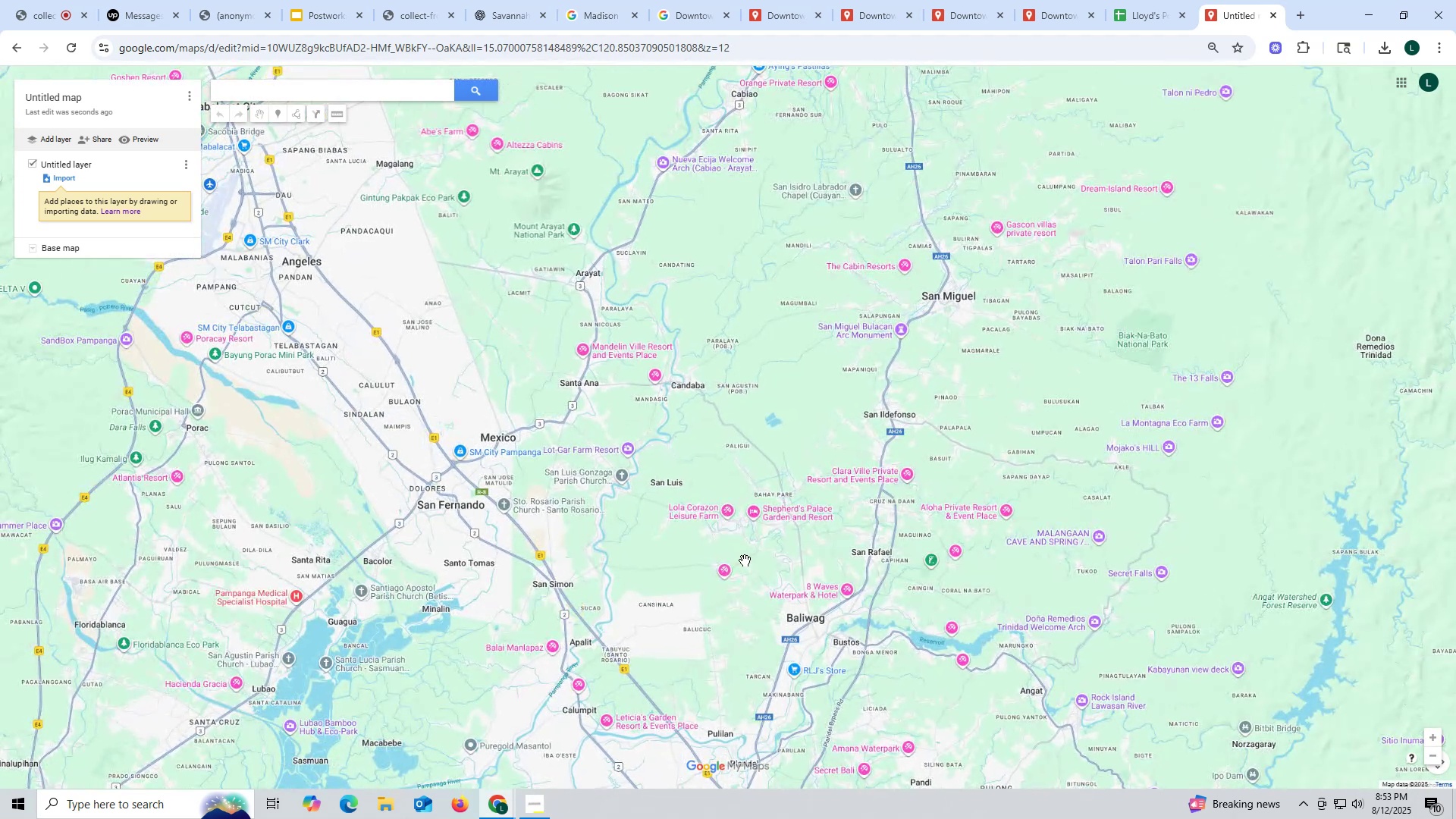 
scroll: coordinate [744, 561], scroll_direction: down, amount: 16.0
 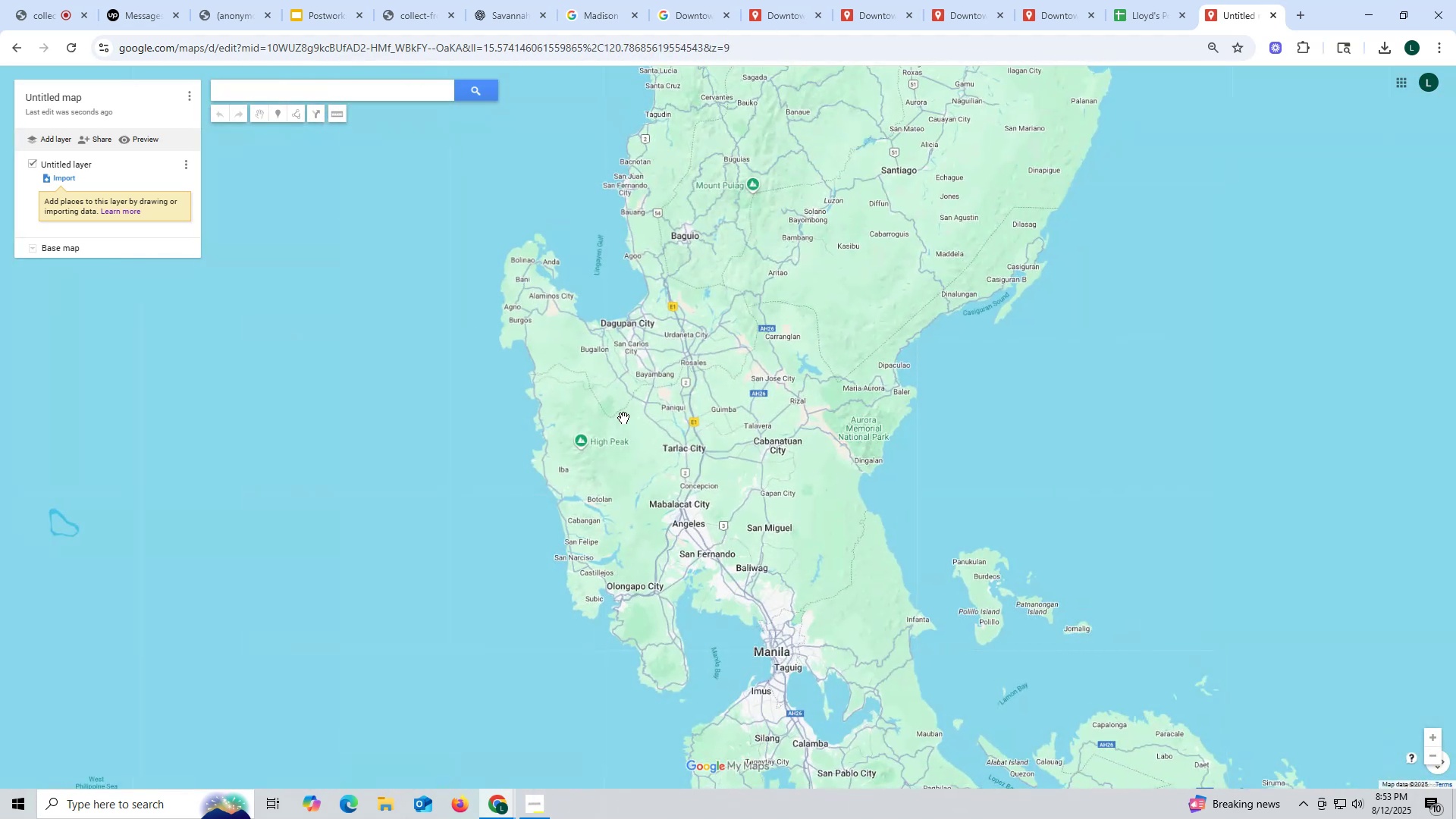 
left_click_drag(start_coordinate=[666, 462], to_coordinate=[623, 295])
 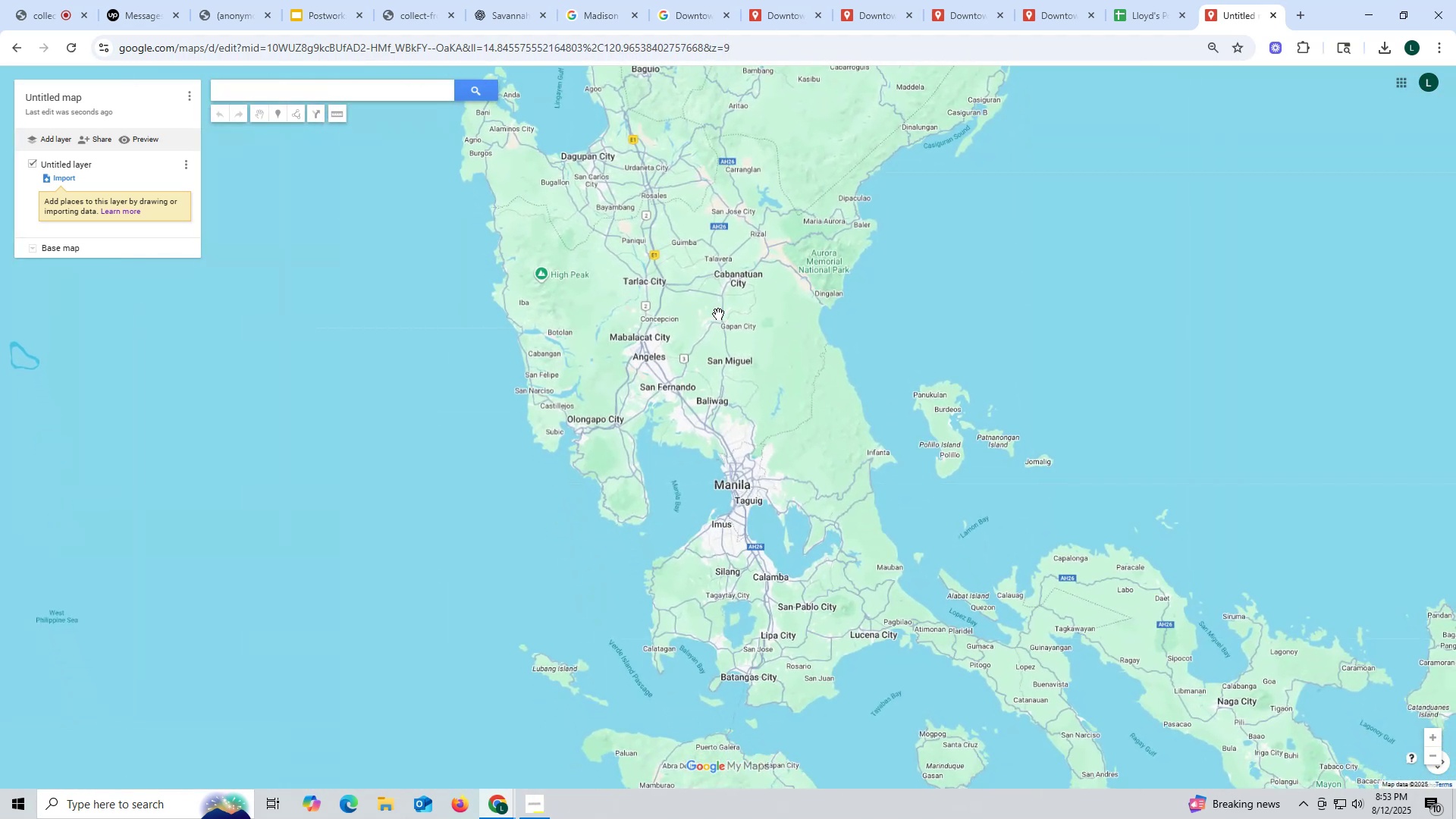 
left_click_drag(start_coordinate=[664, 306], to_coordinate=[570, 300])
 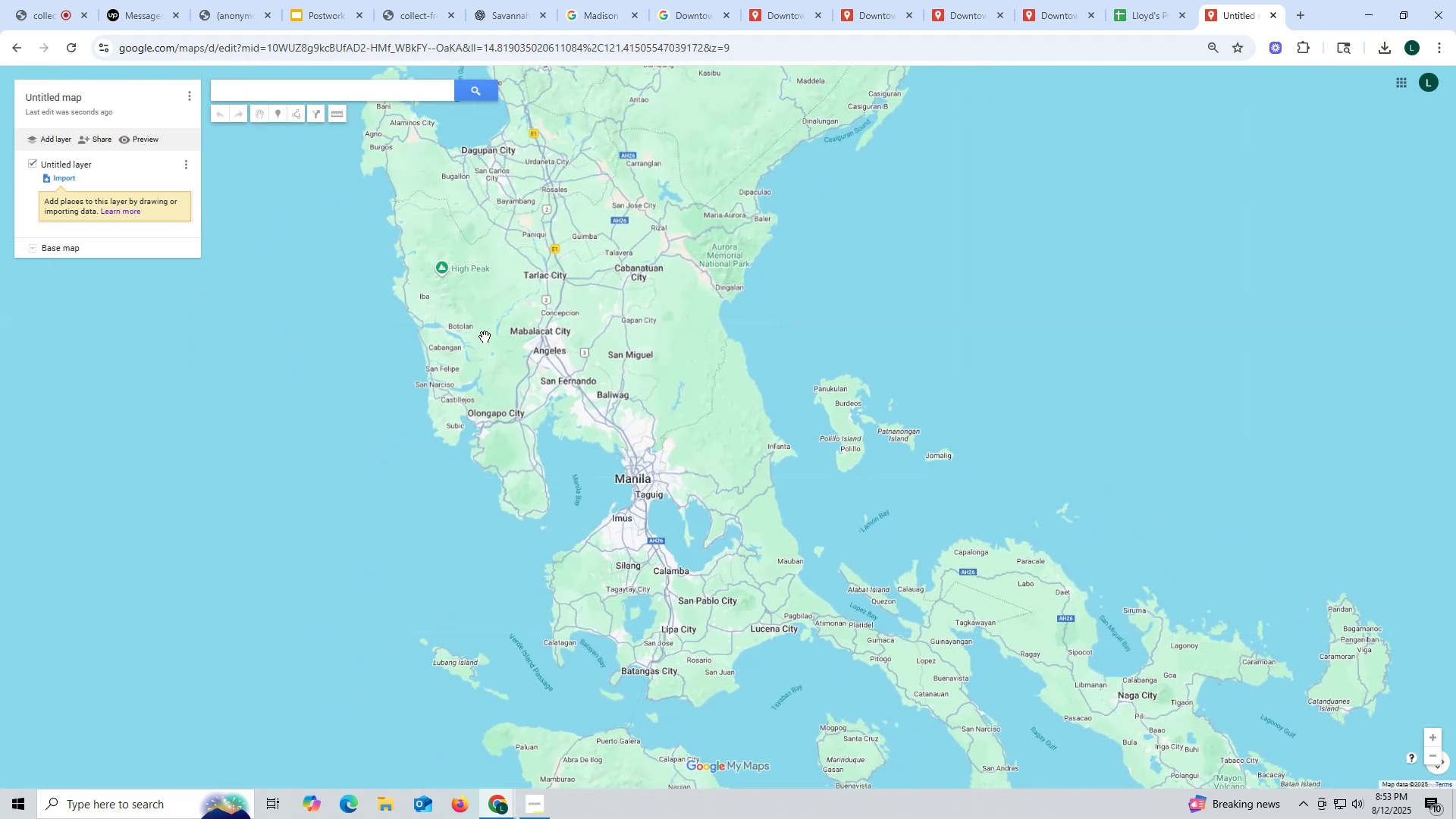 
scroll: coordinate [485, 337], scroll_direction: up, amount: 2.0
 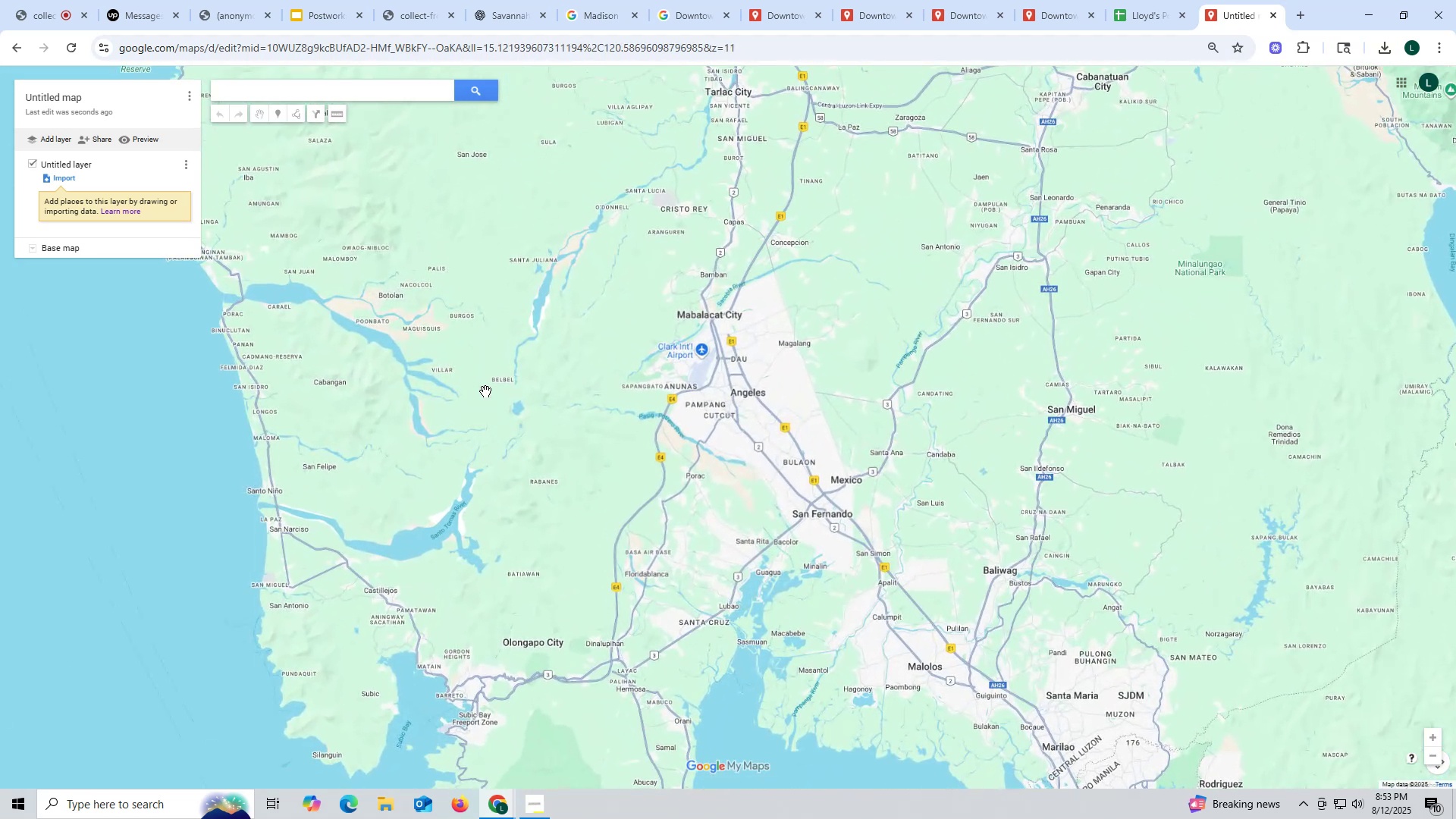 
left_click_drag(start_coordinate=[500, 426], to_coordinate=[472, 149])
 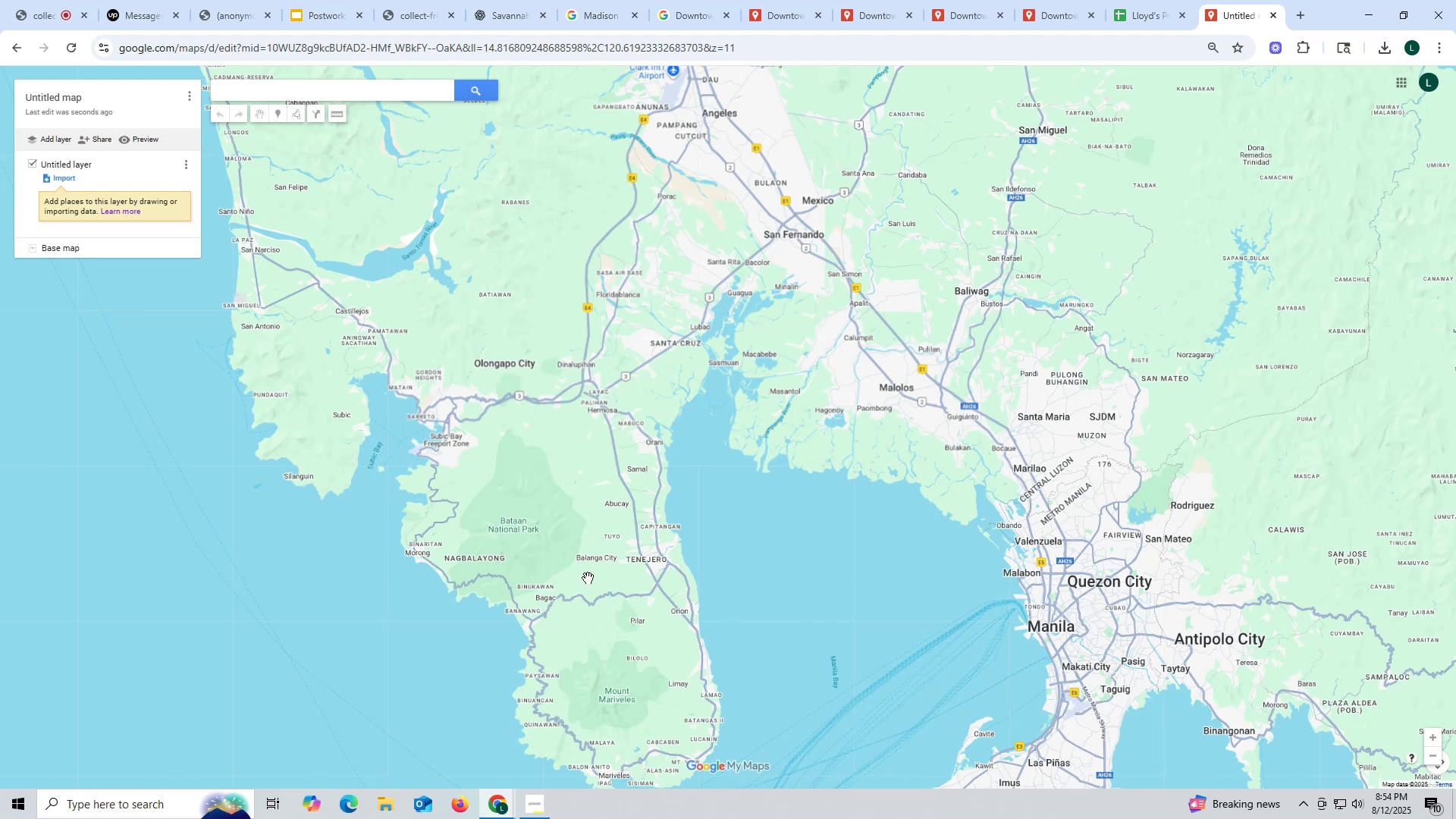 
scroll: coordinate [588, 578], scroll_direction: up, amount: 3.0
 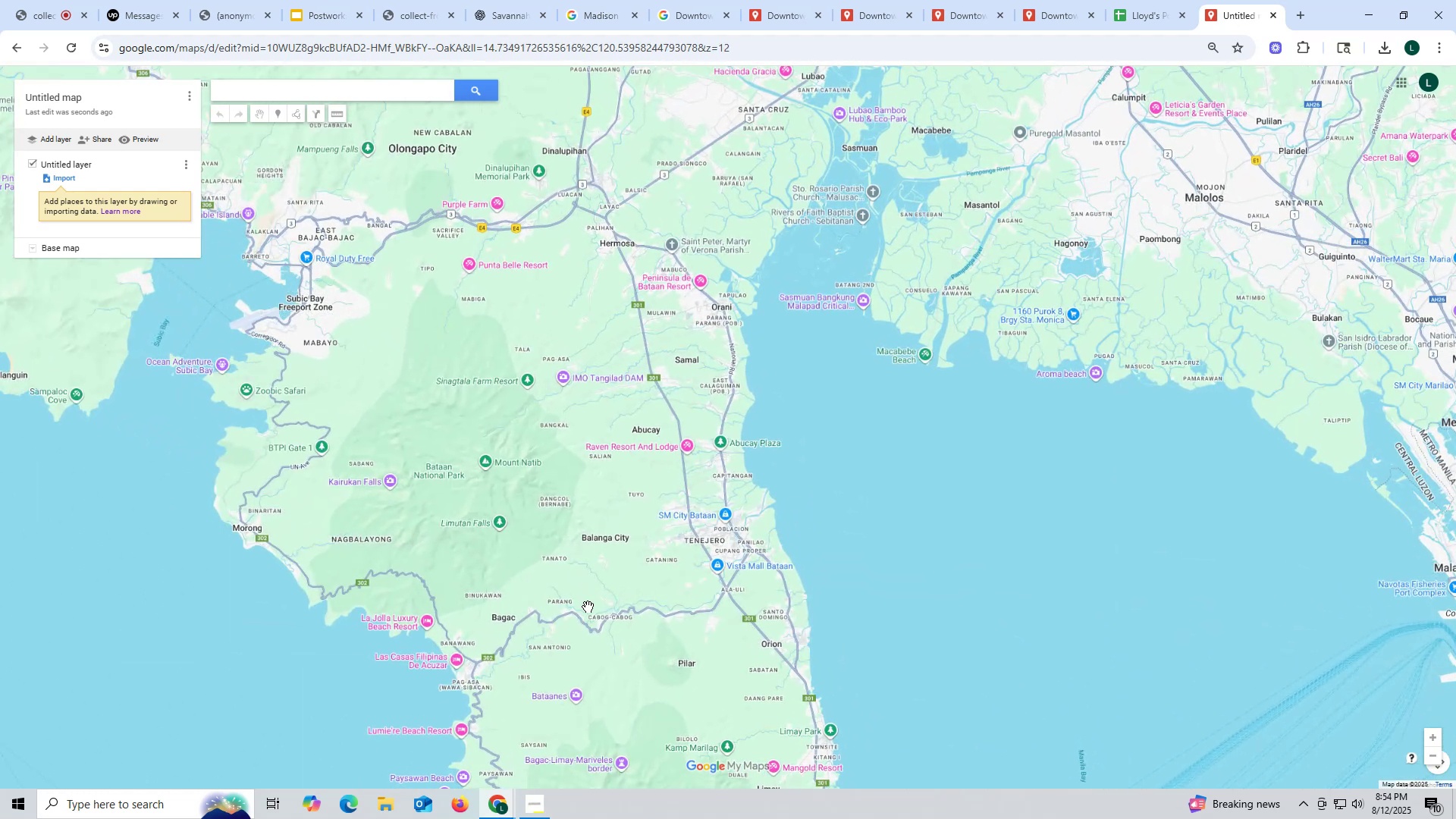 
left_click_drag(start_coordinate=[588, 613], to_coordinate=[577, 435])
 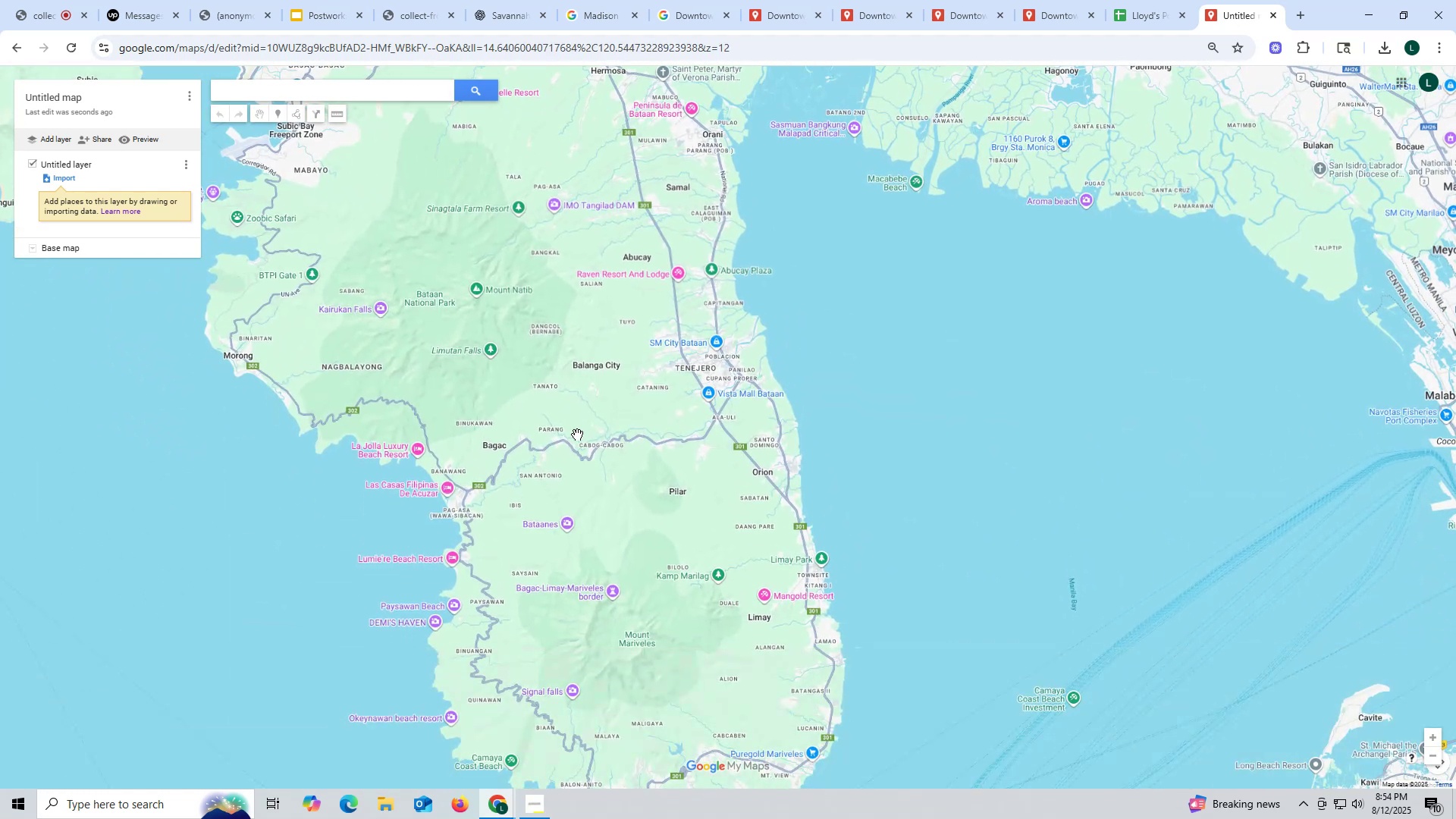 
scroll: coordinate [582, 435], scroll_direction: up, amount: 5.0
 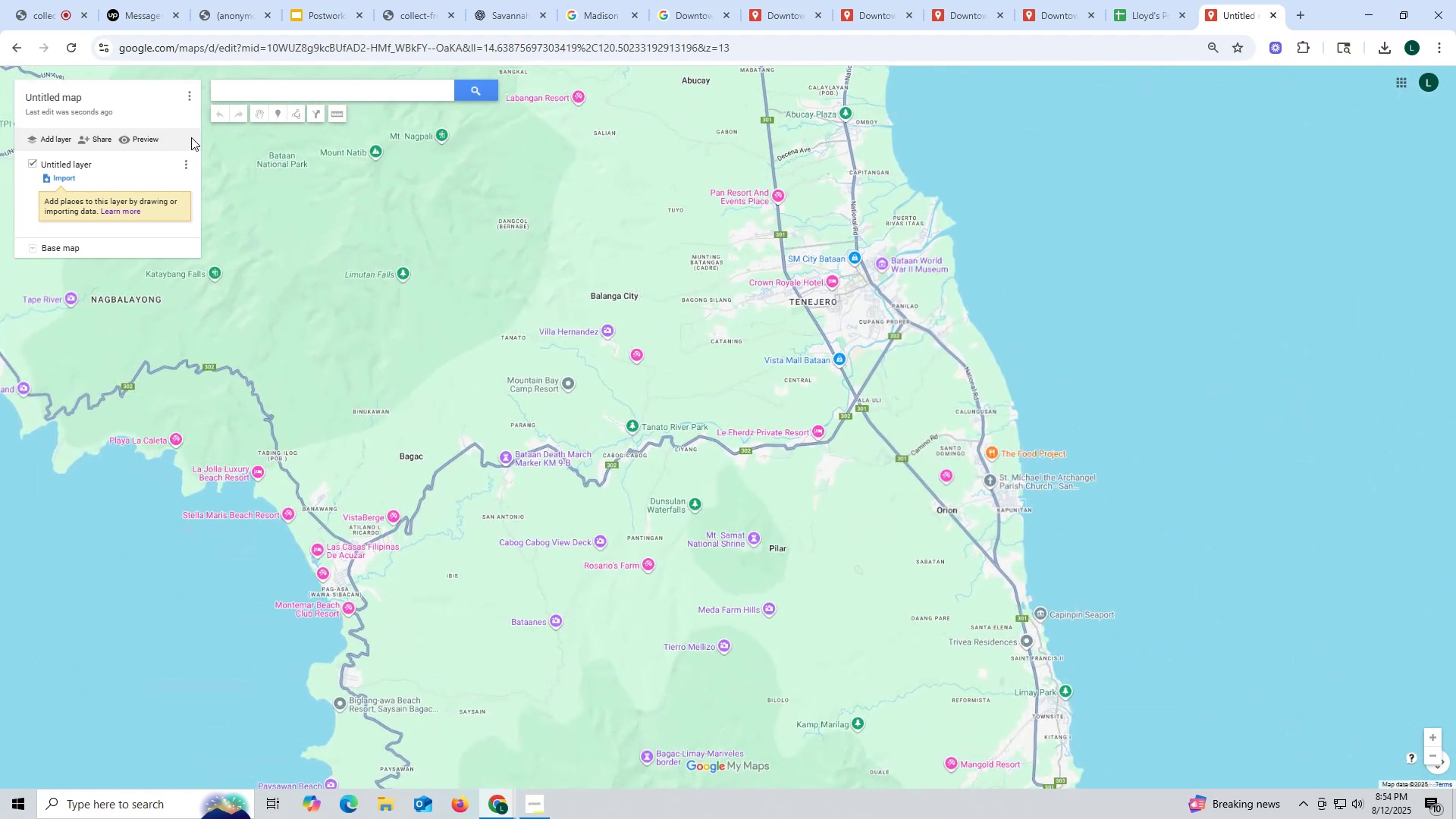 
mouse_move([298, 137])
 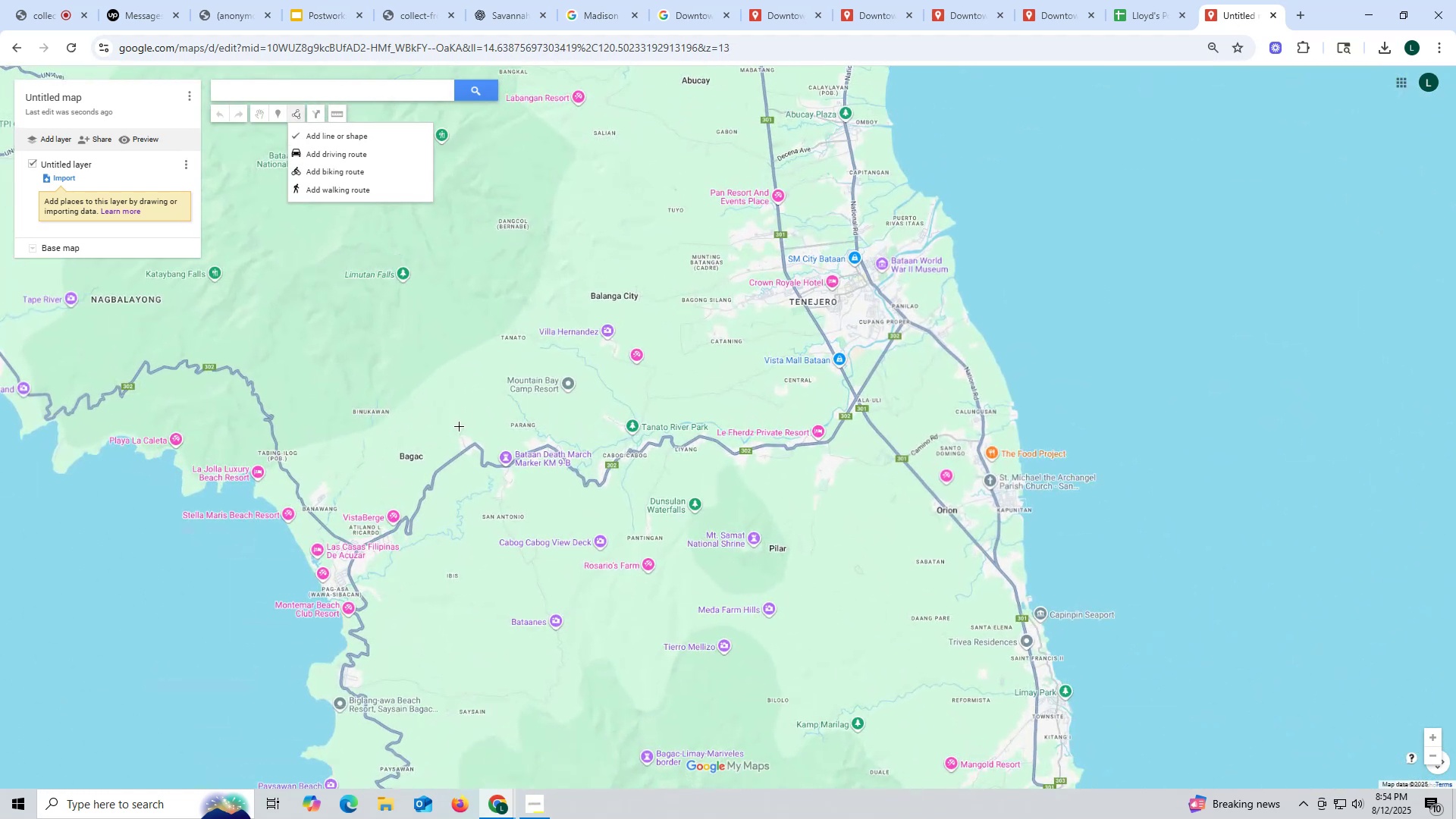 
left_click_drag(start_coordinate=[453, 426], to_coordinate=[536, 479])
 